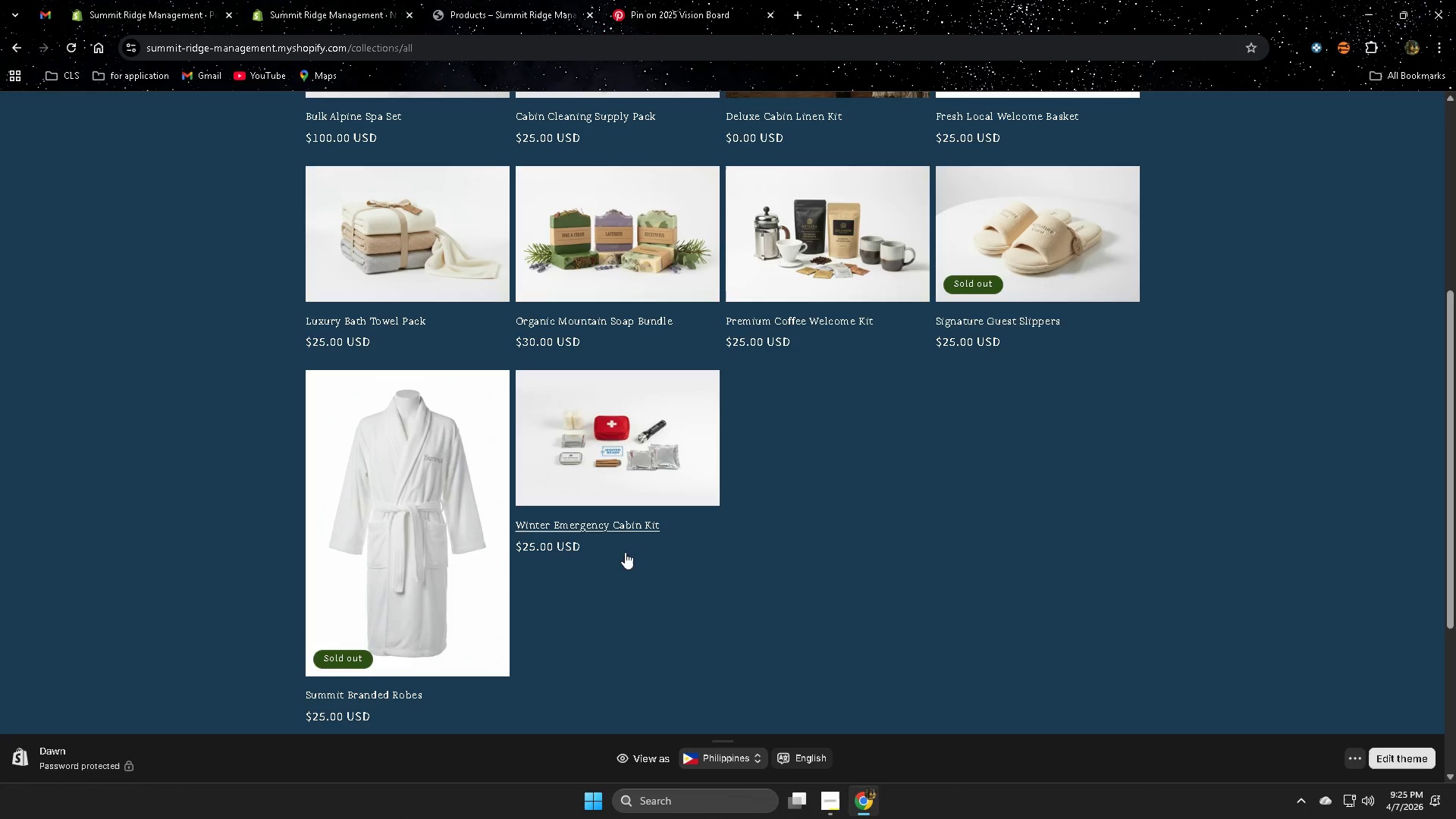 
scroll: coordinate [979, 618], scroll_direction: up, amount: 8.0
 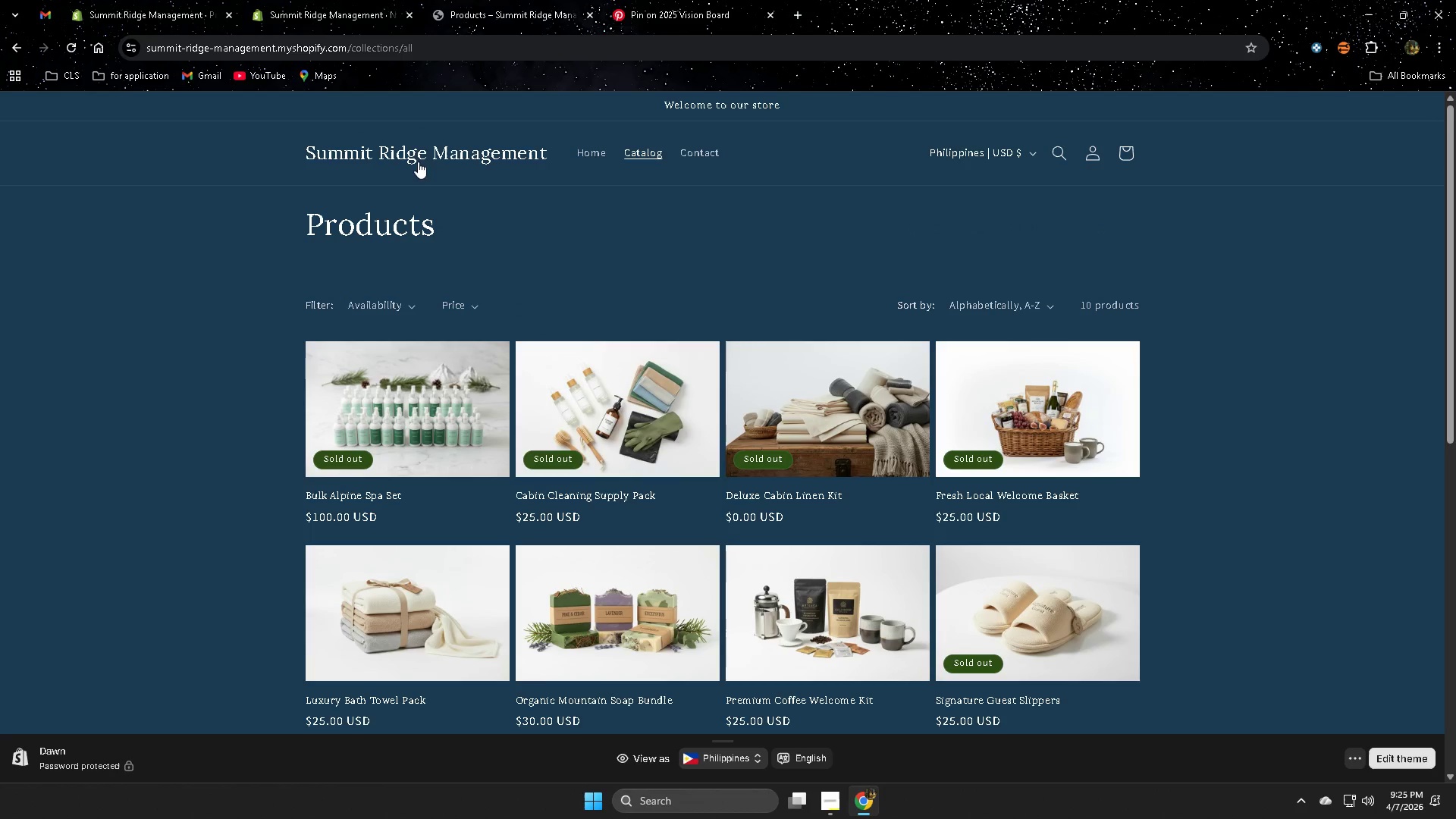 
left_click([422, 153])
 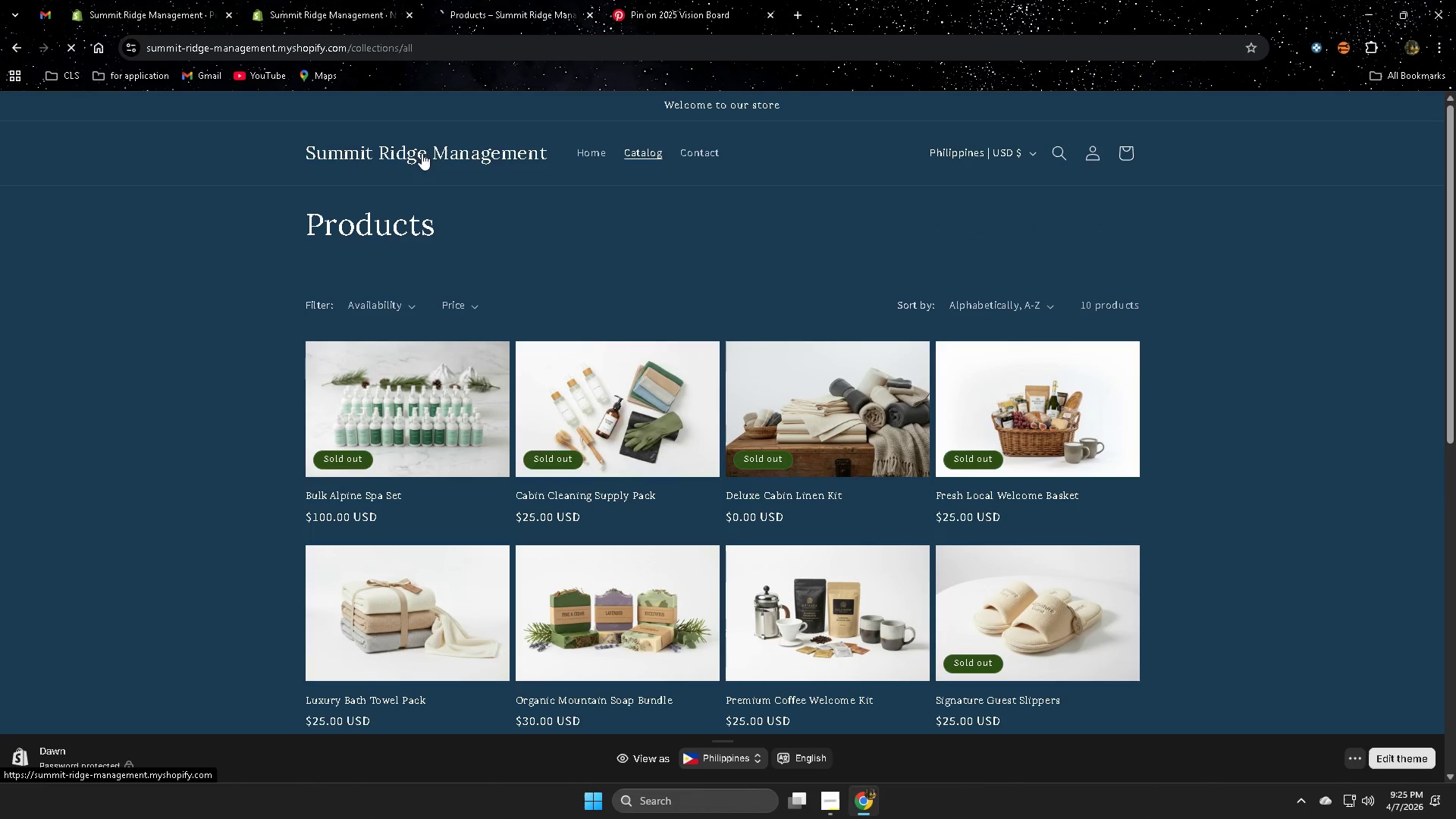 
mouse_move([339, 0])
 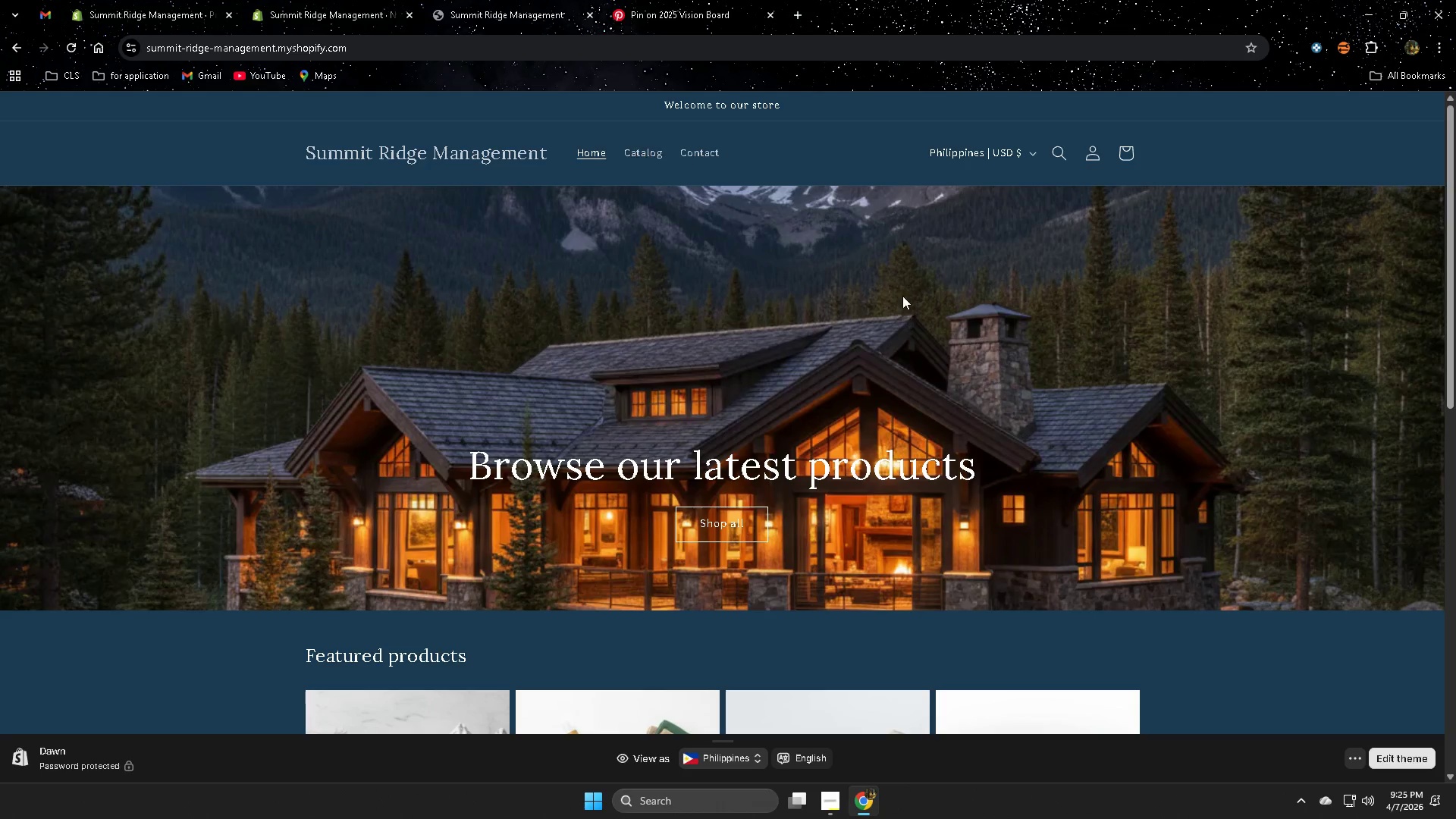 
scroll: coordinate [1298, 517], scroll_direction: down, amount: 7.0
 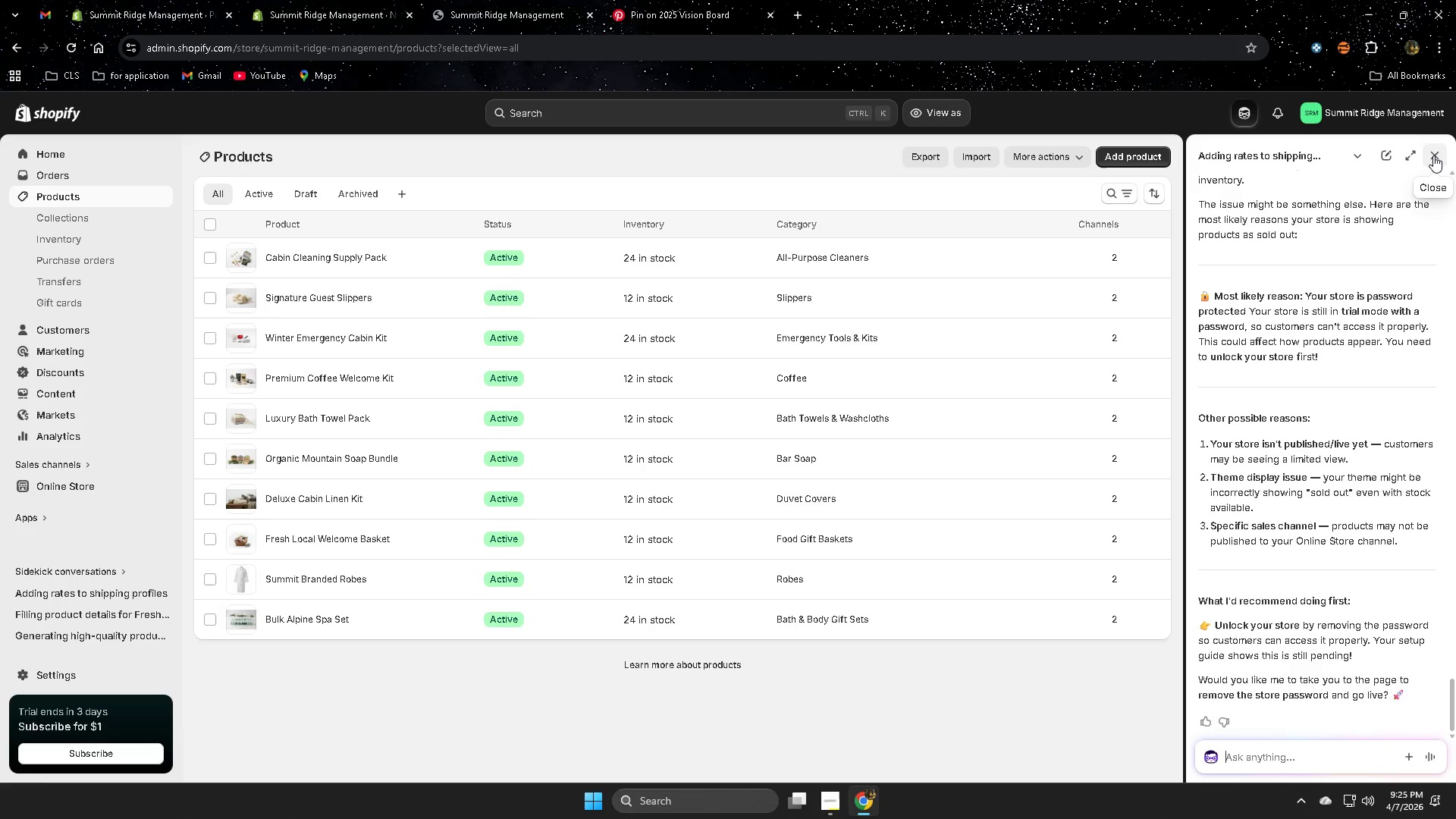 
left_click([488, 0])
 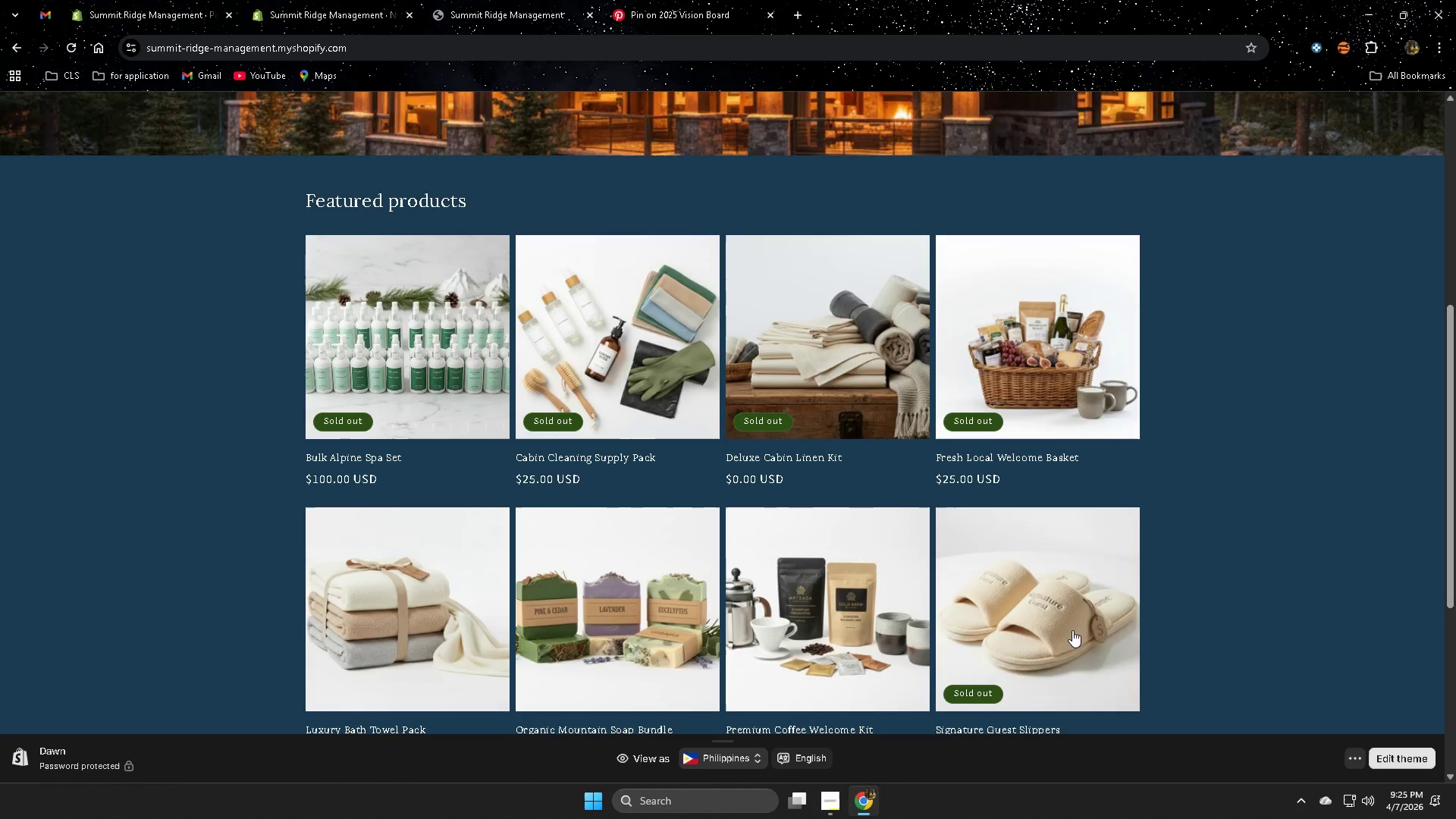 
scroll: coordinate [1017, 635], scroll_direction: down, amount: 2.0
 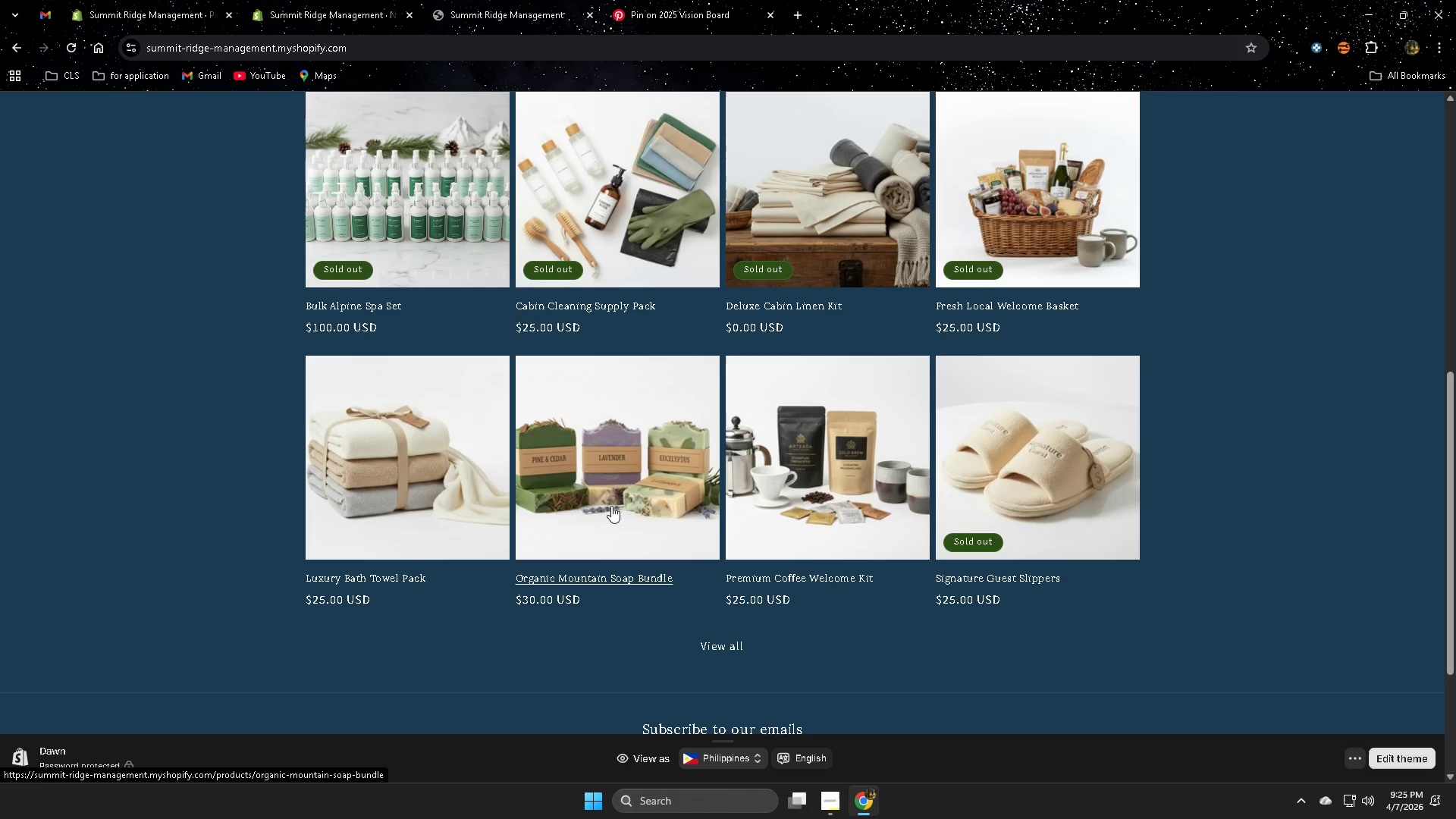 
left_click([590, 482])
 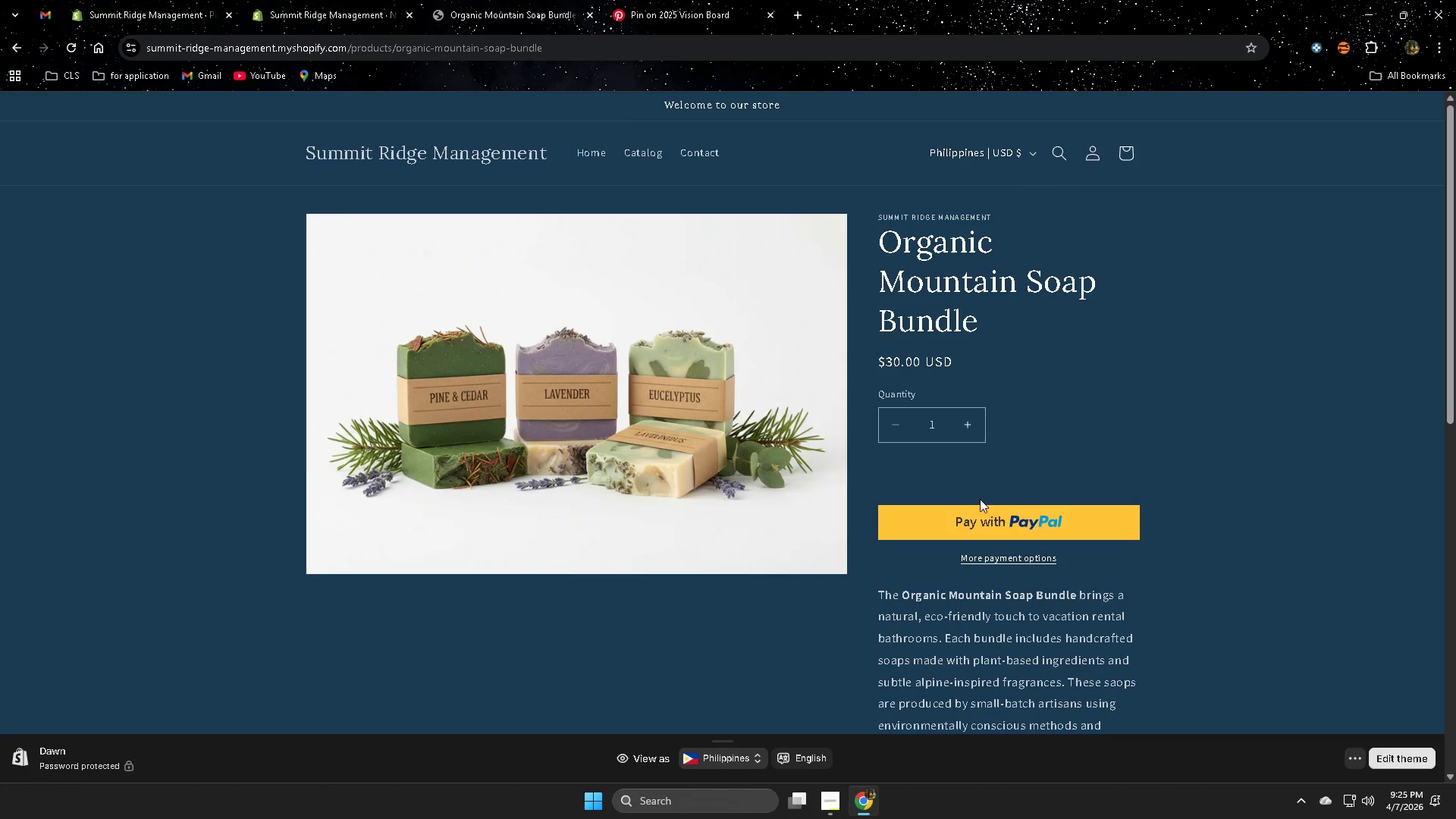 
left_click([17, 48])
 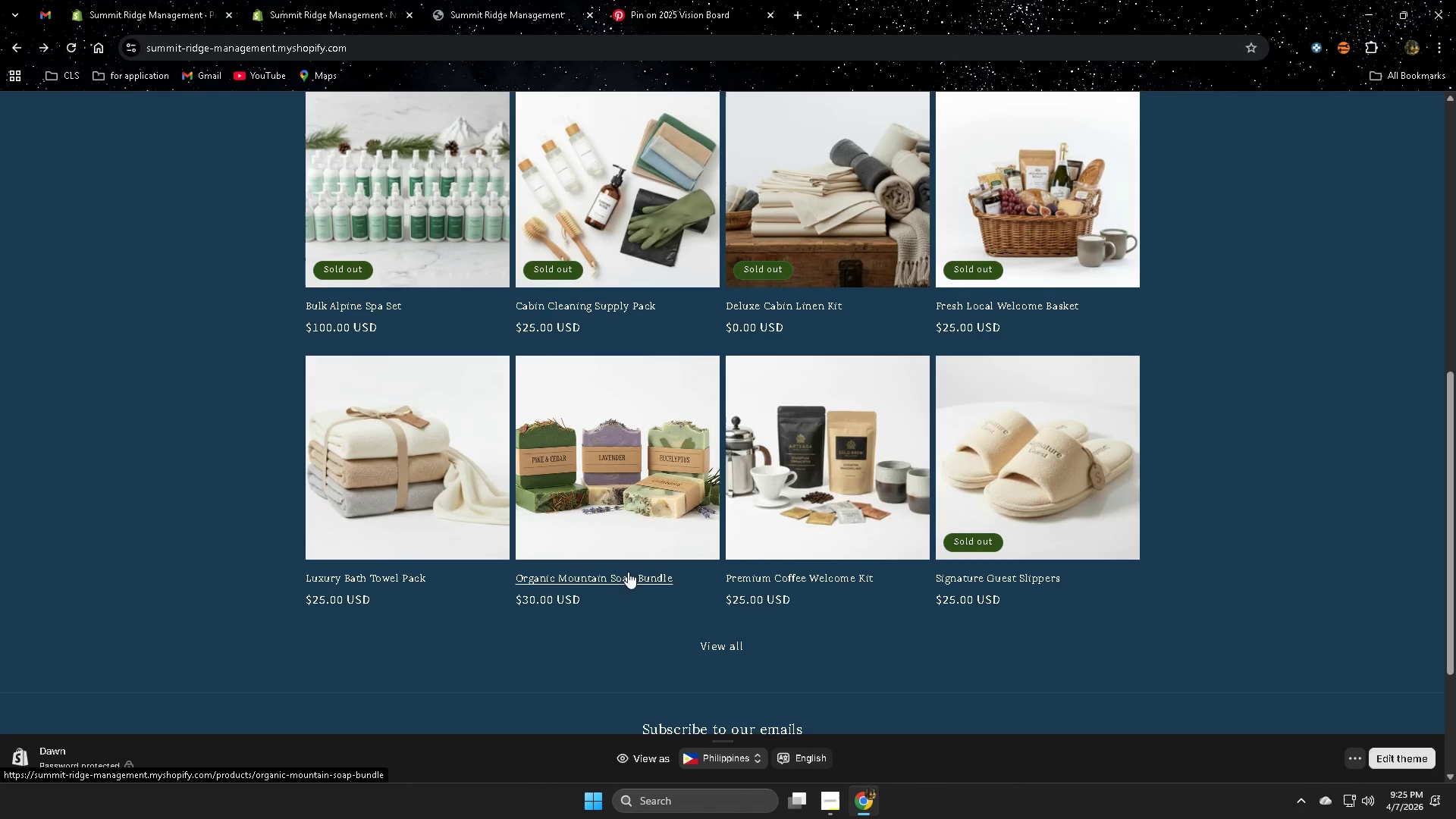 
left_click([601, 506])
 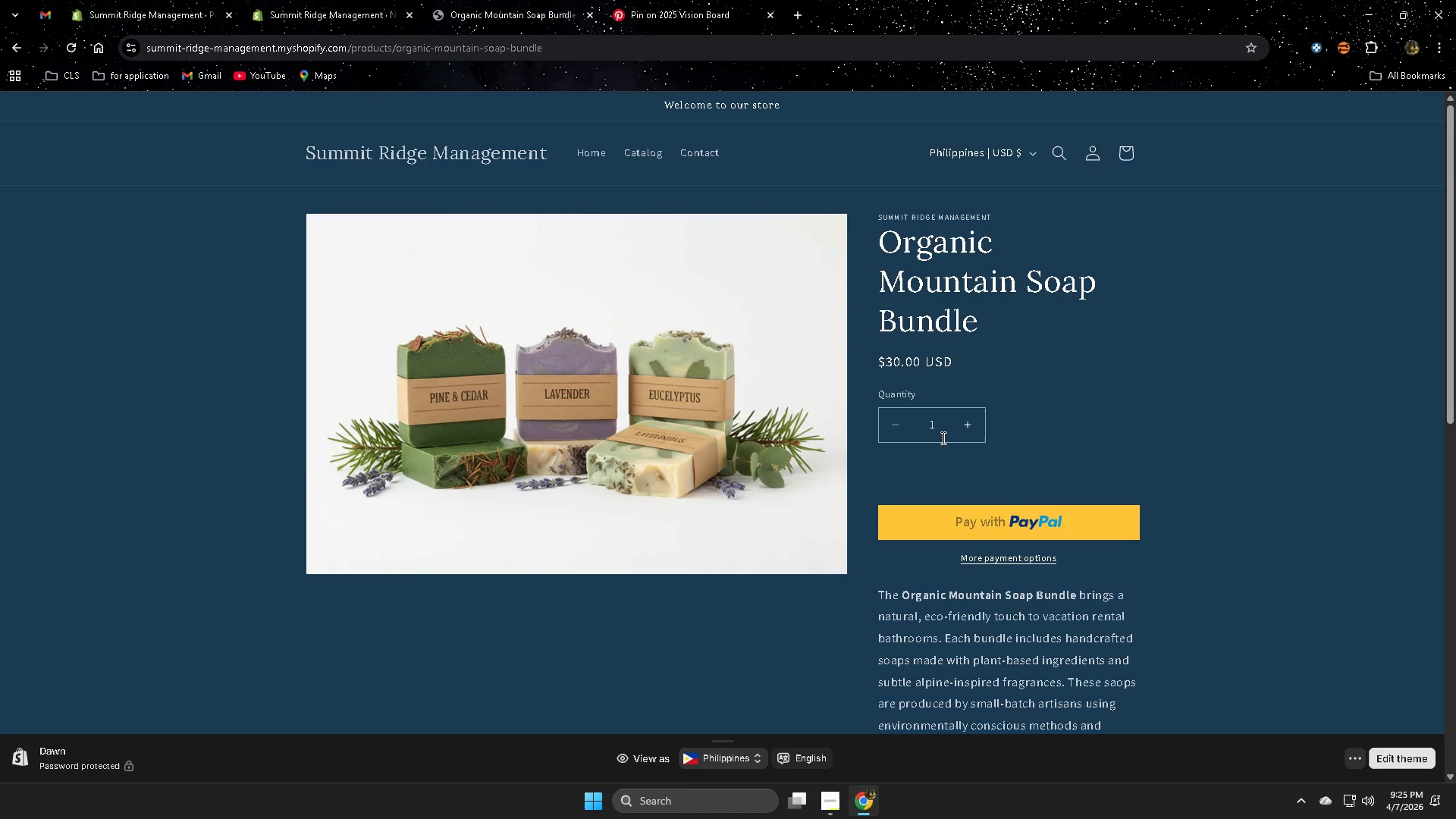 
scroll: coordinate [1062, 517], scroll_direction: down, amount: 2.0
 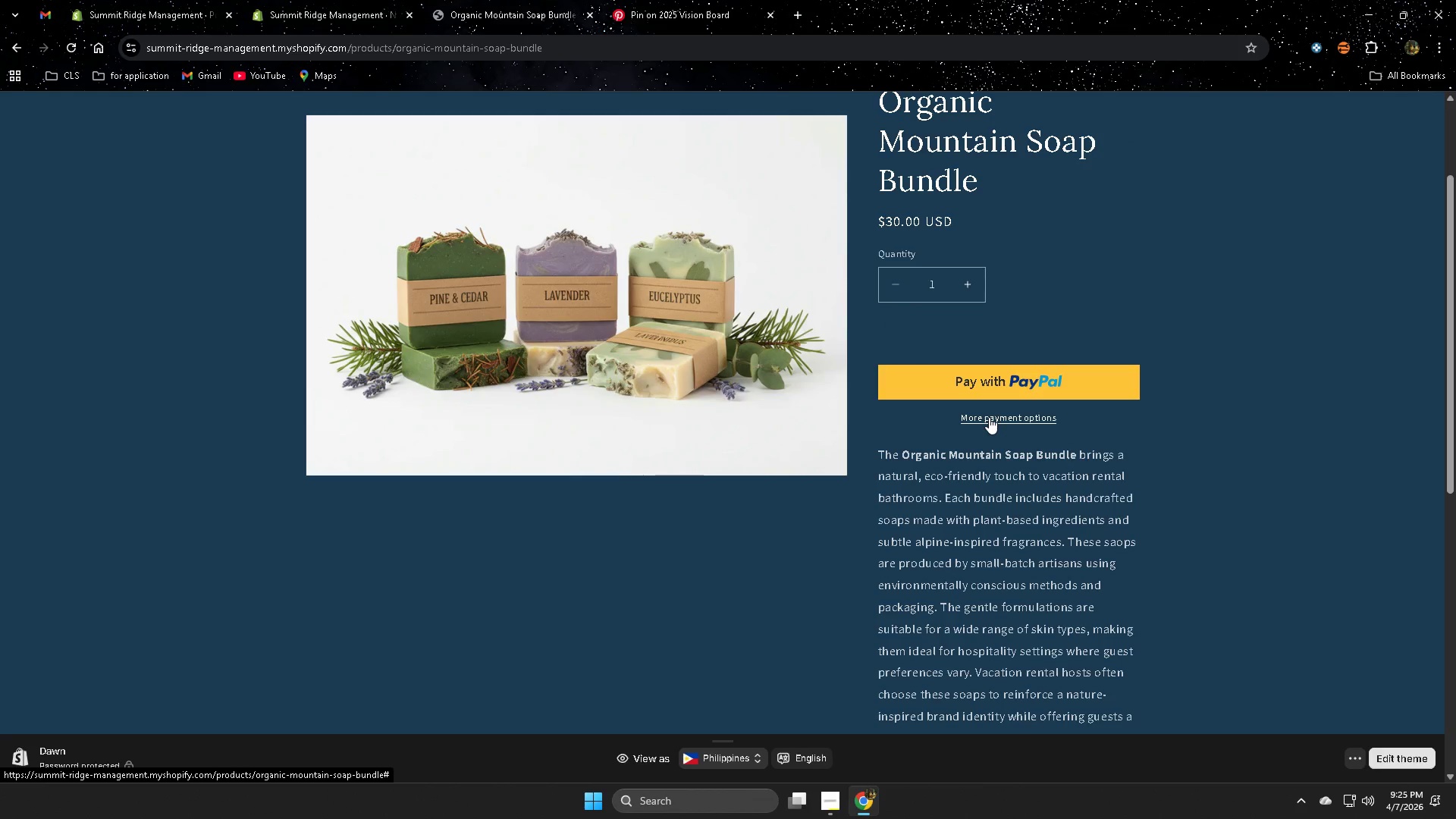 
left_click([977, 370])
 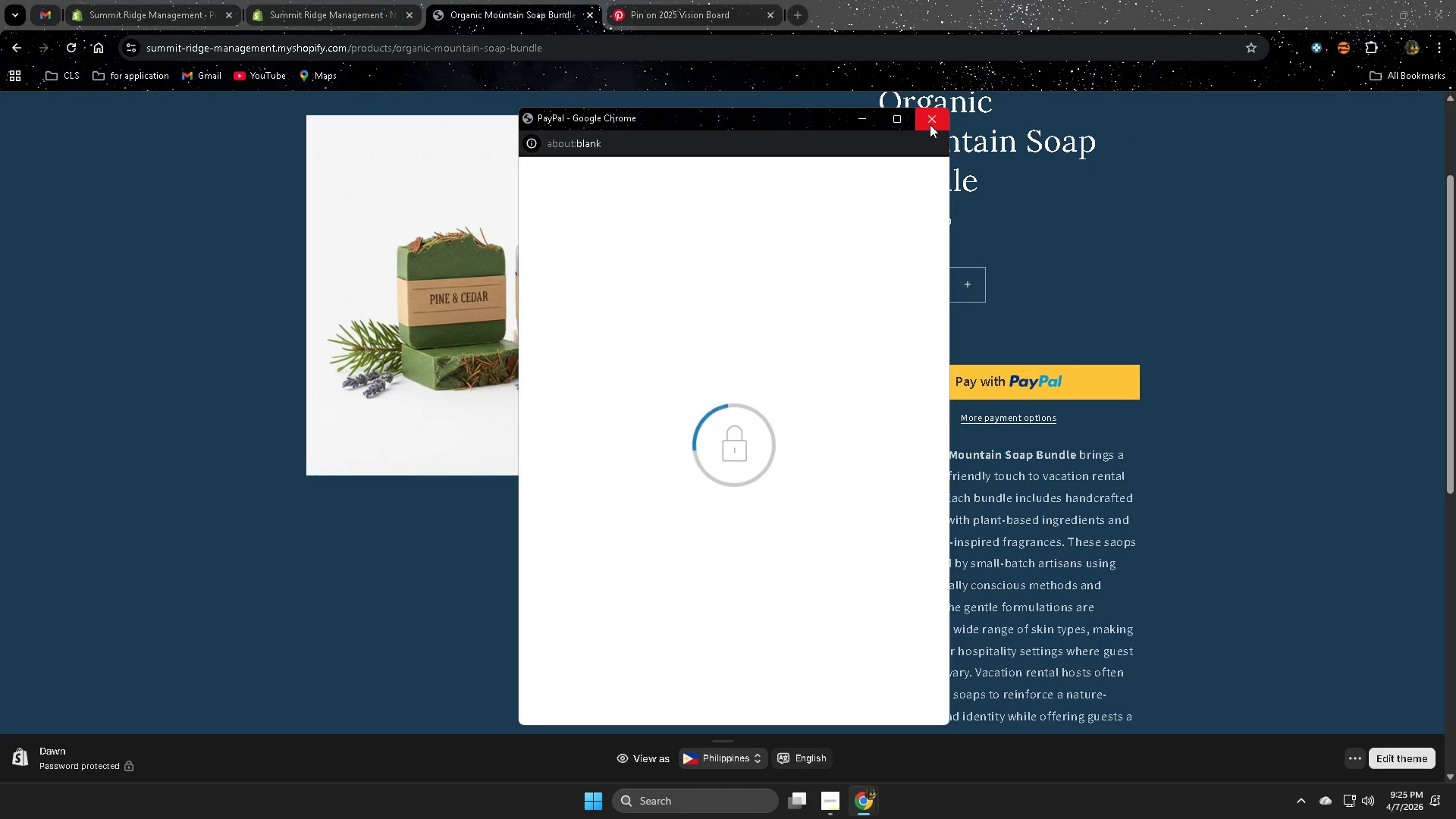 
left_click([930, 124])
 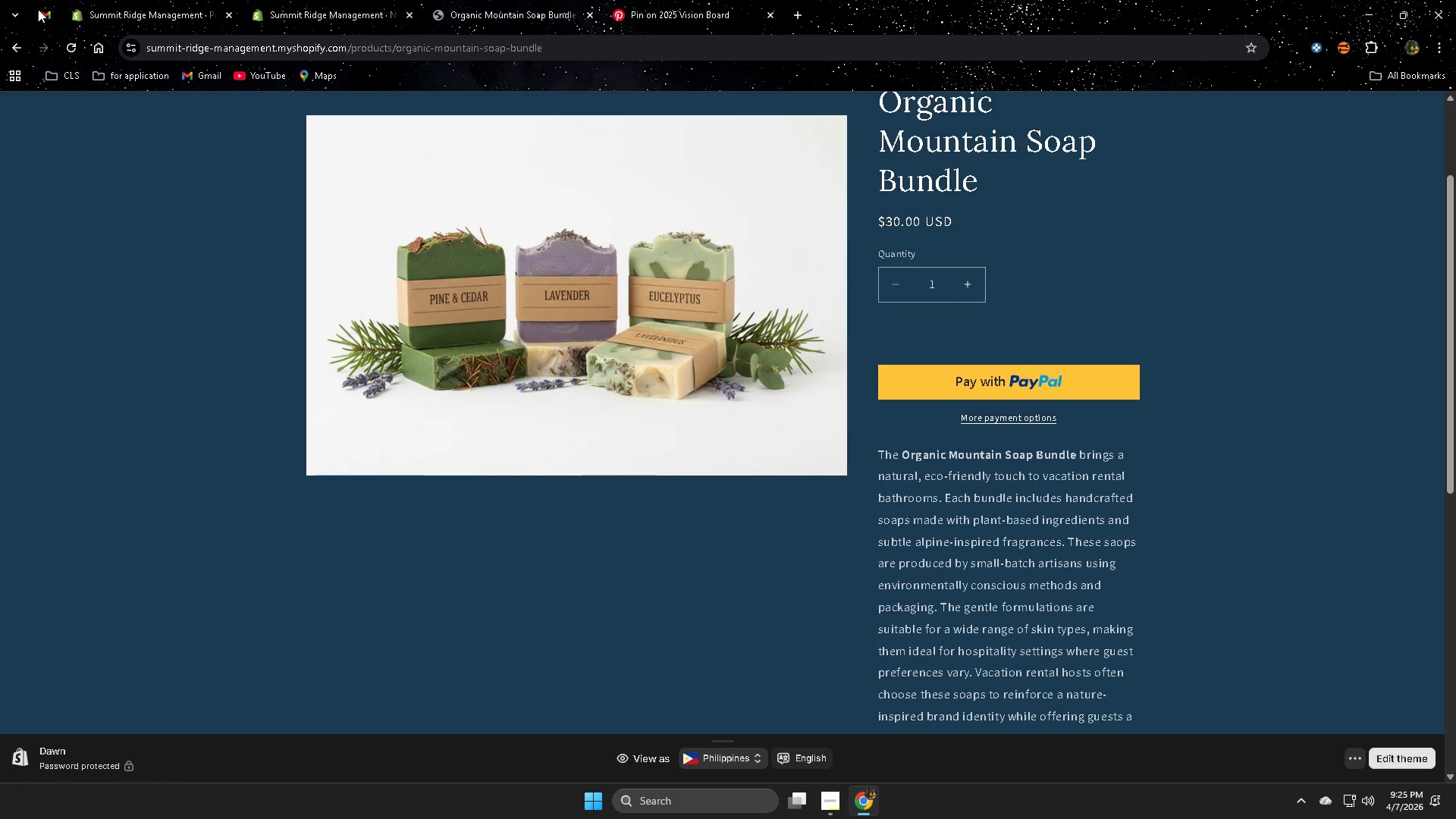 
left_click([163, 1])
 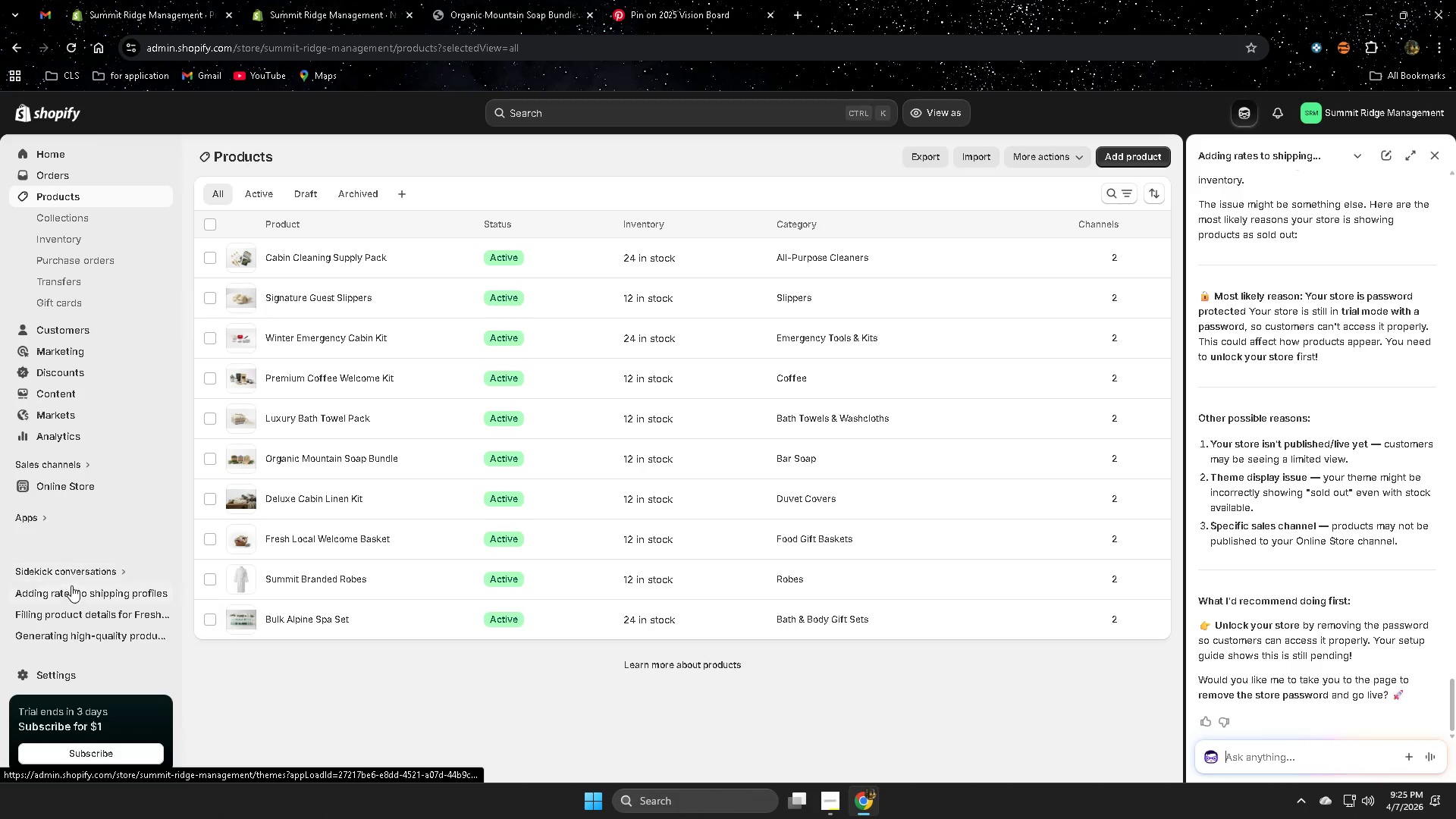 
left_click([42, 680])
 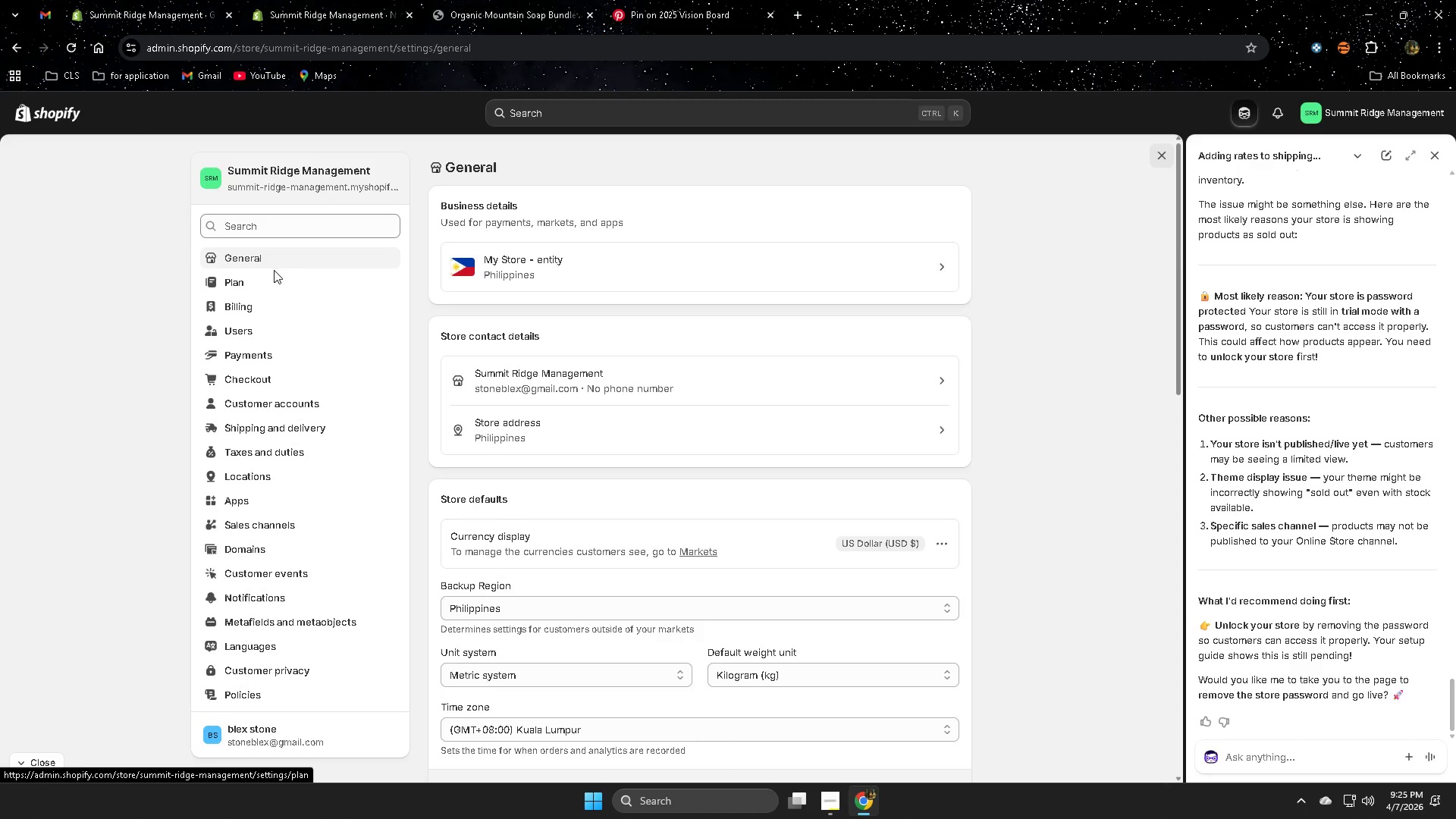 
left_click([256, 358])
 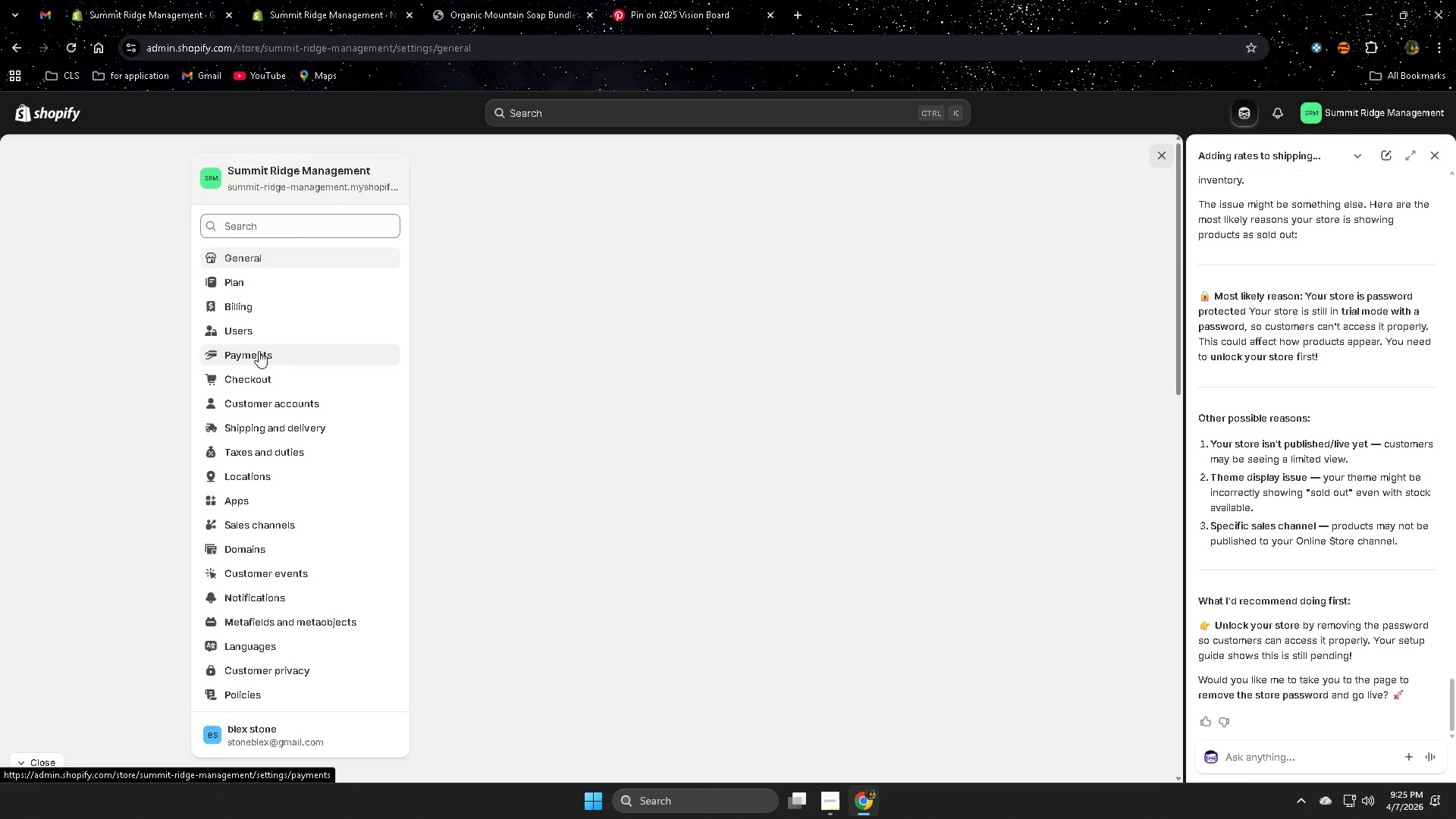 
mouse_move([909, 444])
 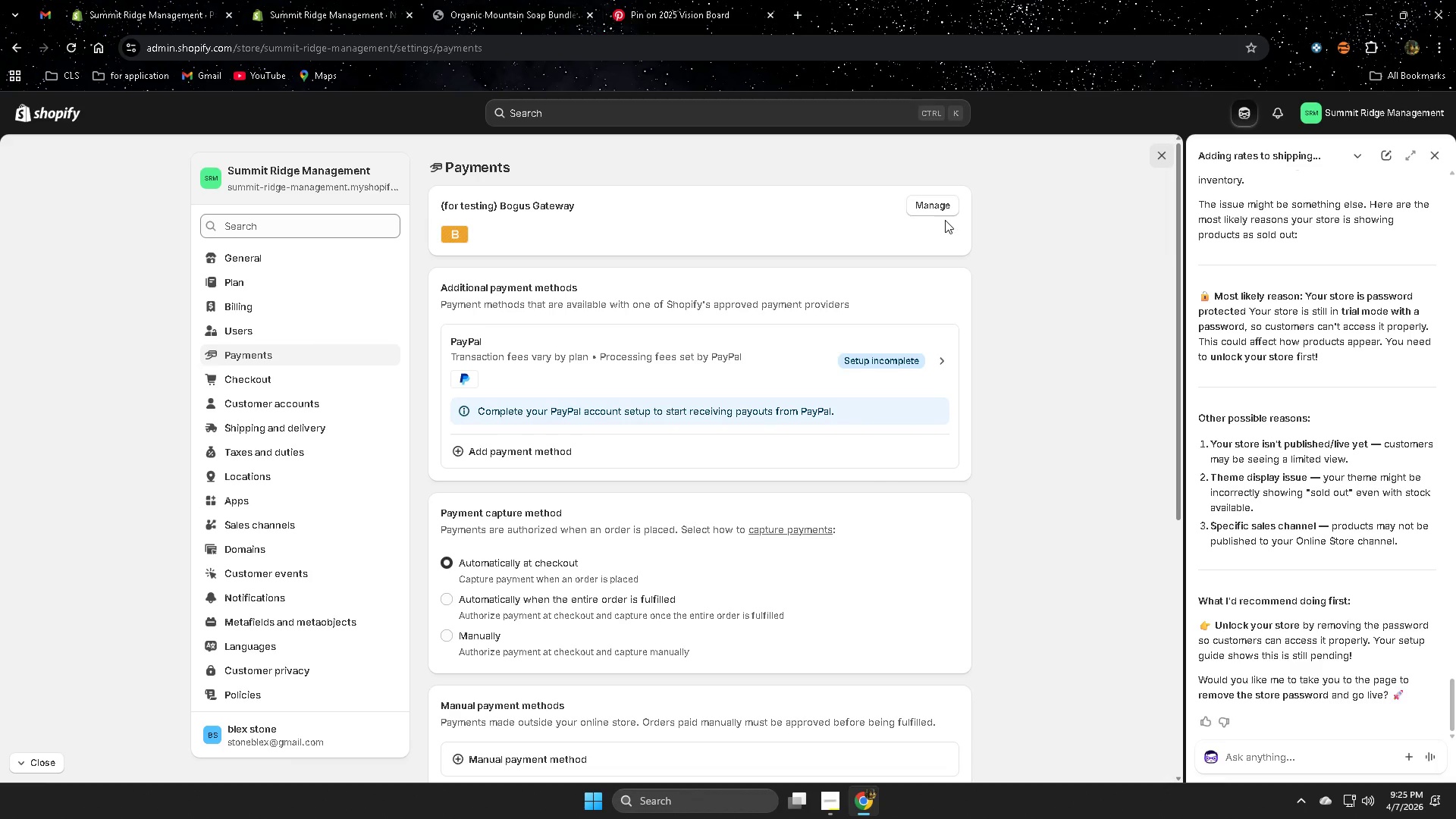 
left_click([934, 207])
 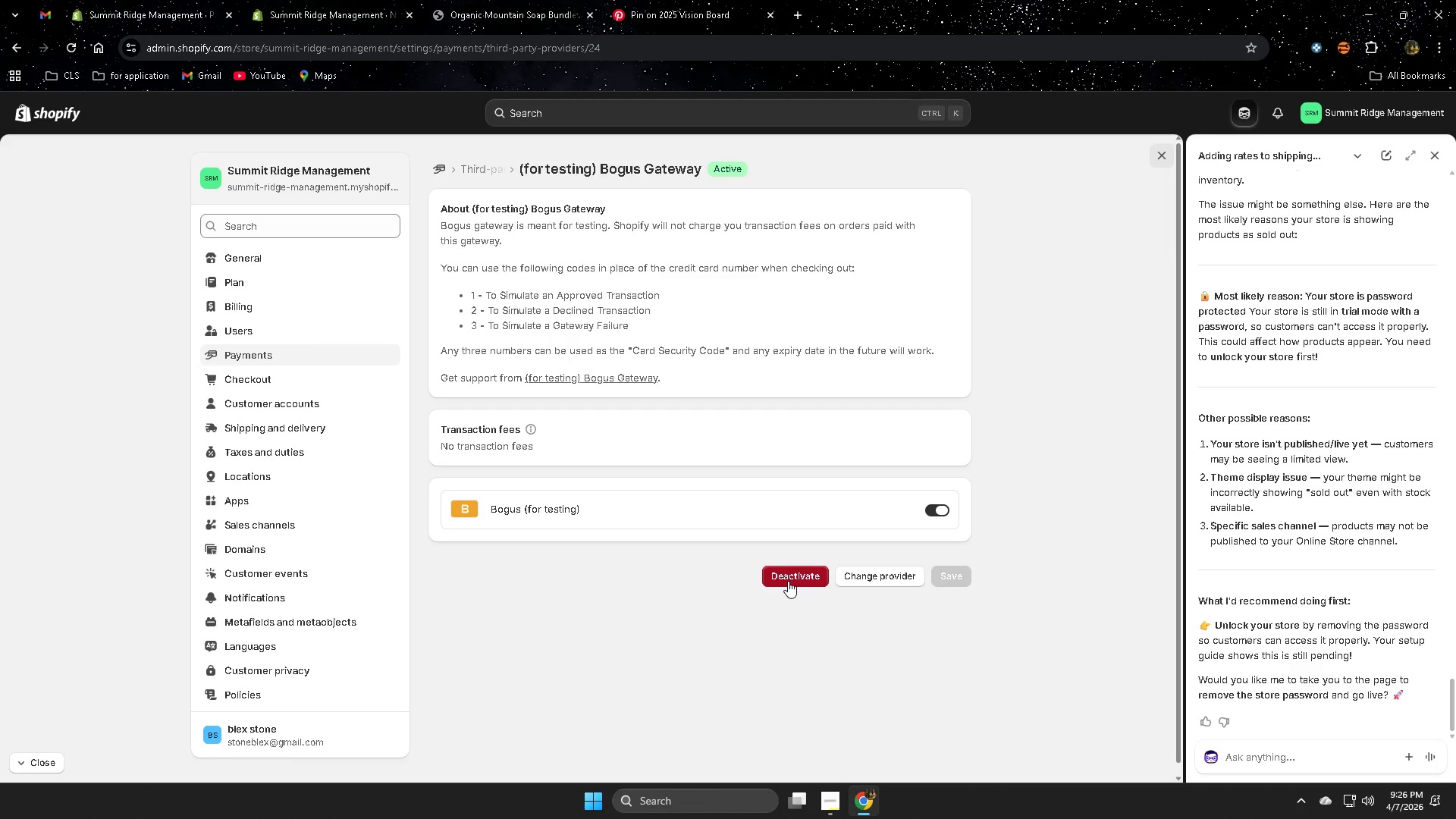 
left_click([788, 577])
 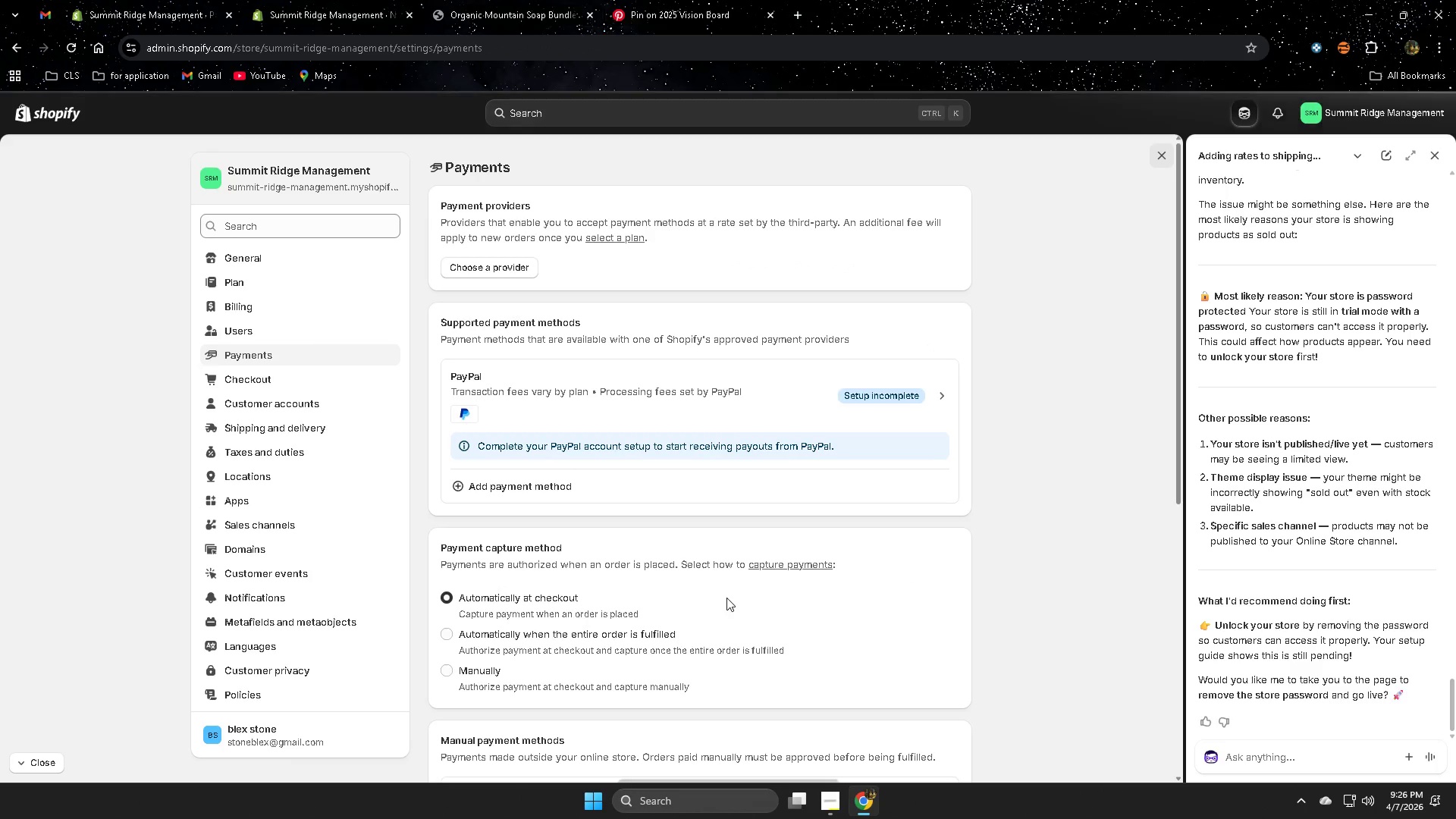 
wait(5.61)
 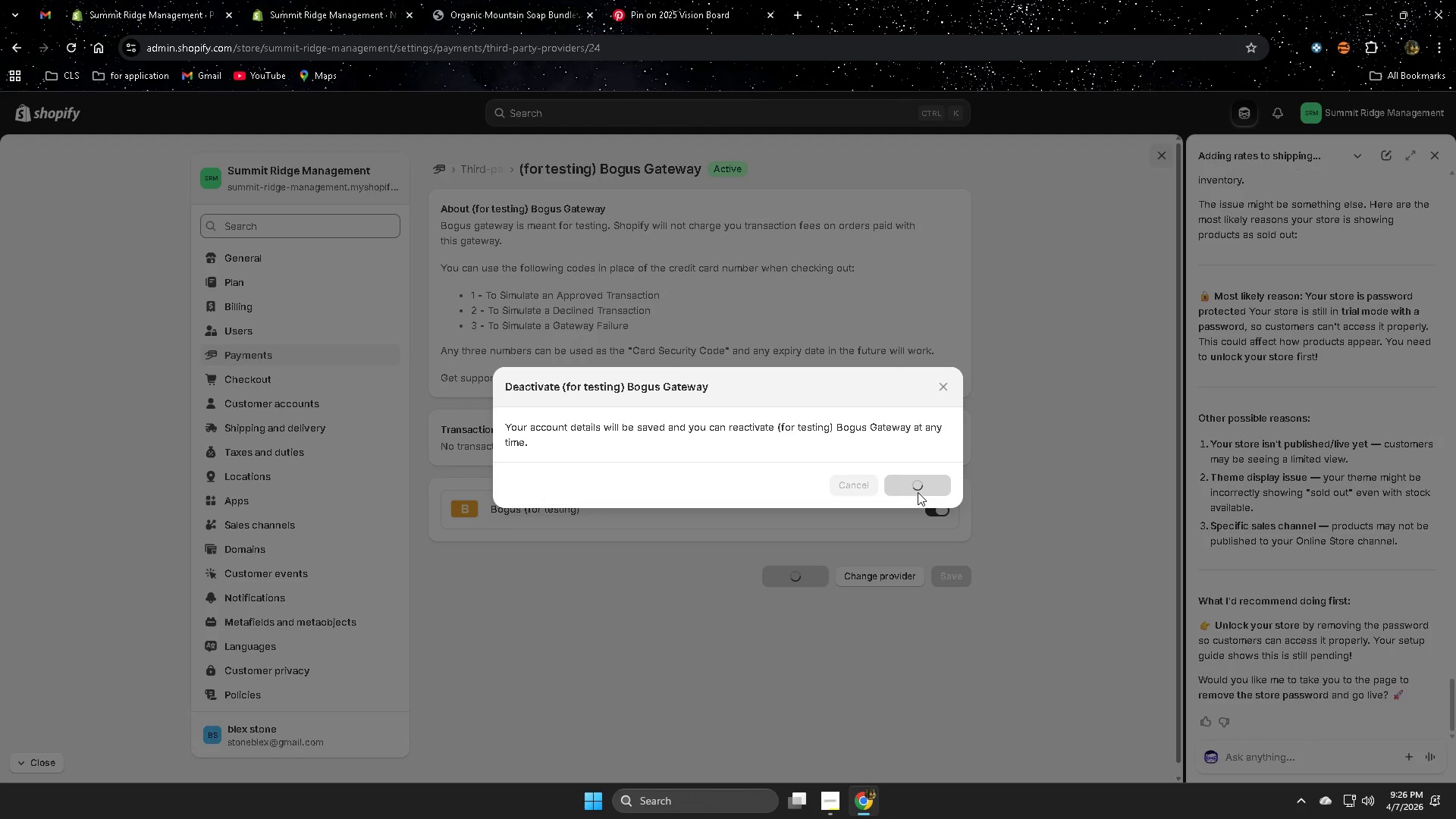 
left_click([535, 0])
 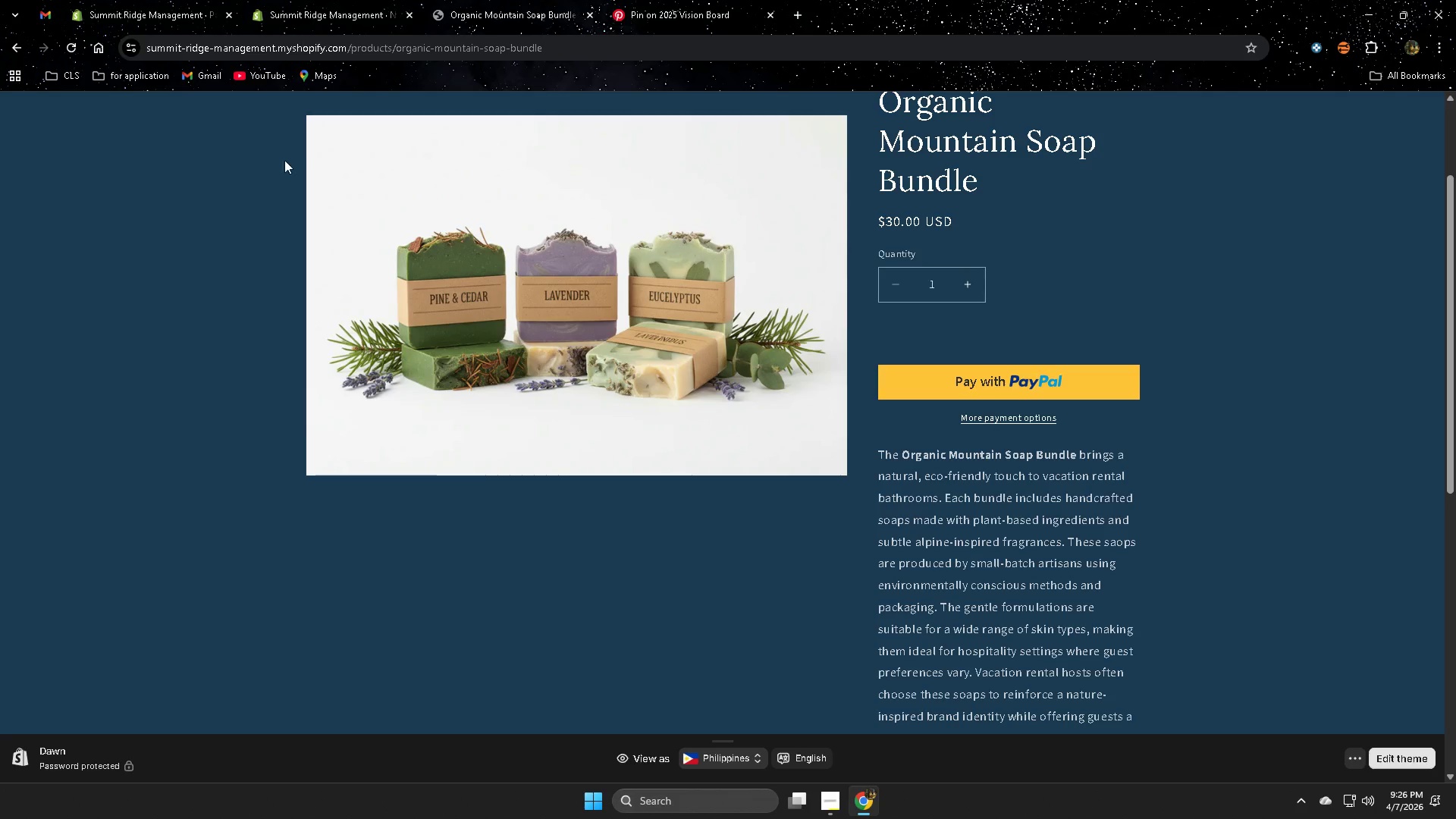 
scroll: coordinate [243, 388], scroll_direction: up, amount: 5.0
 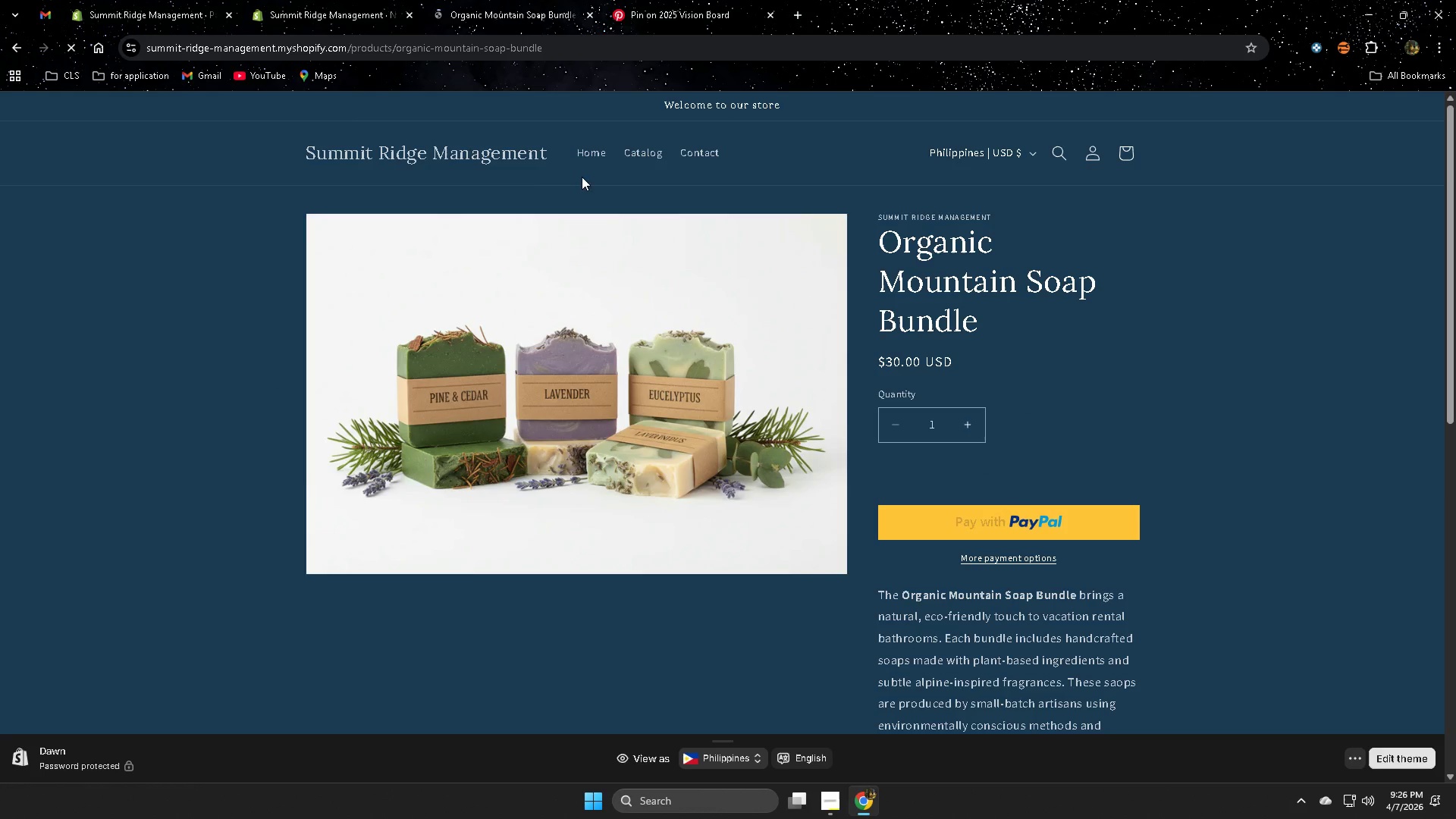 
left_click([1002, 483])
 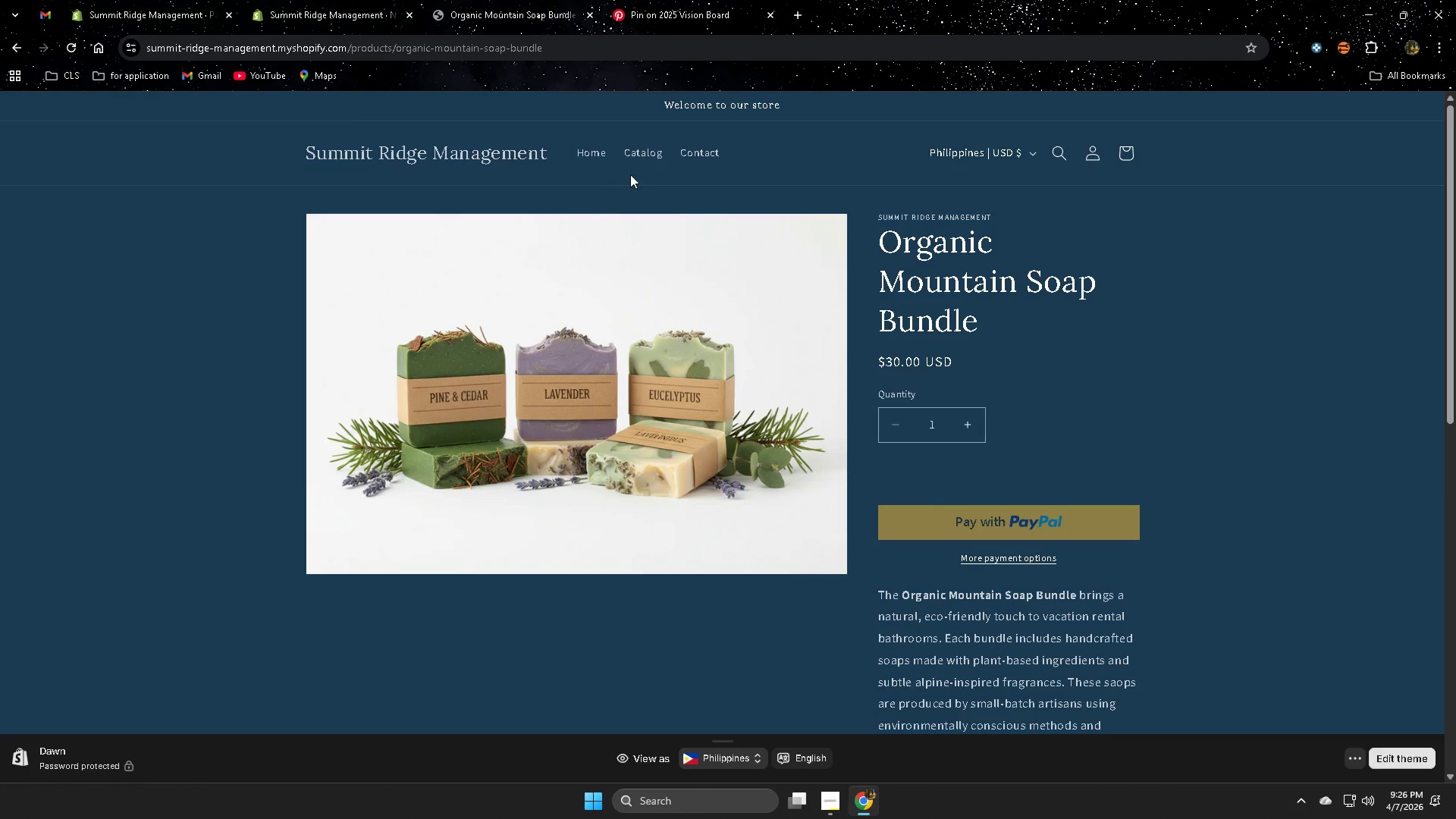 
left_click([428, 151])
 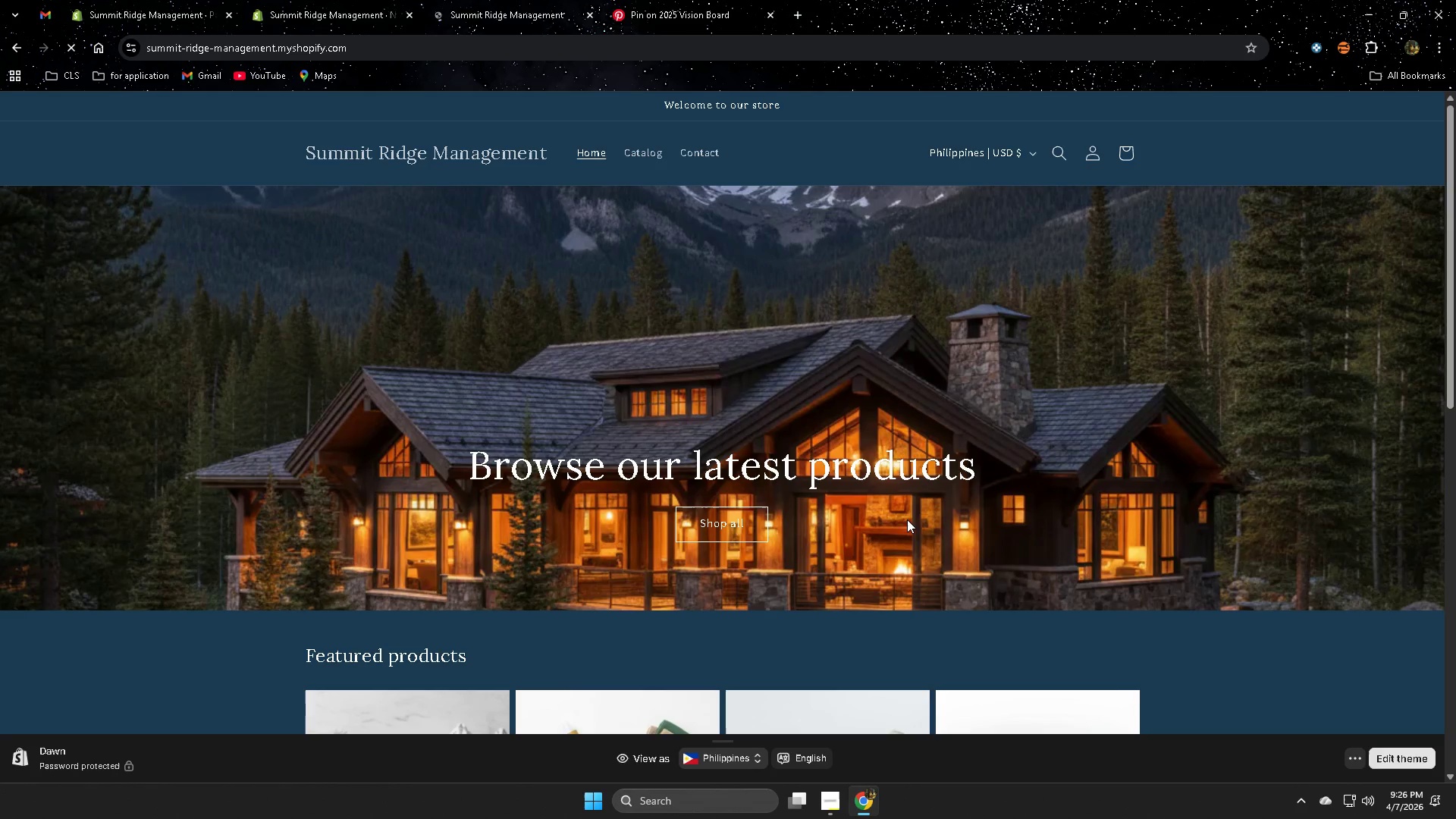 
scroll: coordinate [1012, 488], scroll_direction: down, amount: 8.0
 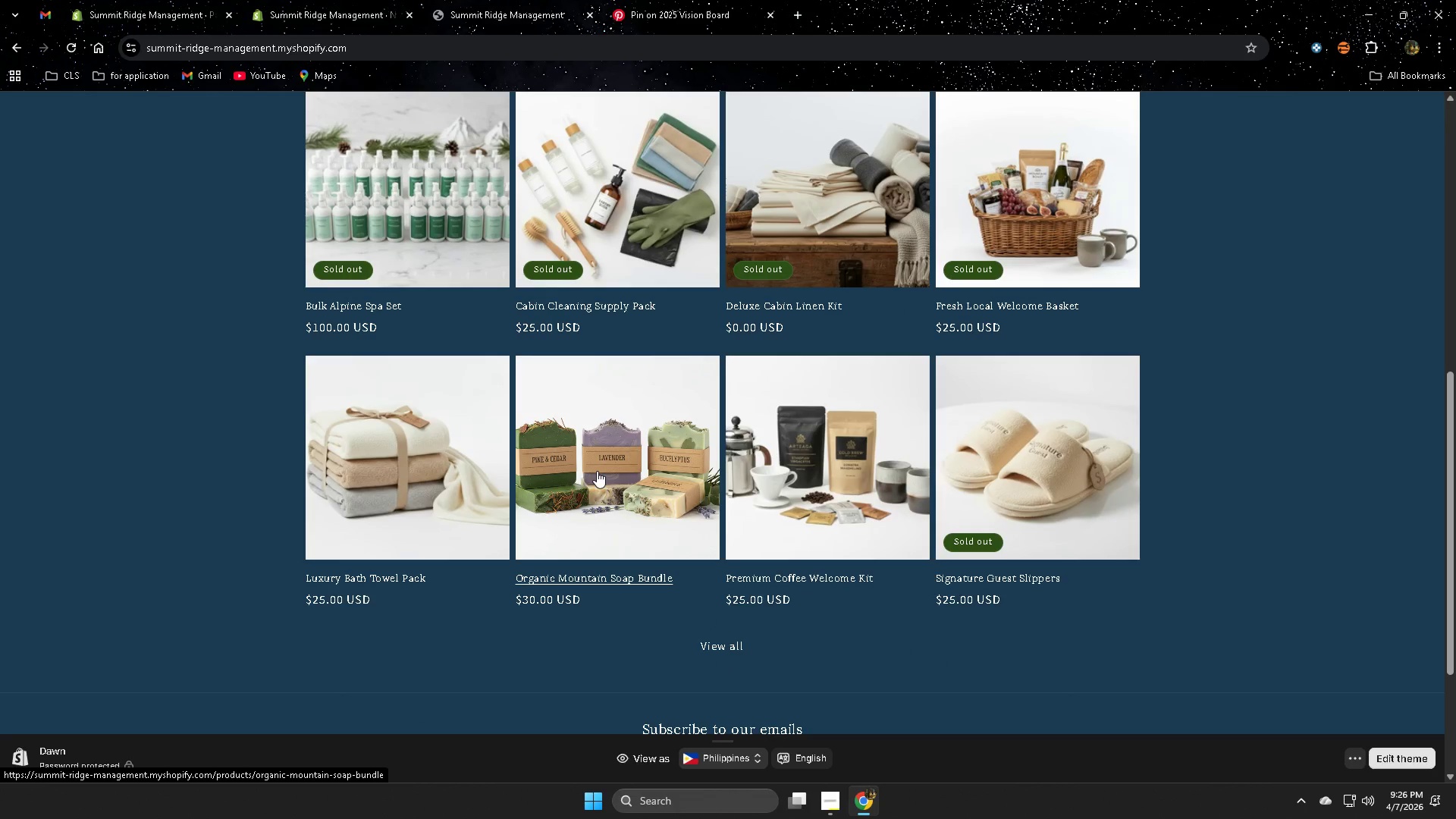 
left_click([317, 0])
 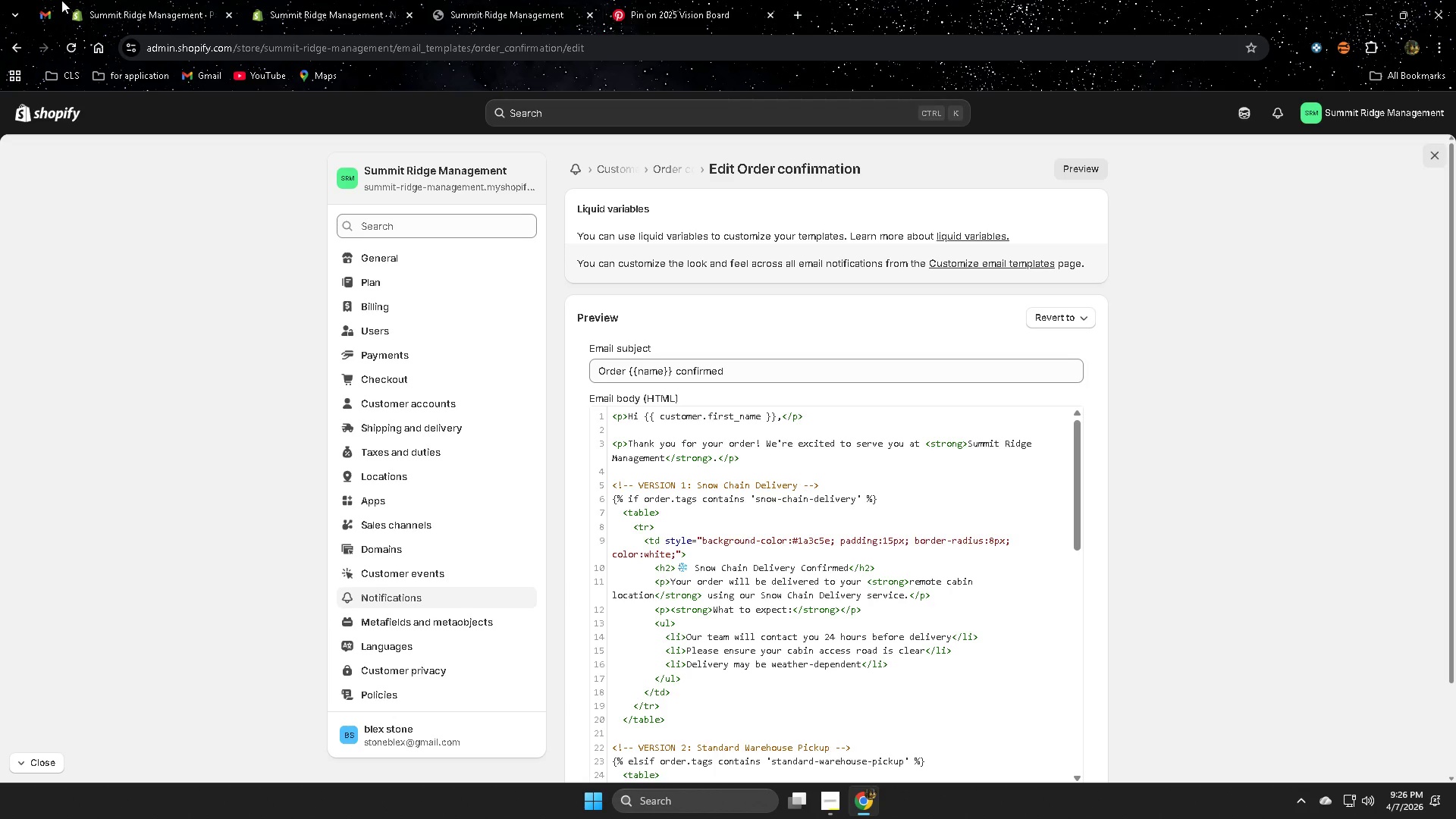 
mouse_move([140, 2])
 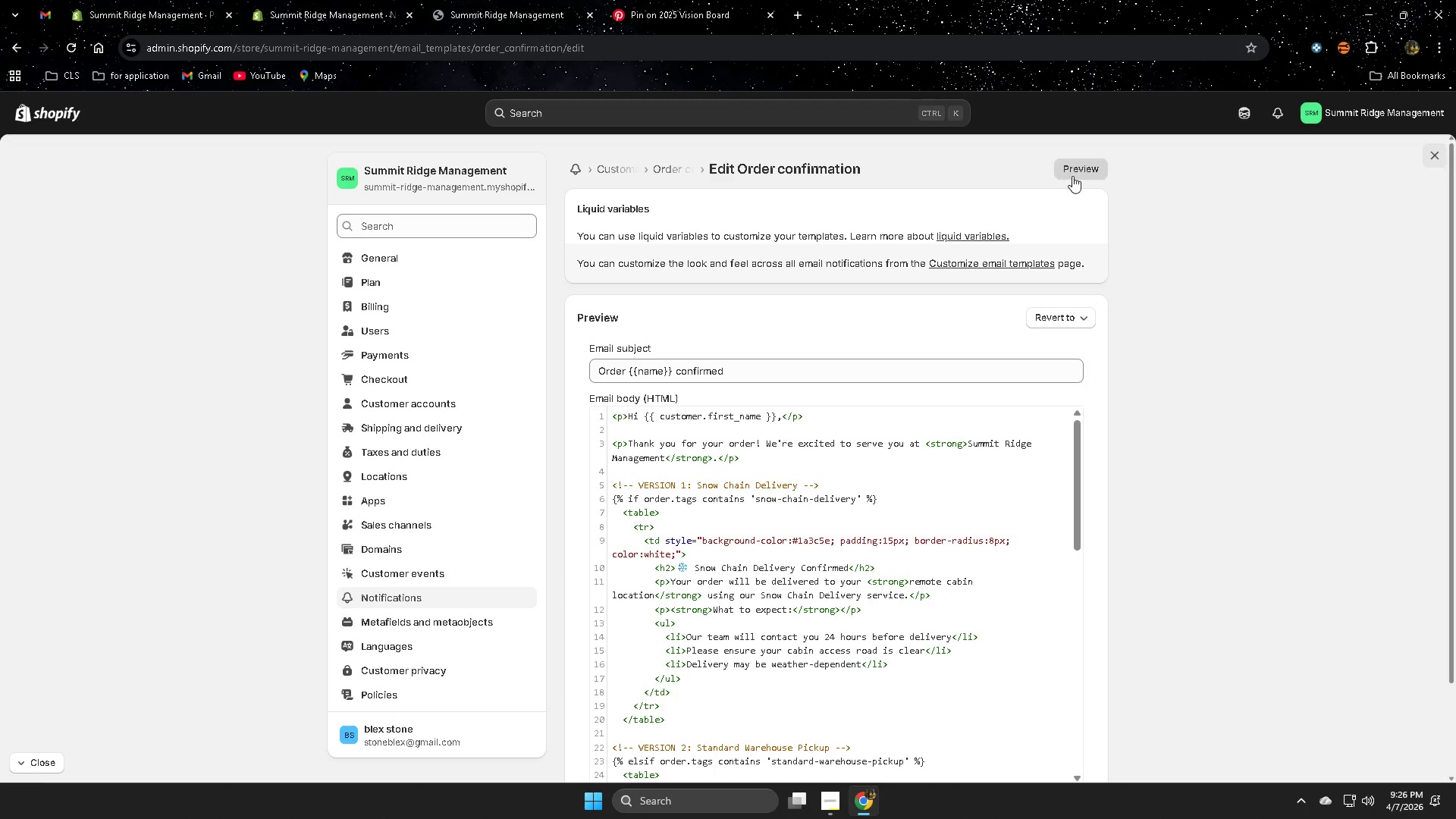 
left_click([1072, 176])
 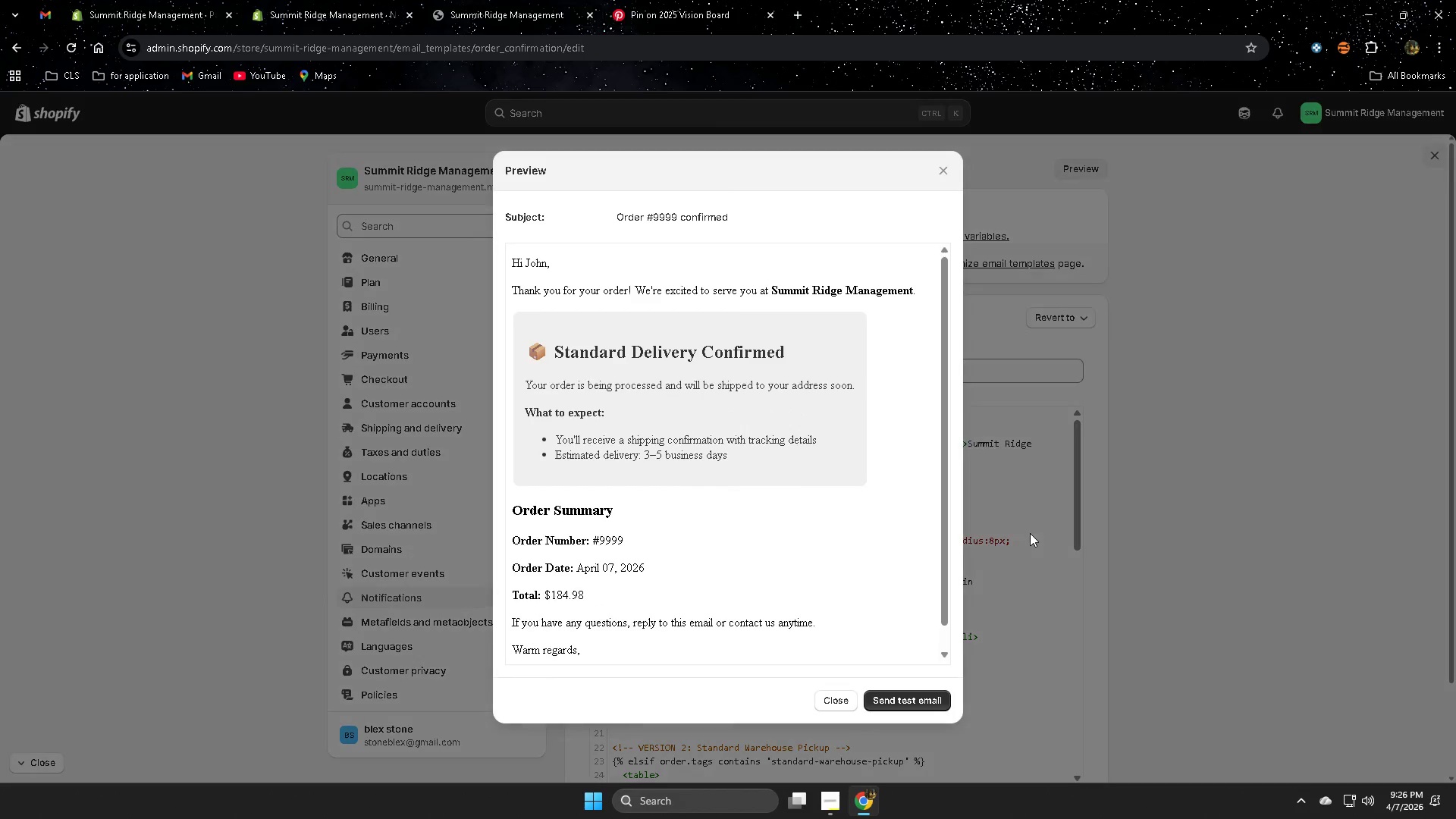 
scroll: coordinate [861, 491], scroll_direction: down, amount: 2.0
 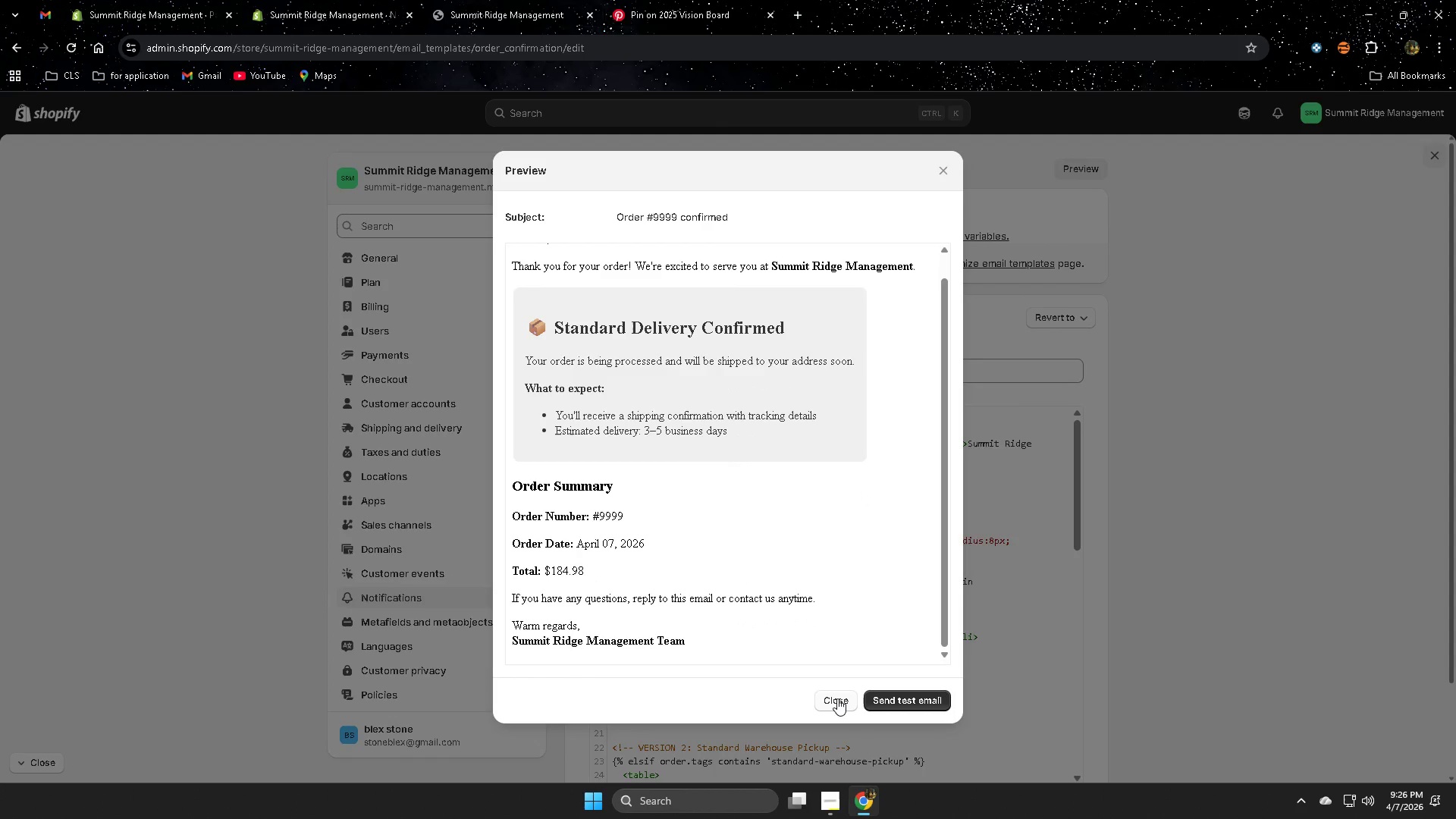 
scroll: coordinate [836, 299], scroll_direction: up, amount: 1.0
 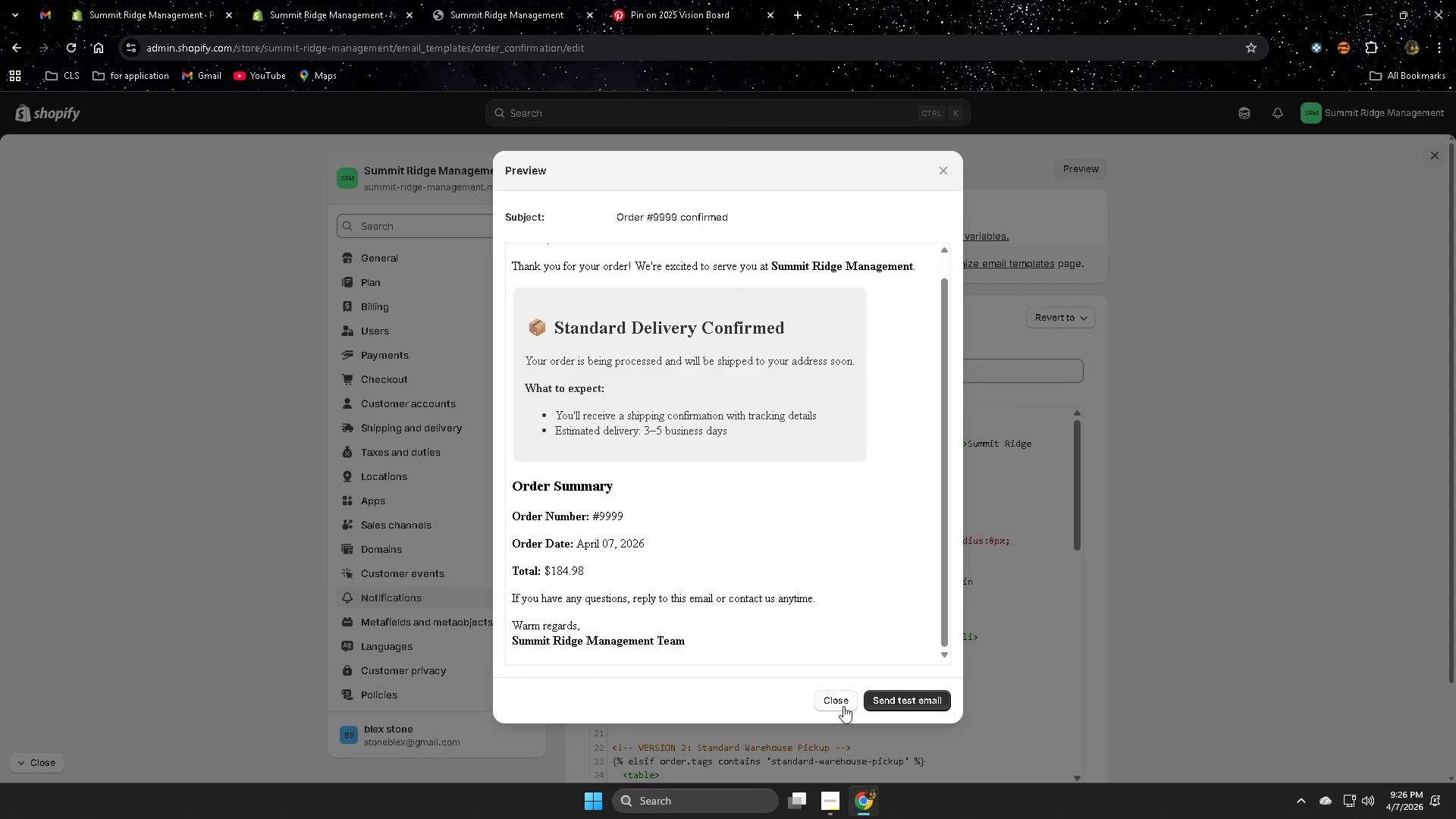 
scroll: coordinate [751, 638], scroll_direction: down, amount: 2.0
 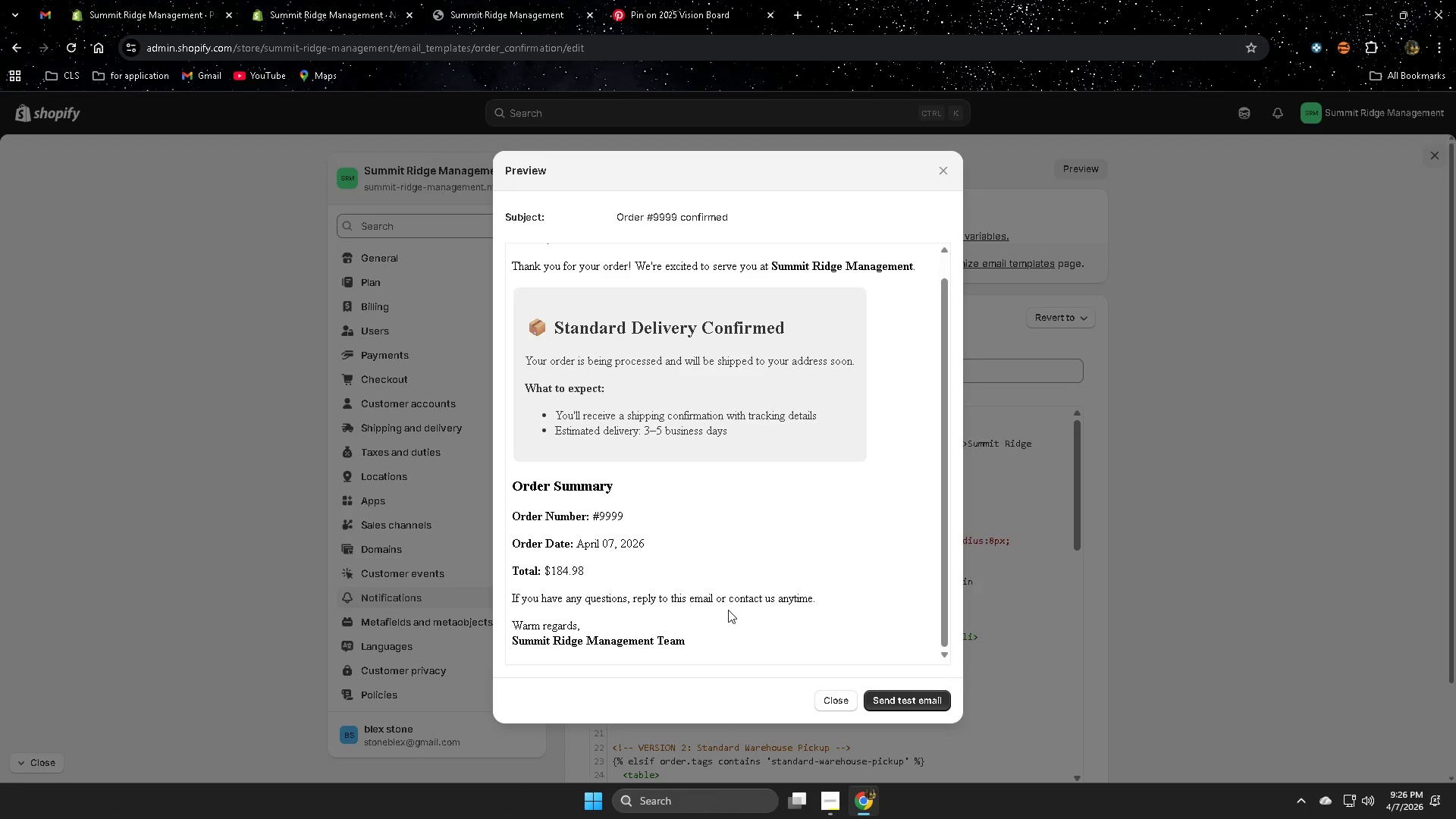 
scroll: coordinate [724, 606], scroll_direction: up, amount: 1.0
 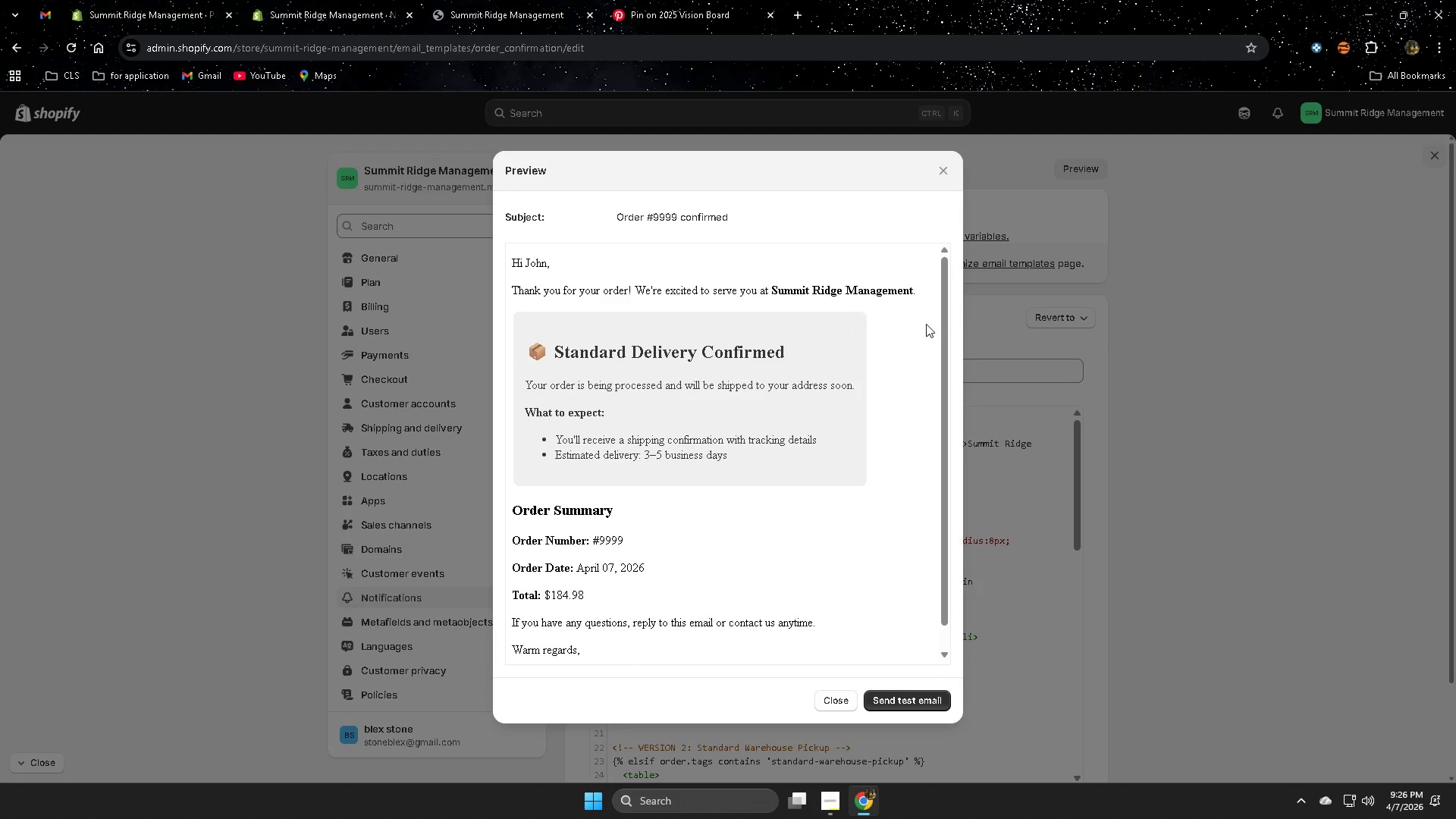 
left_click([825, 695])
 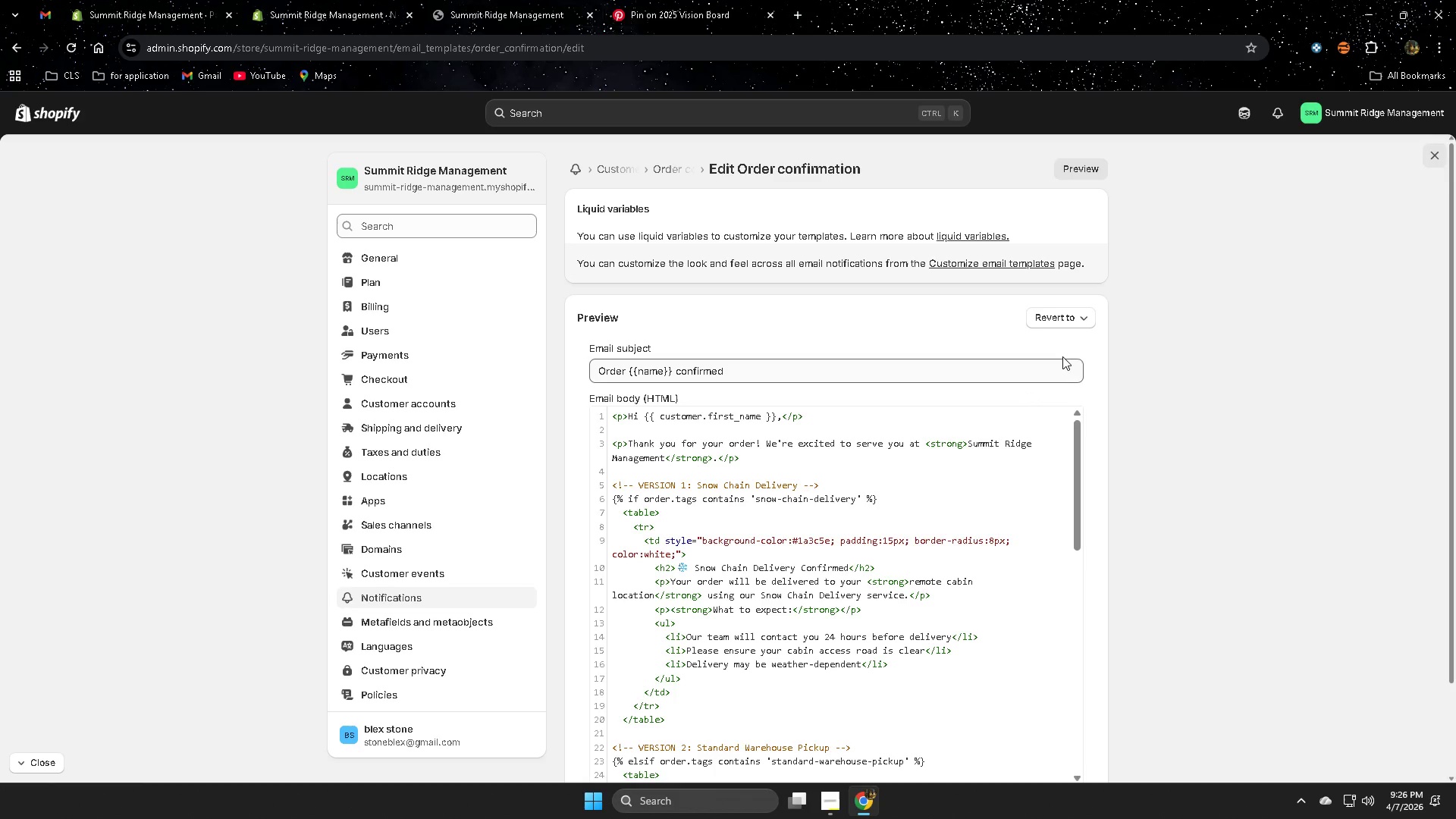 
left_click([1072, 317])
 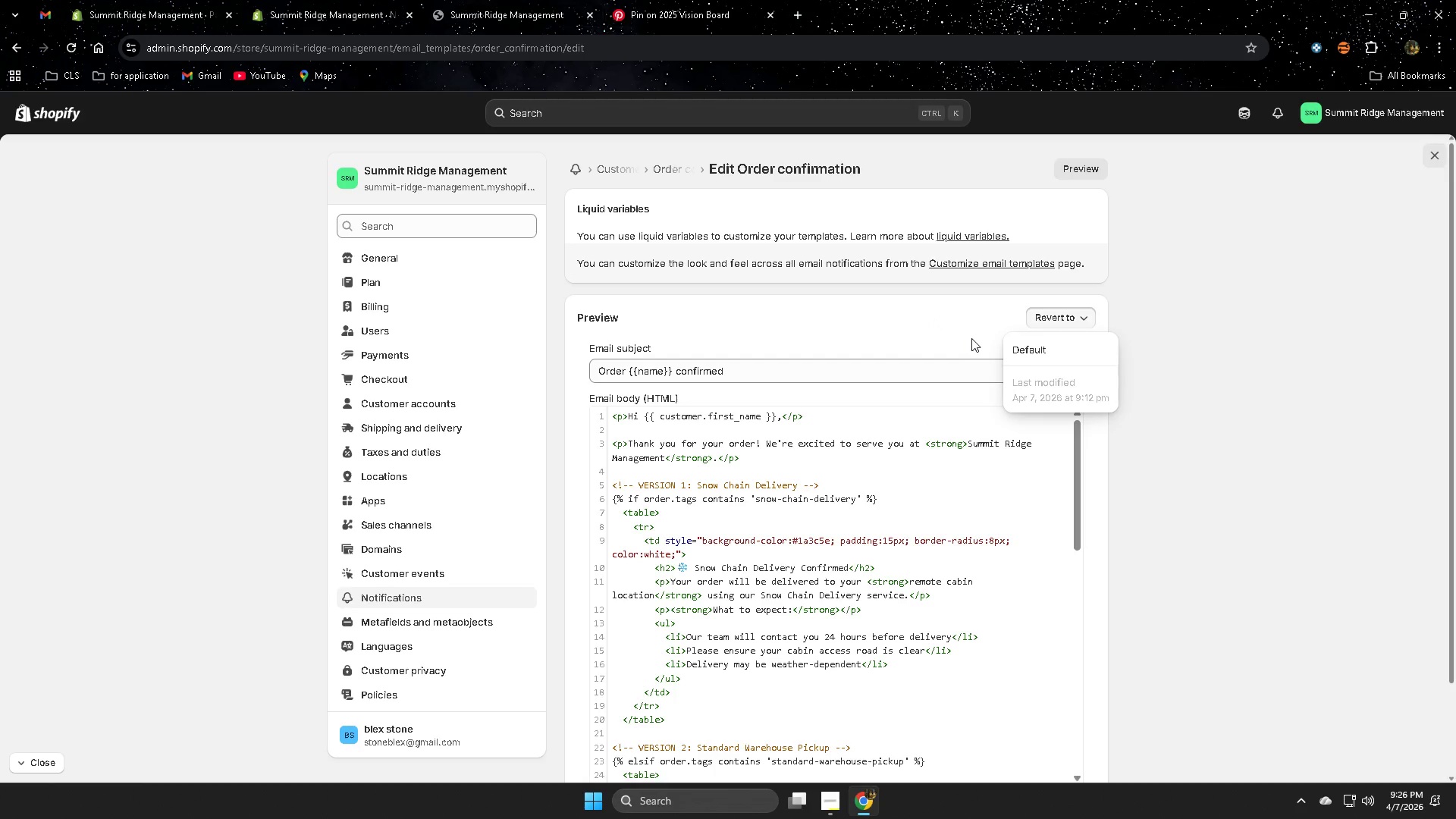 
left_click([1025, 349])
 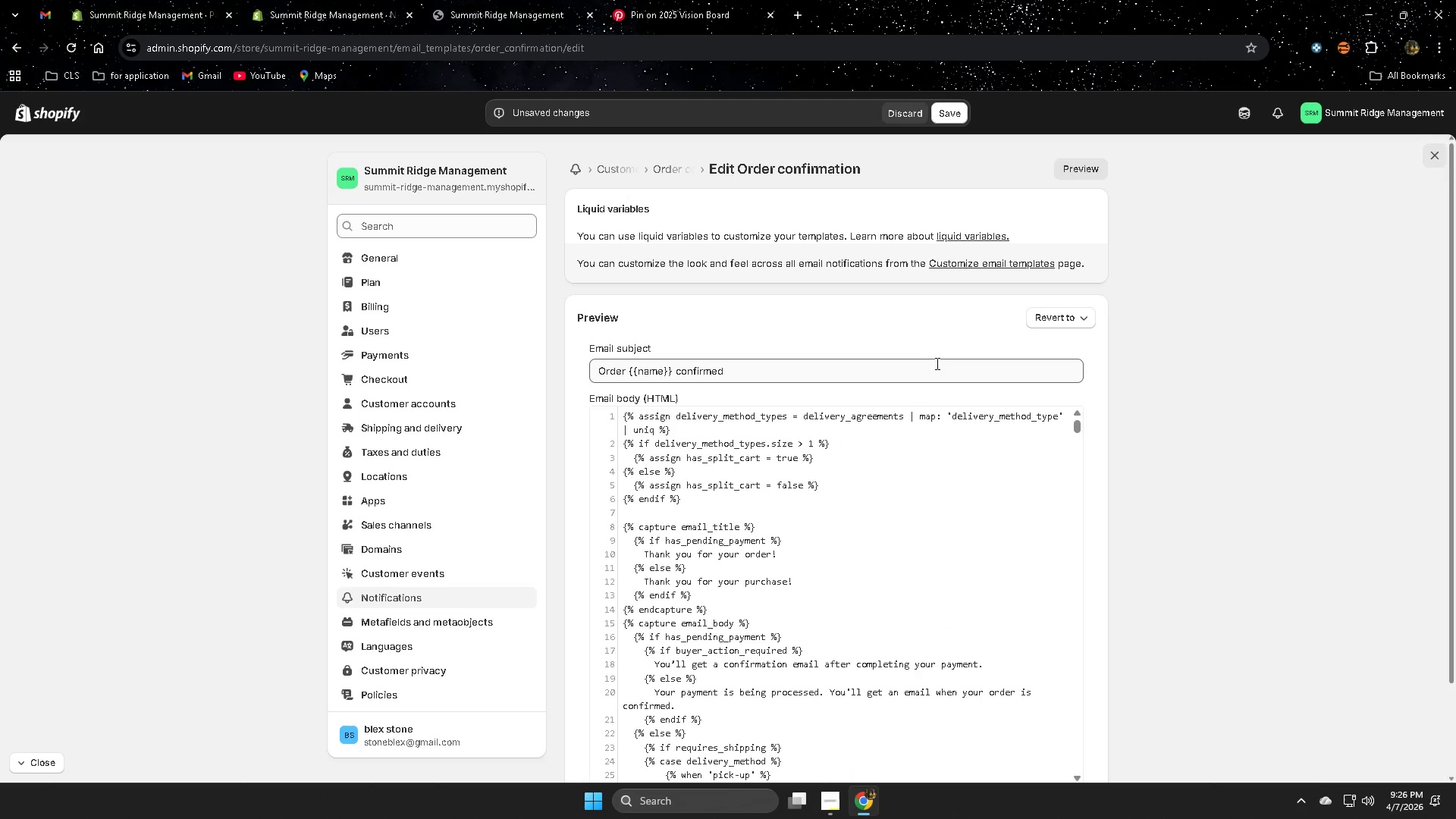 
scroll: coordinate [937, 367], scroll_direction: down, amount: 3.0
 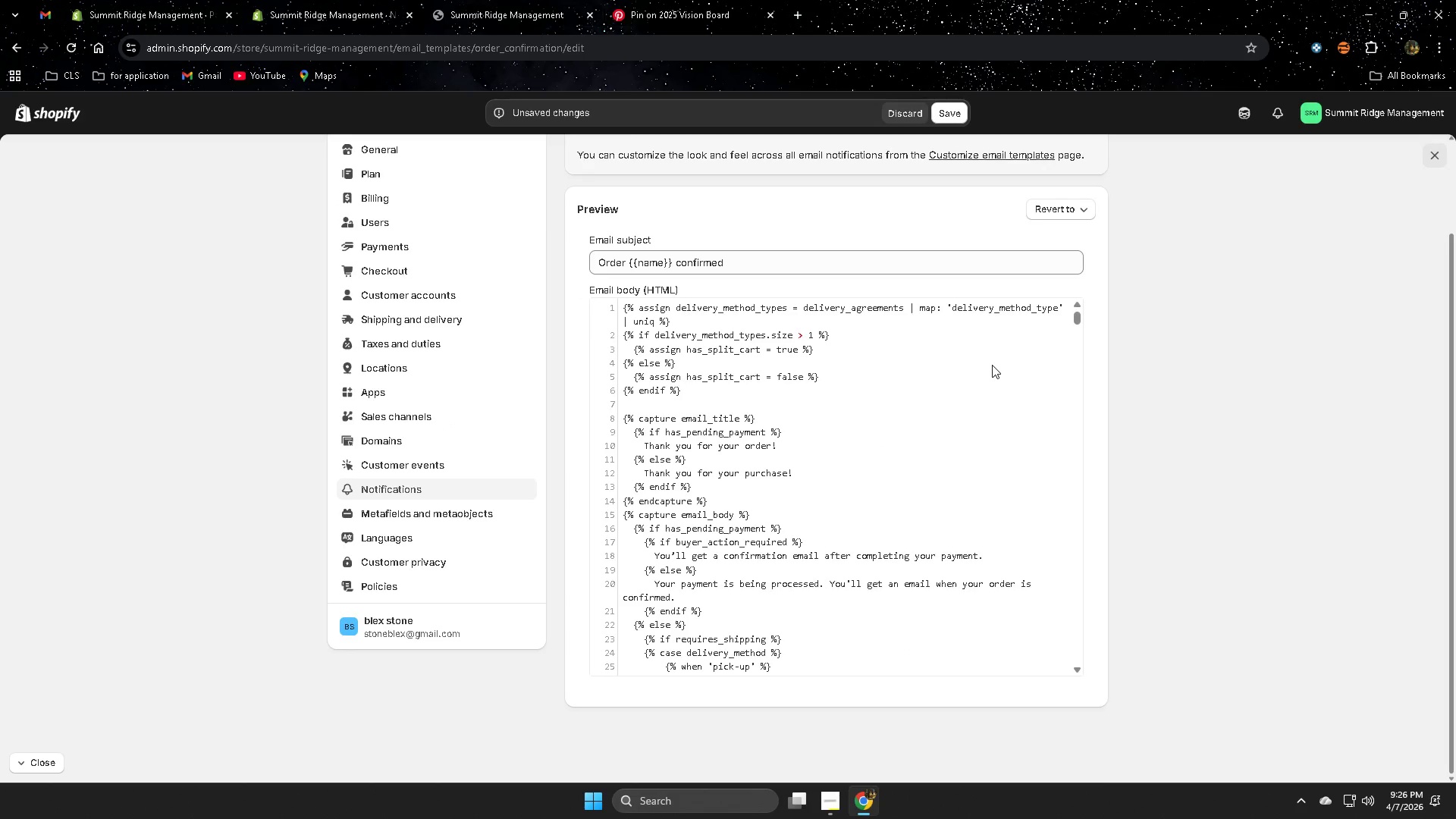 
left_click([1072, 318])
 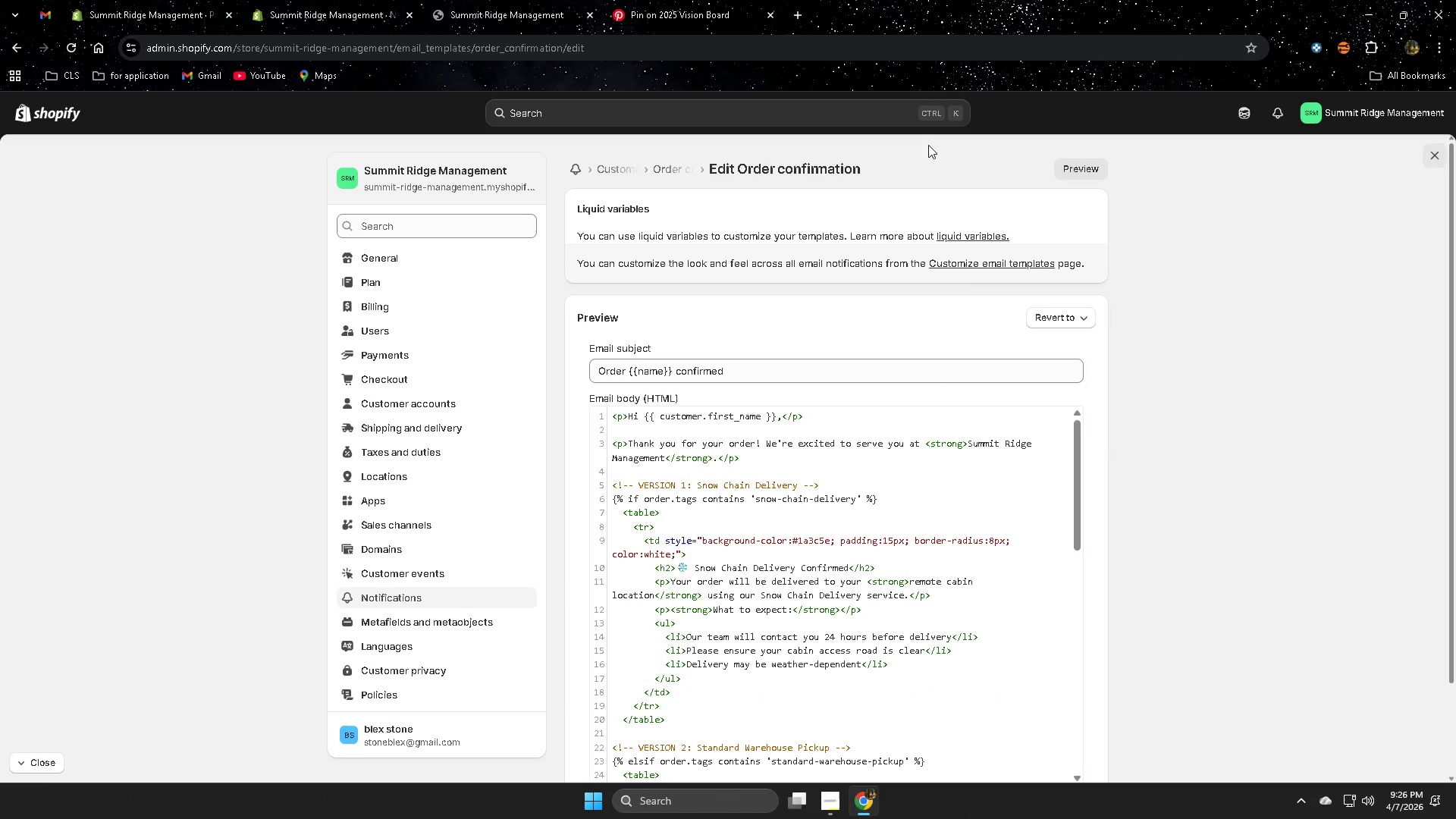 
scroll: coordinate [996, 364], scroll_direction: up, amount: 3.0
 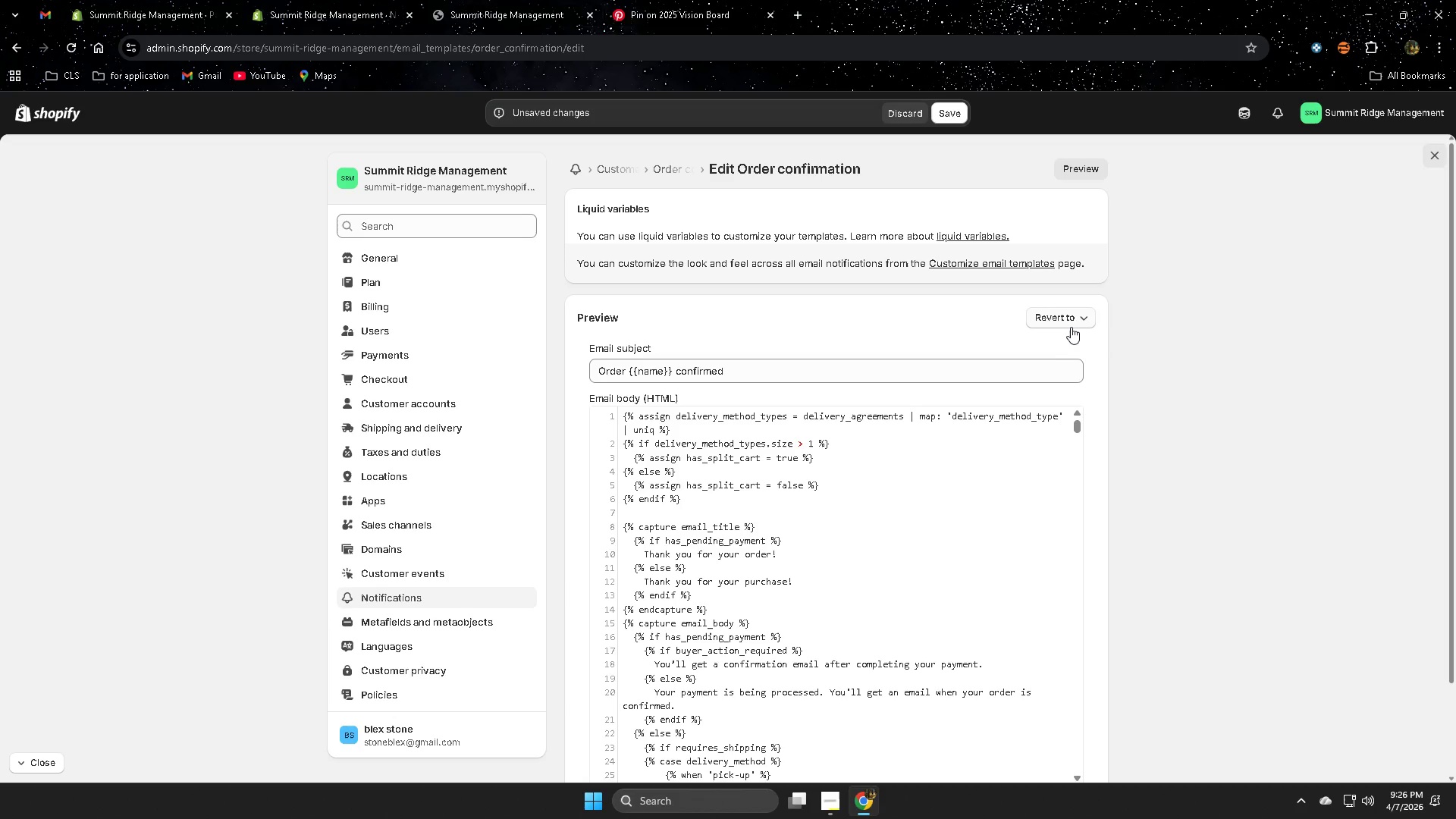 
scroll: coordinate [1197, 531], scroll_direction: down, amount: 17.0
 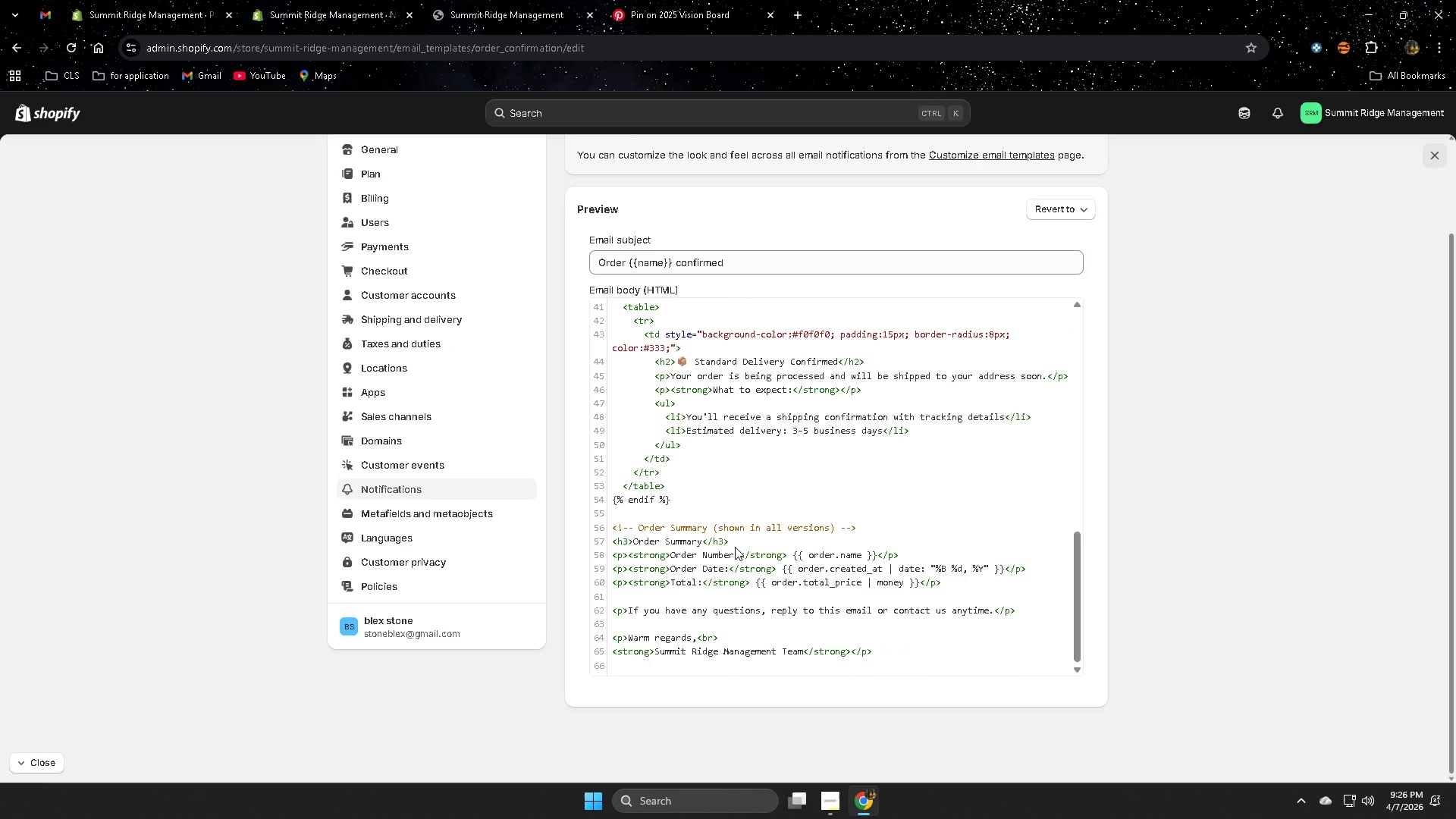 
scroll: coordinate [1139, 447], scroll_direction: up, amount: 10.0
 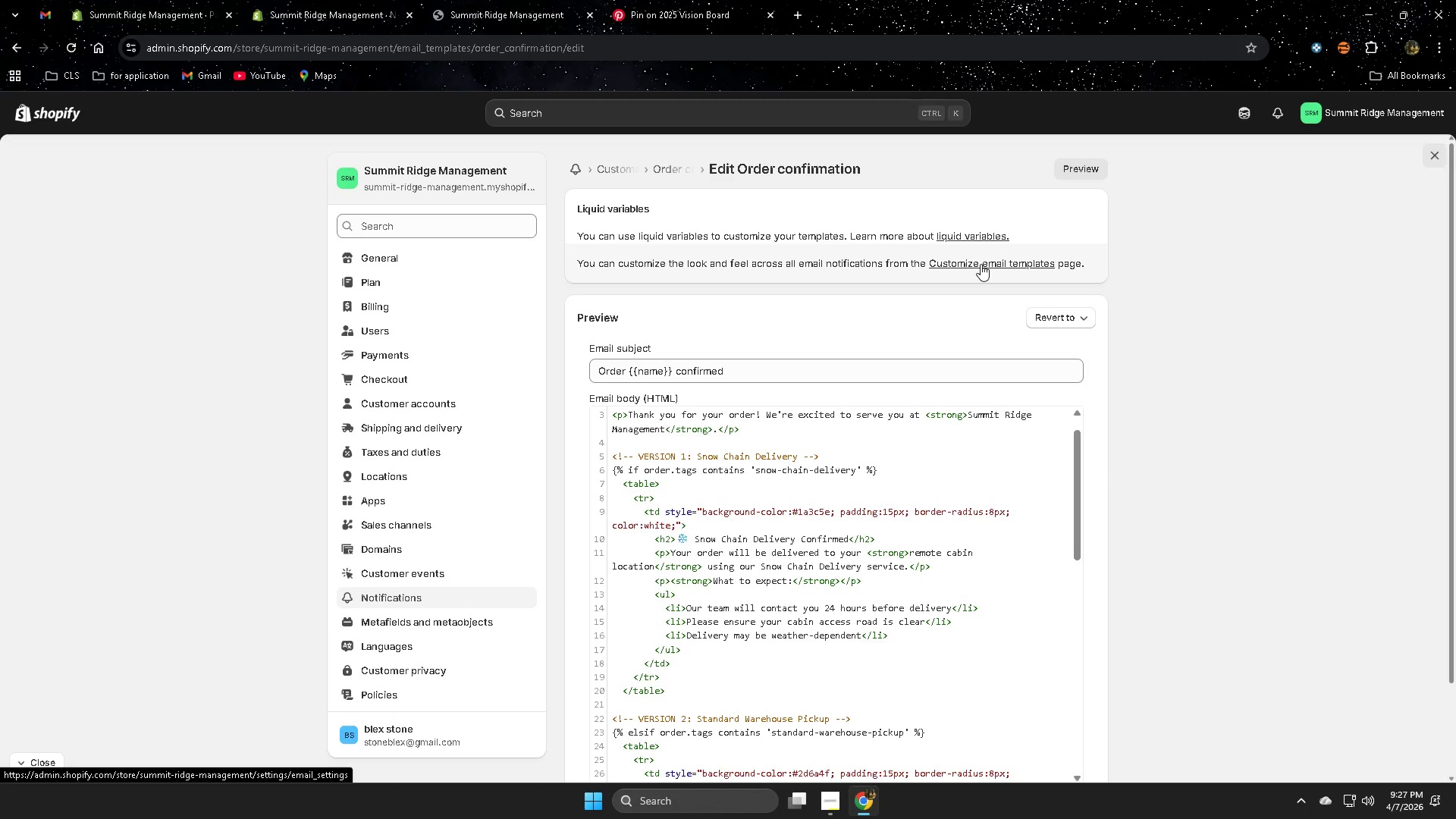 
left_click([981, 264])
 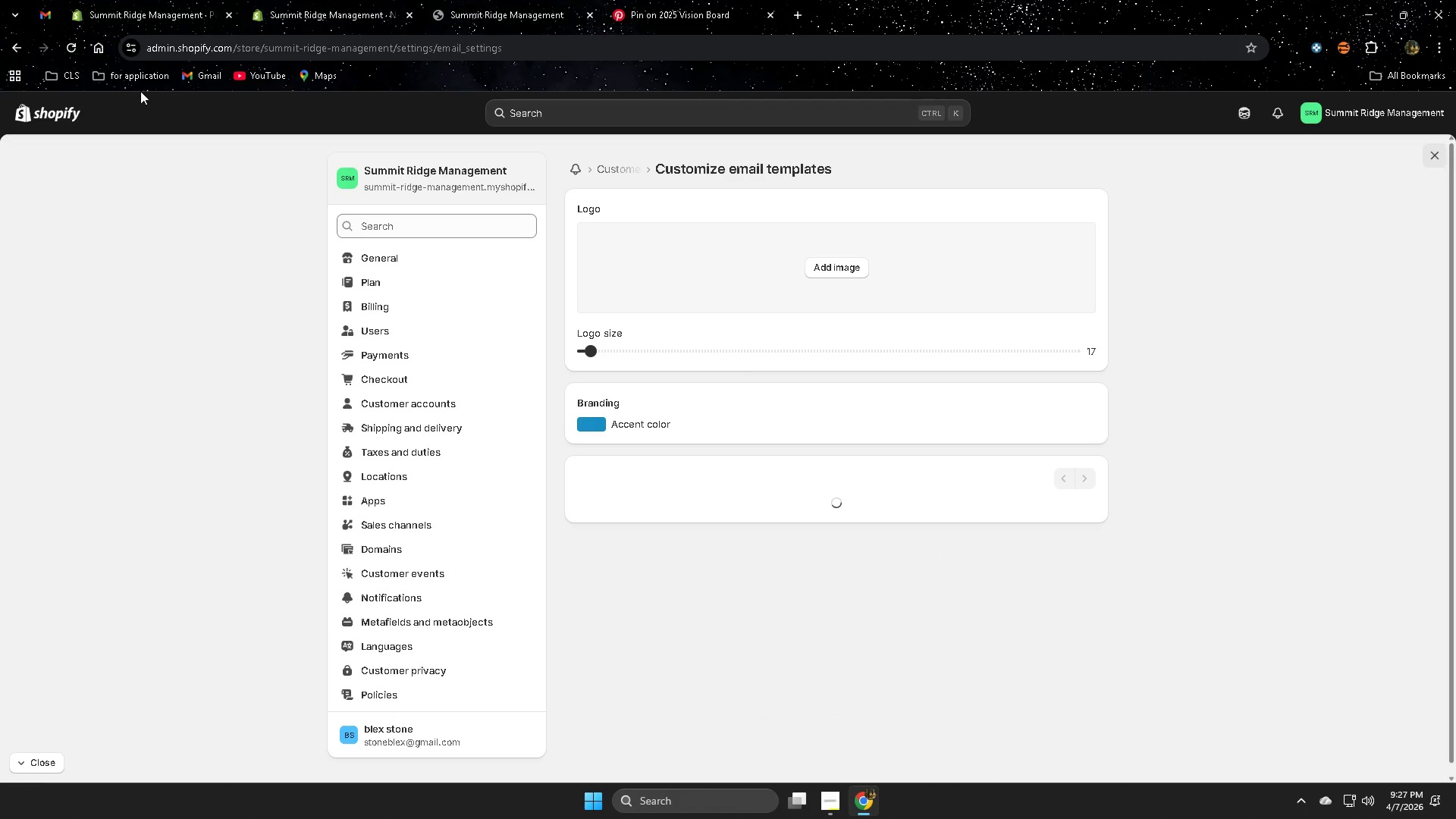 
left_click([17, 49])
 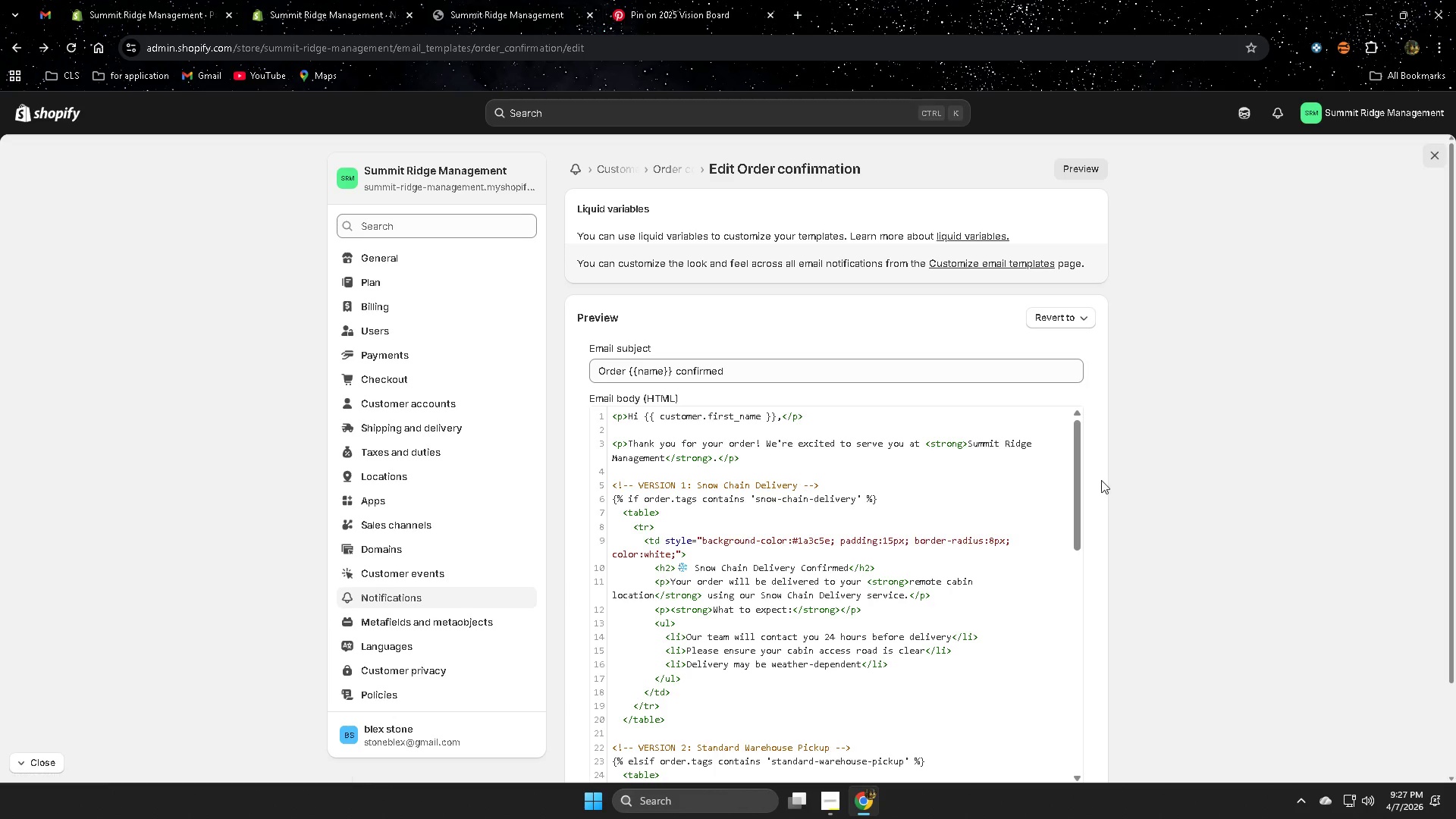 
wait(5.38)
 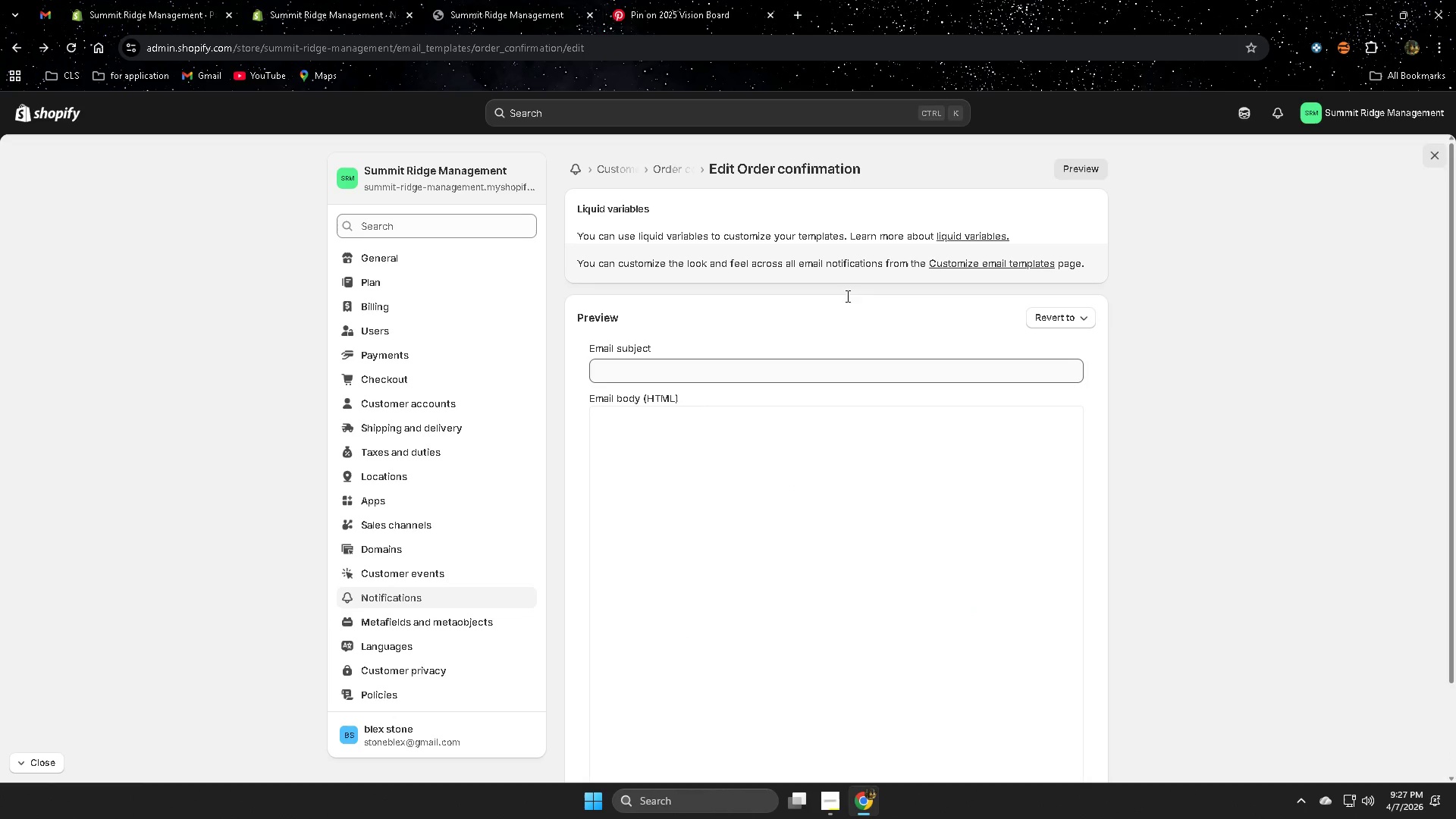 
left_click([1074, 173])
 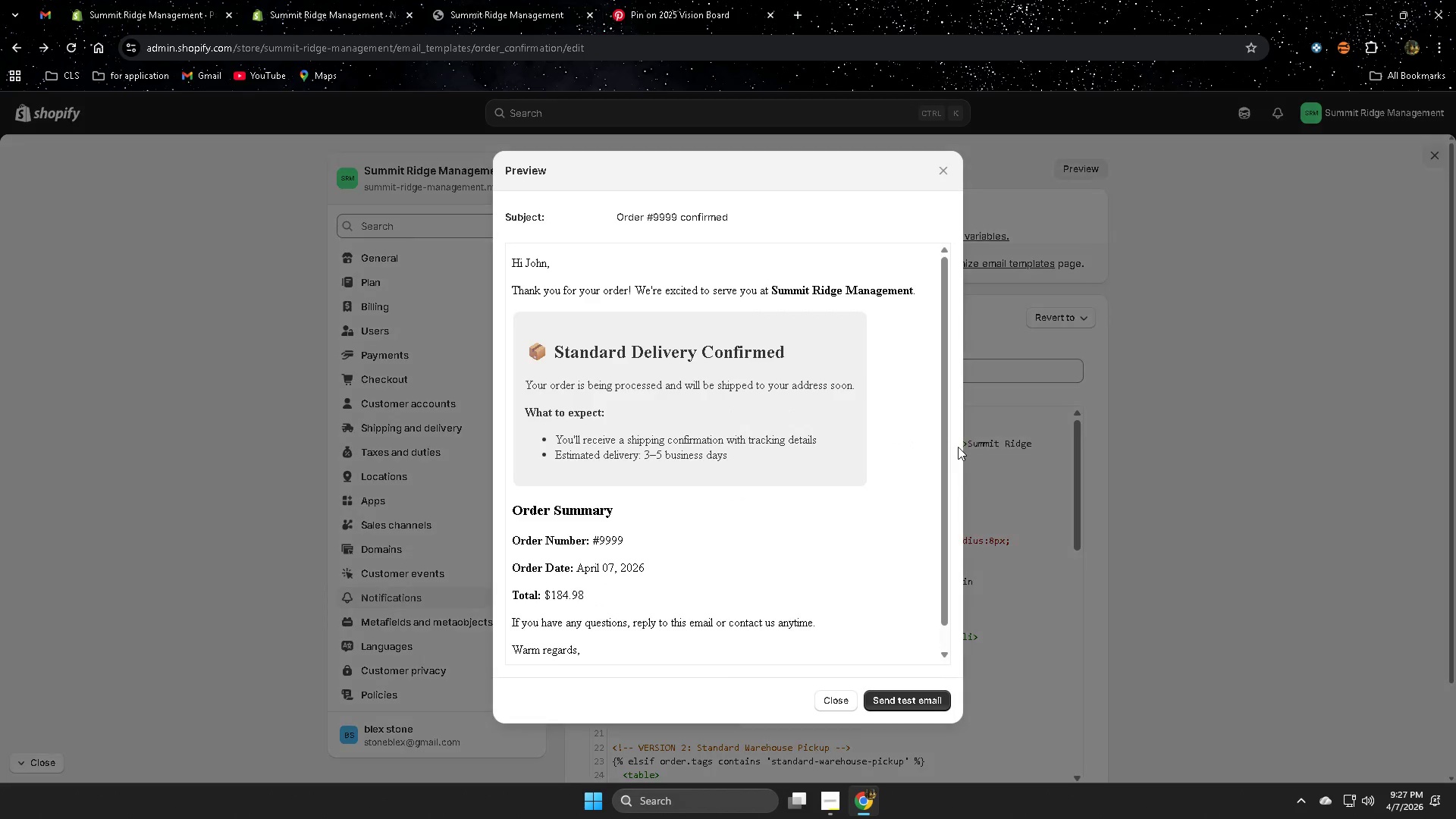 
scroll: coordinate [938, 447], scroll_direction: down, amount: 1.0
 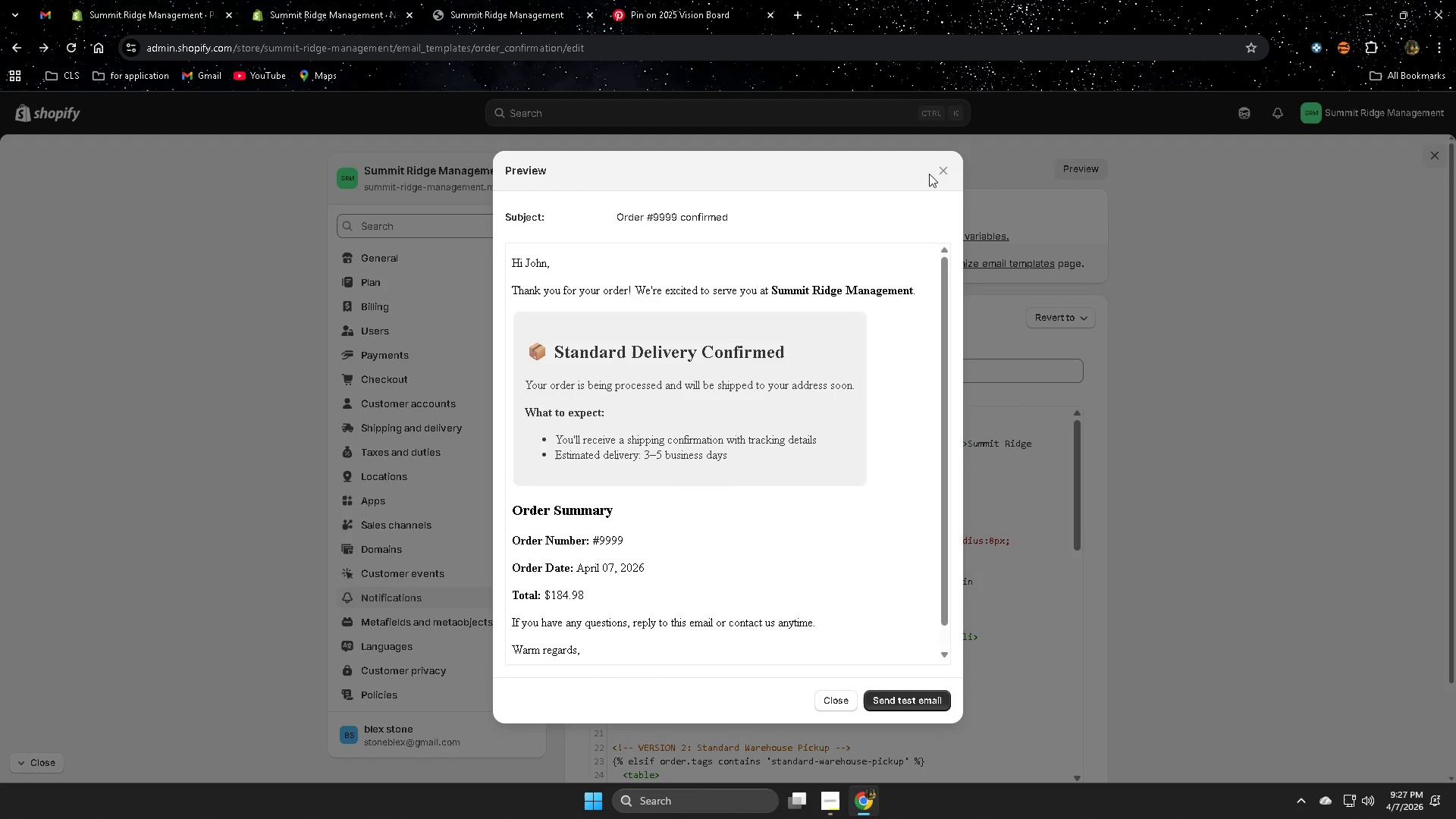 
left_click([943, 168])
 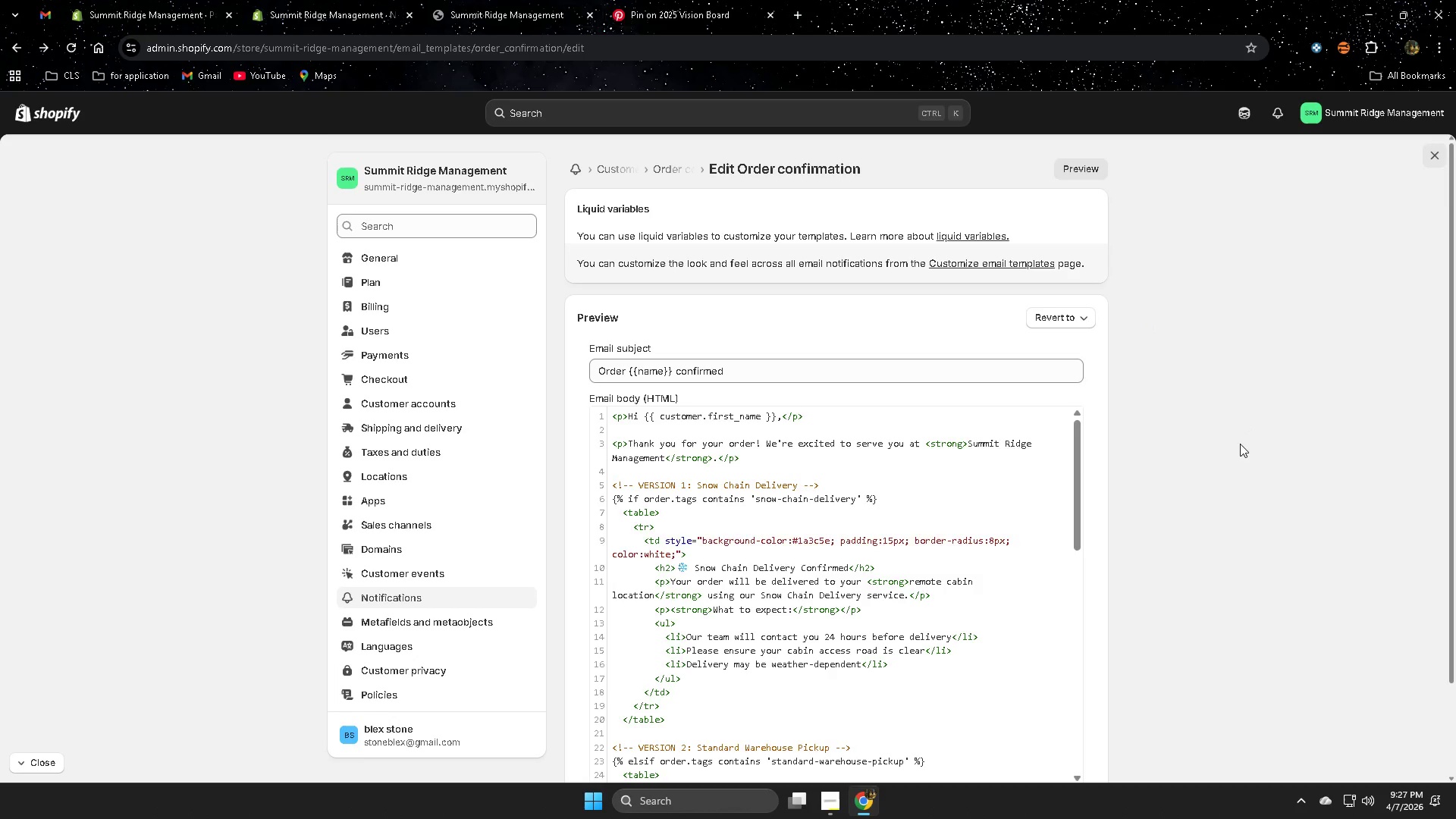 
scroll: coordinate [1232, 444], scroll_direction: down, amount: 2.0
 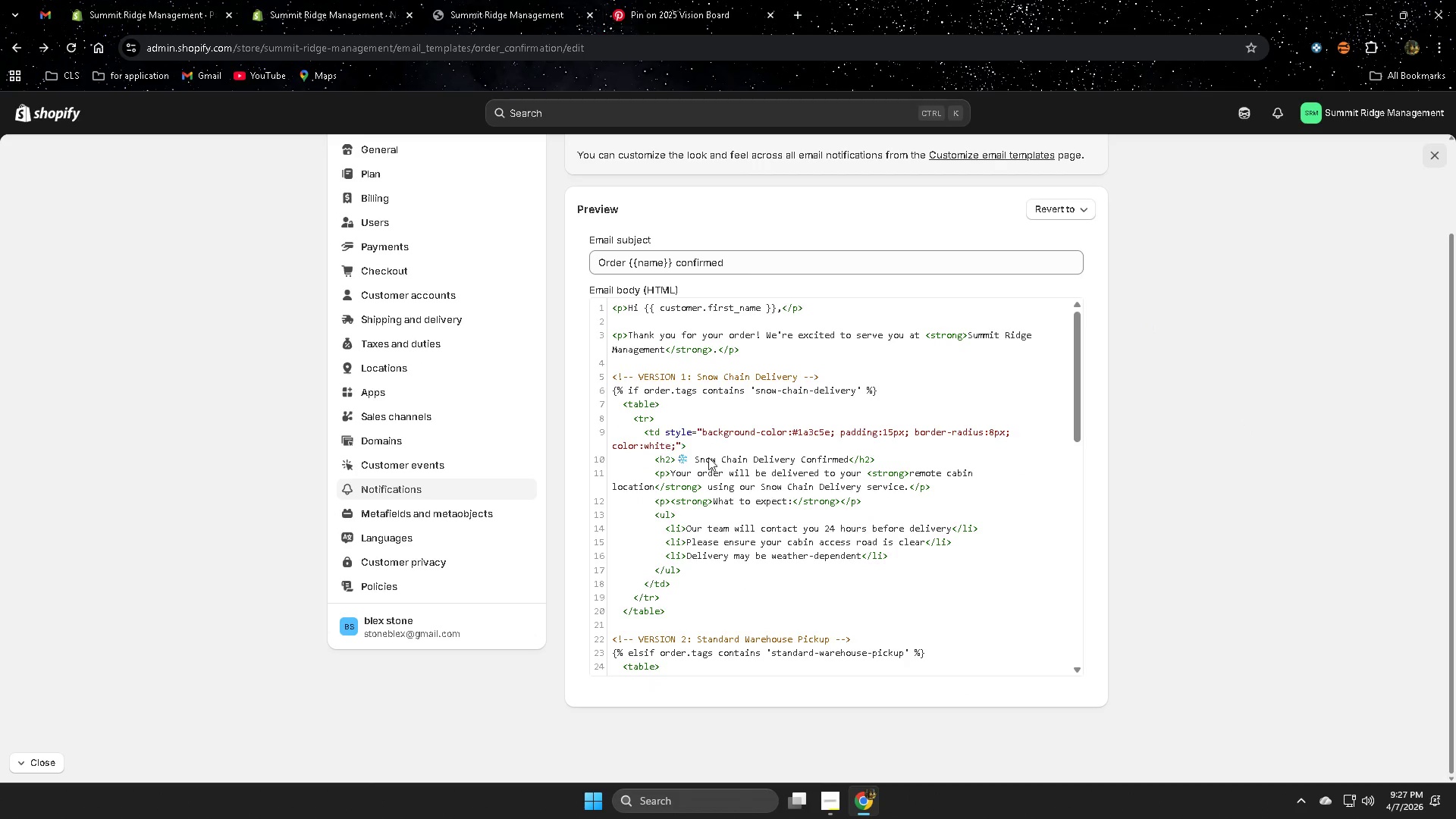 
scroll: coordinate [489, 458], scroll_direction: up, amount: 3.0
 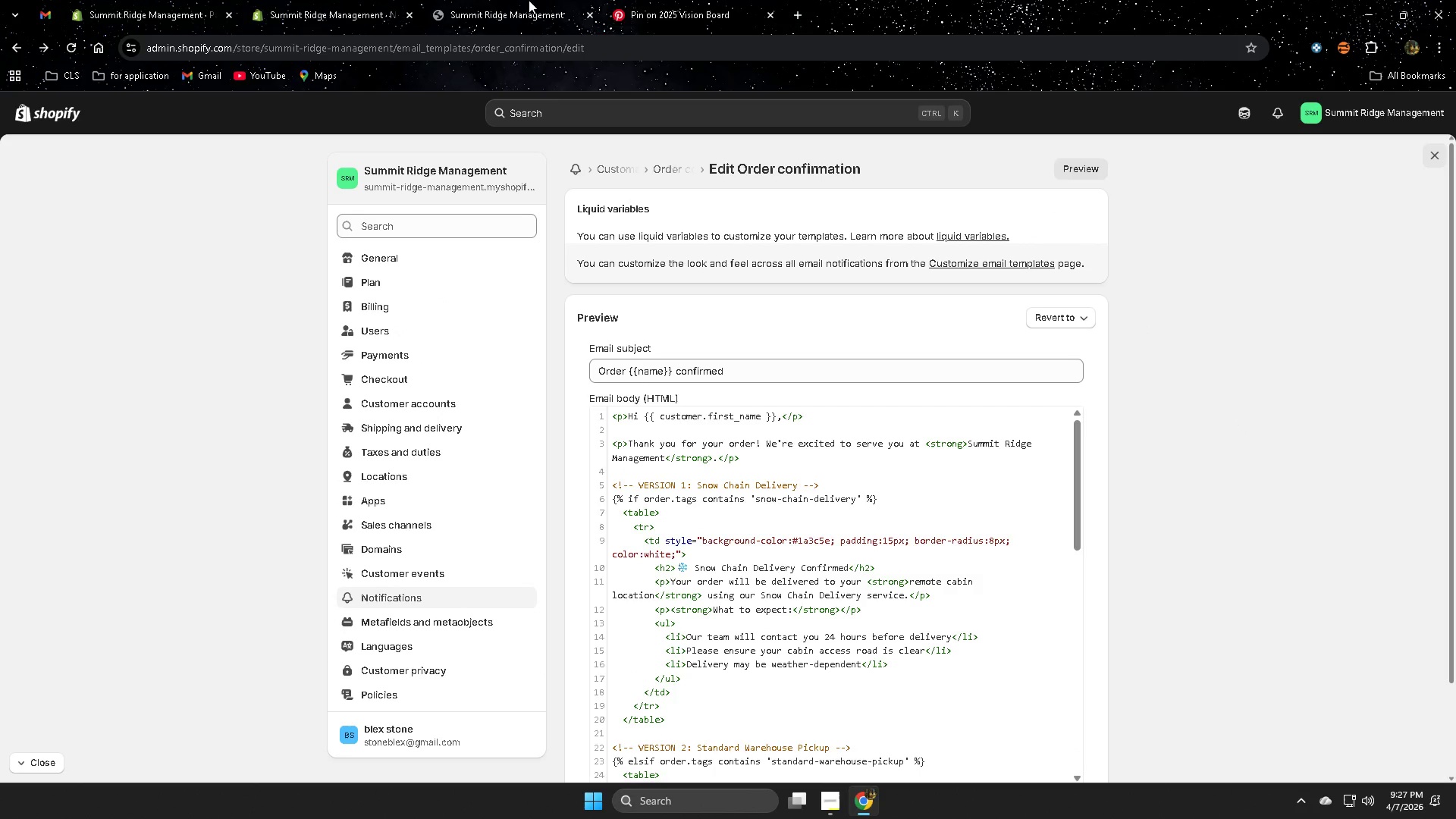 
left_click([506, 0])
 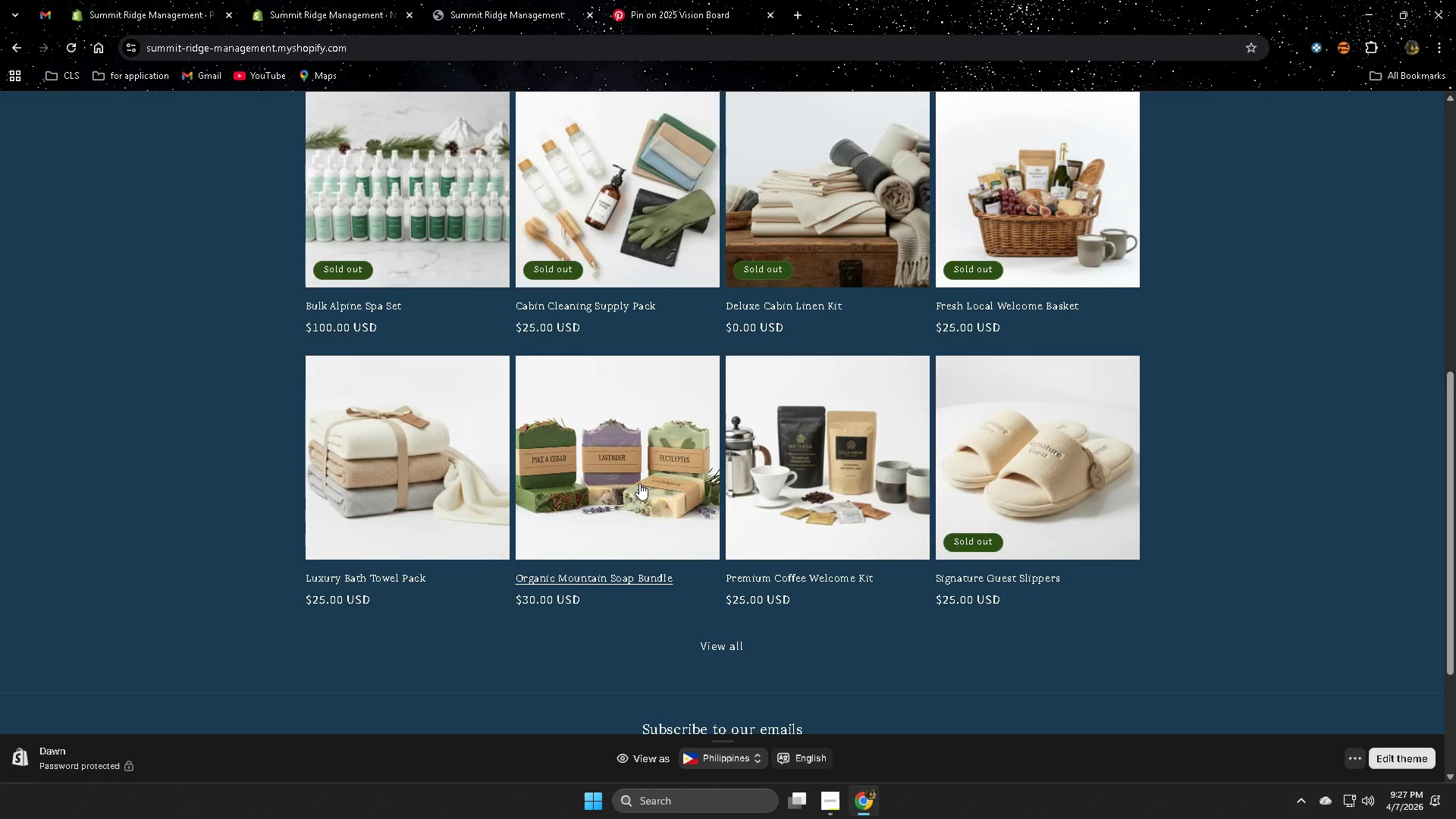 
scroll: coordinate [628, 362], scroll_direction: up, amount: 8.0
 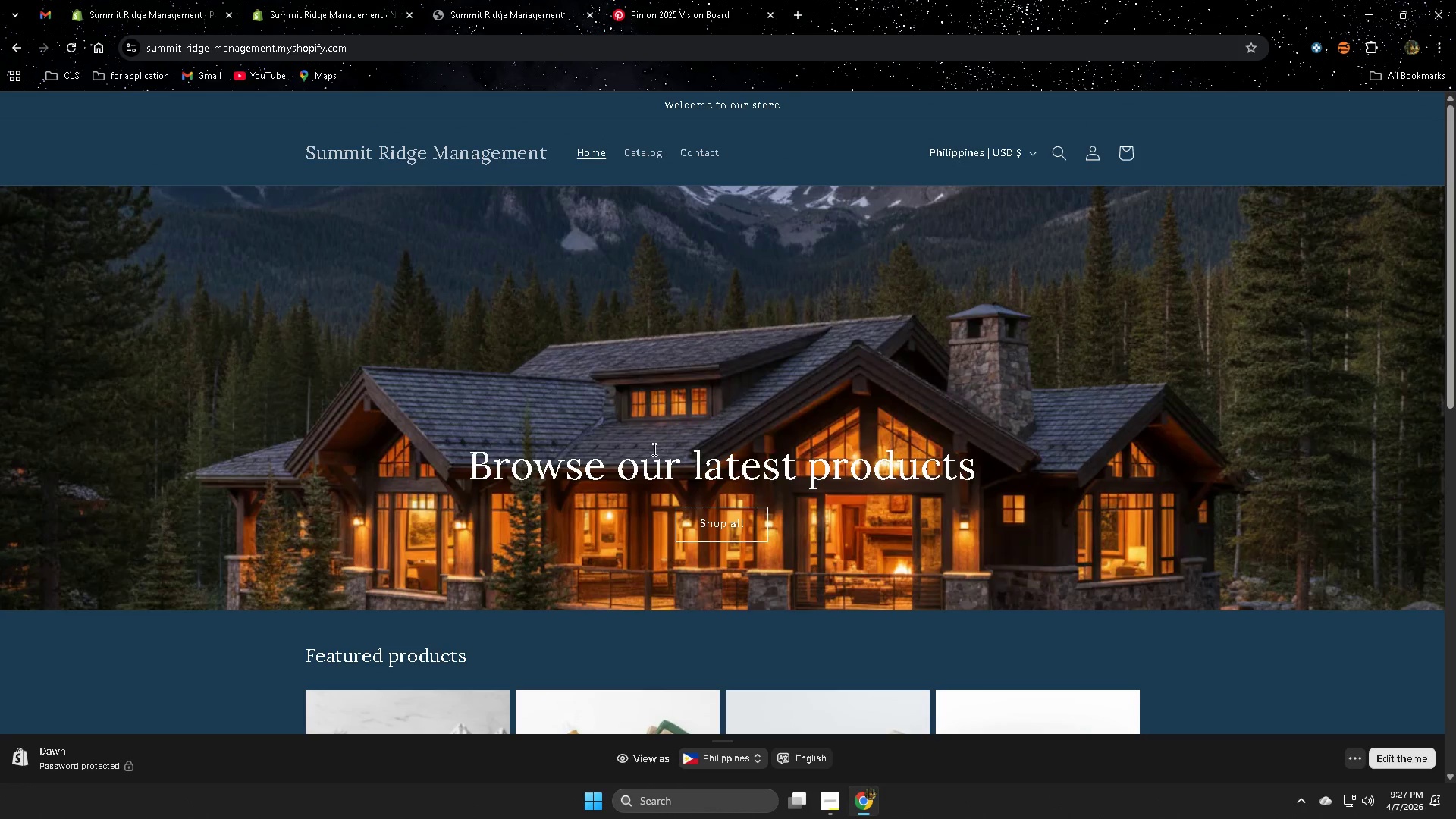 
wait(8.01)
 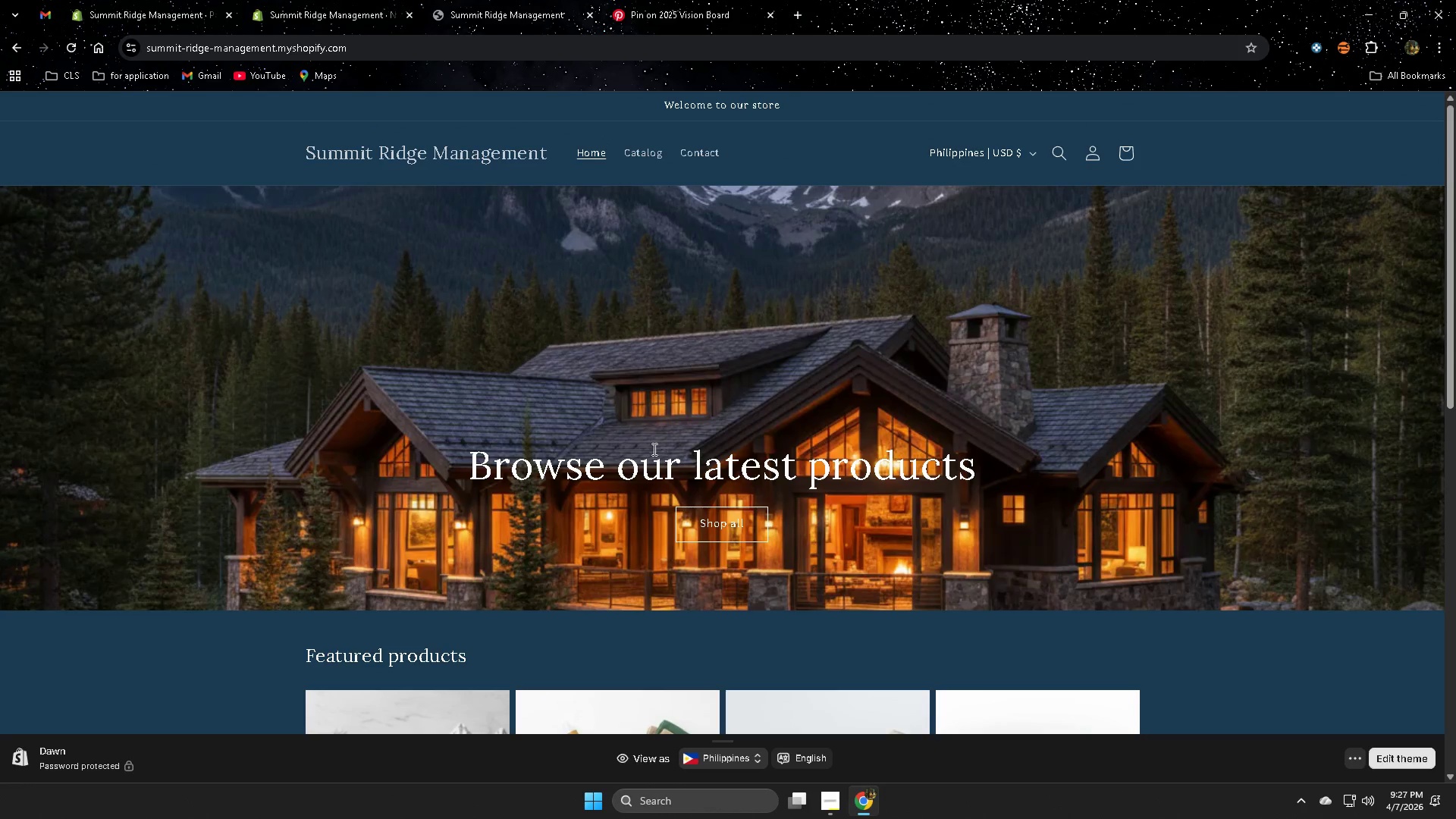 
type(house om)
key(Backspace)
key(Backspace)
type(imo)
 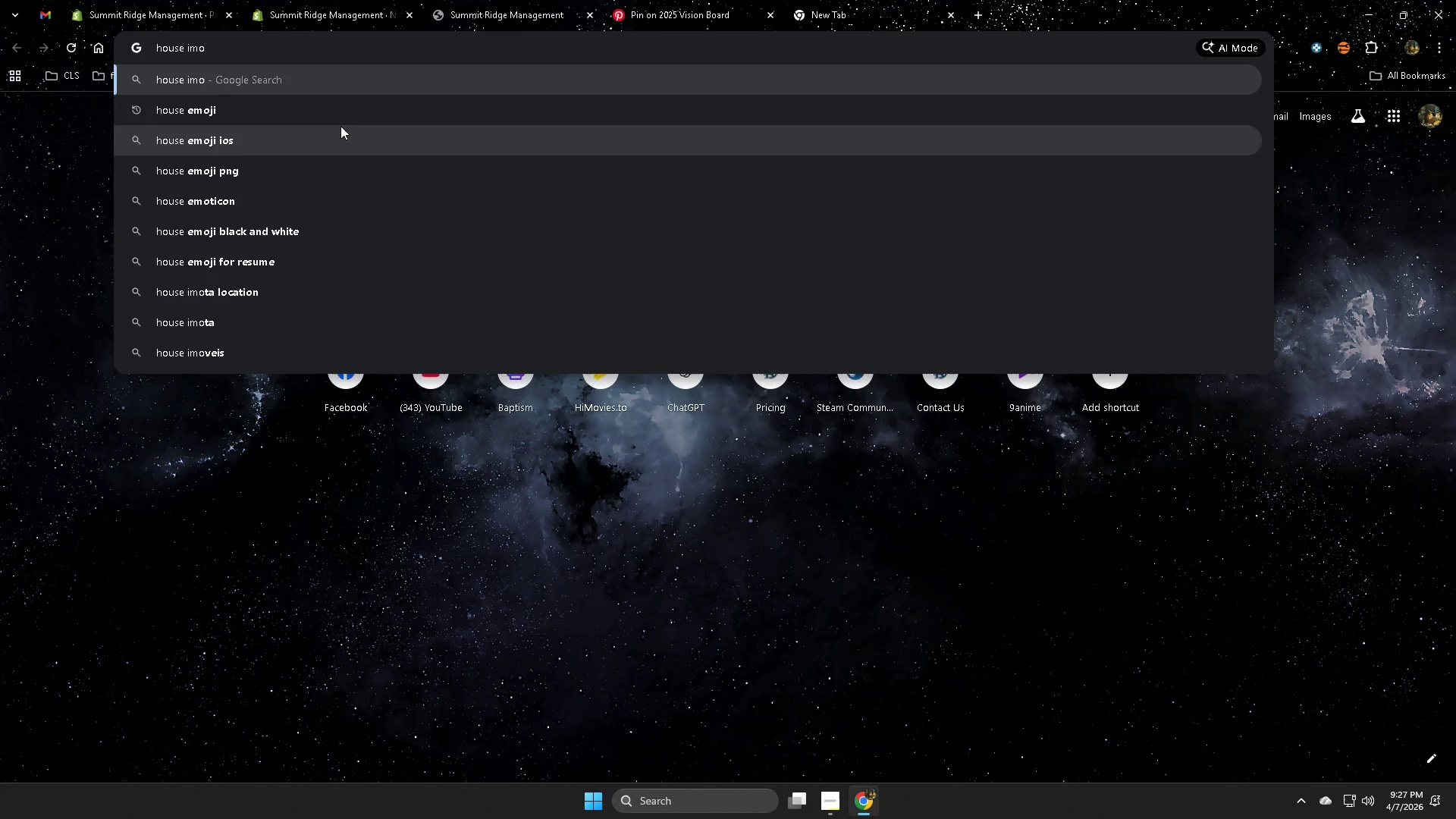 
left_click([339, 104])
 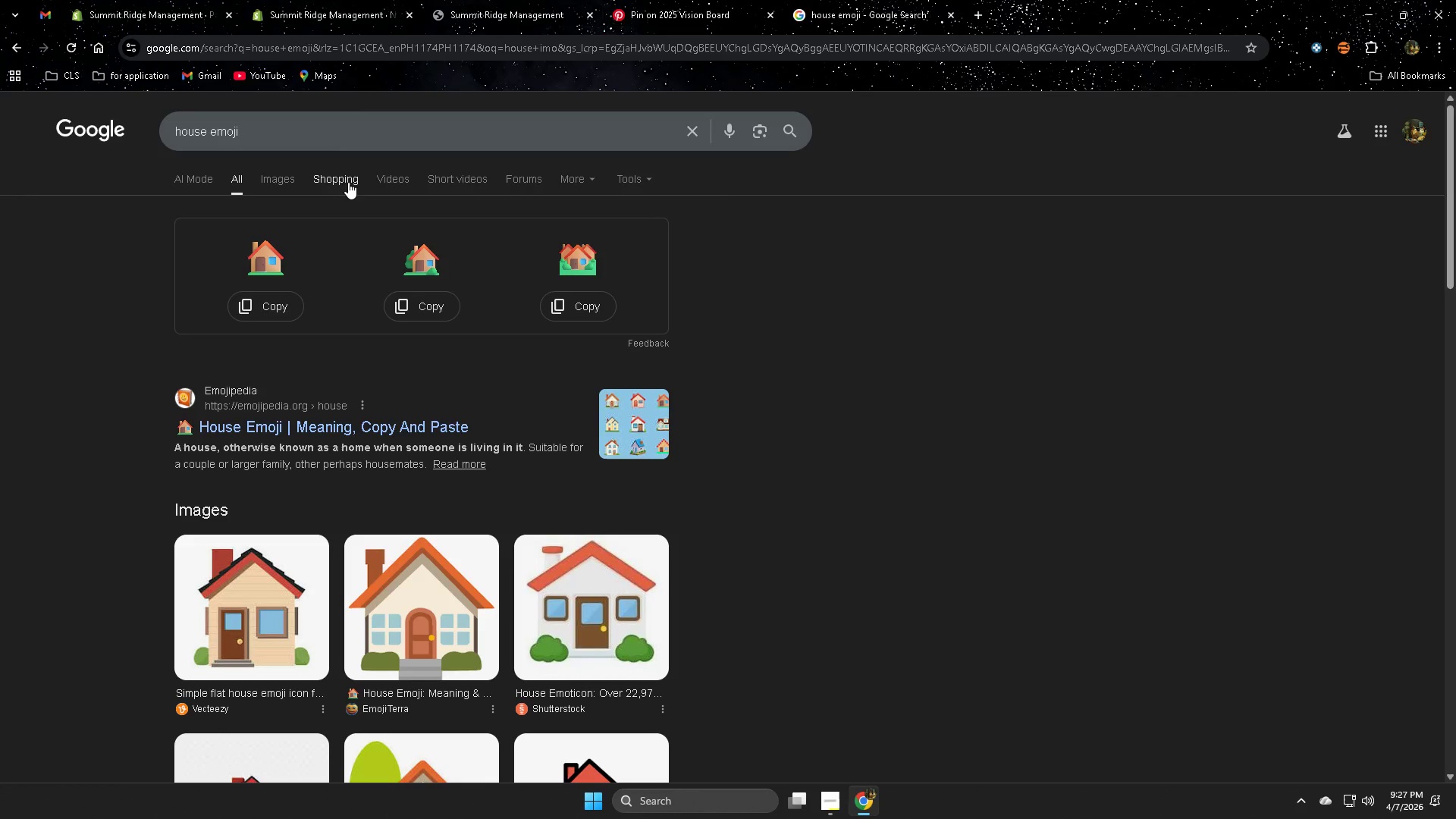 
left_click([265, 184])
 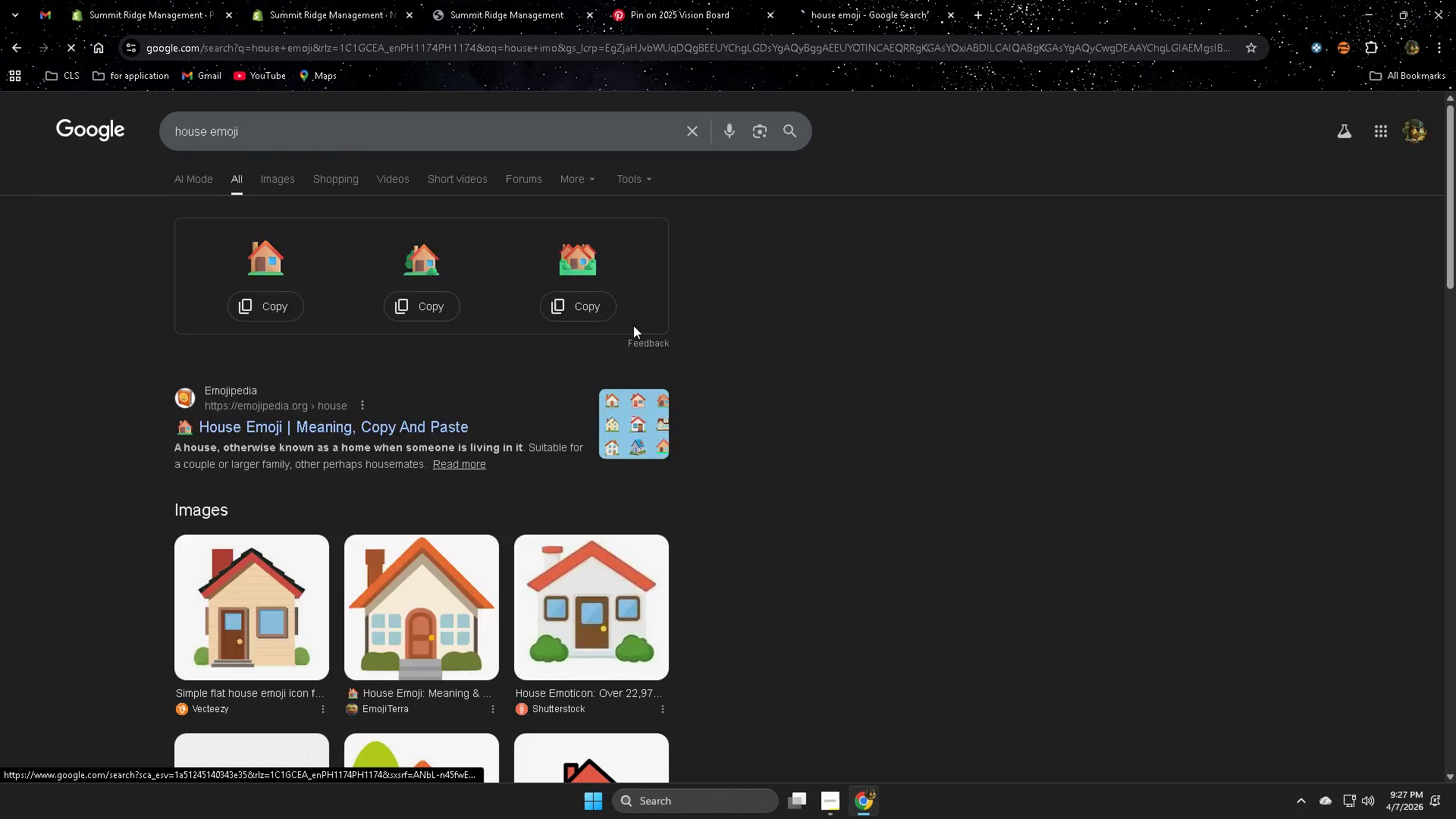 
mouse_move([866, 381])
 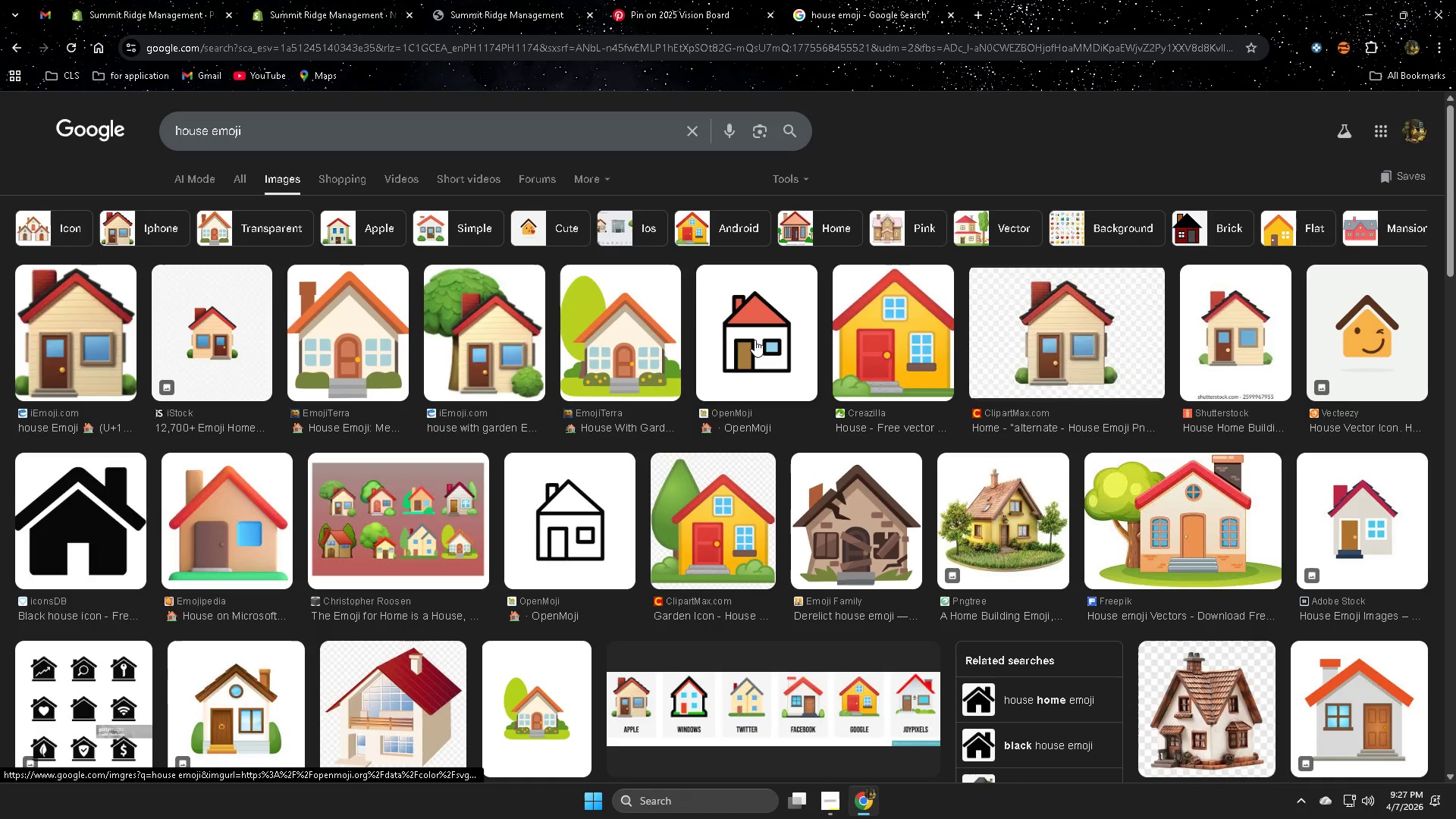 
left_click([755, 340])
 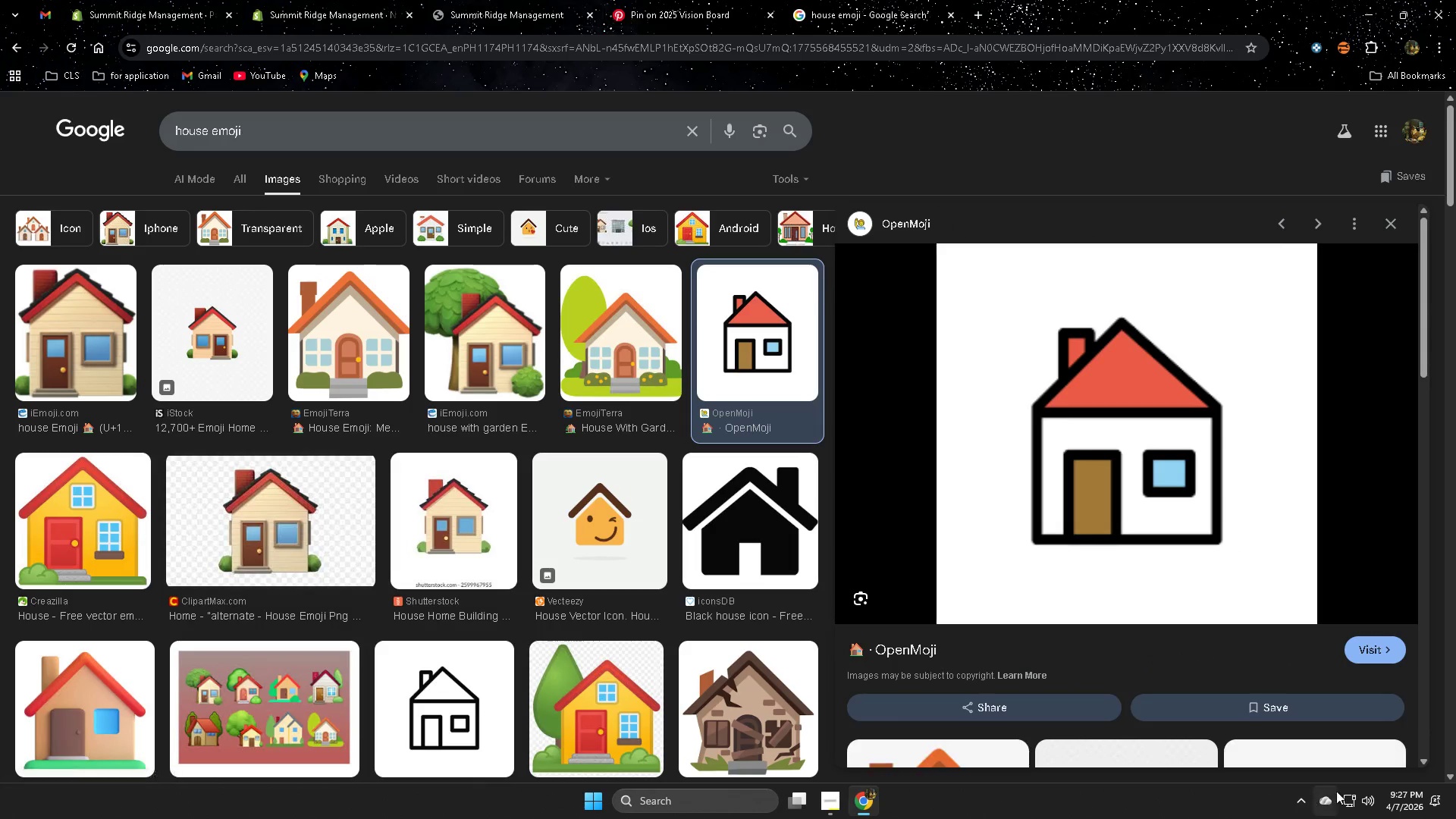 
right_click([1116, 444])
 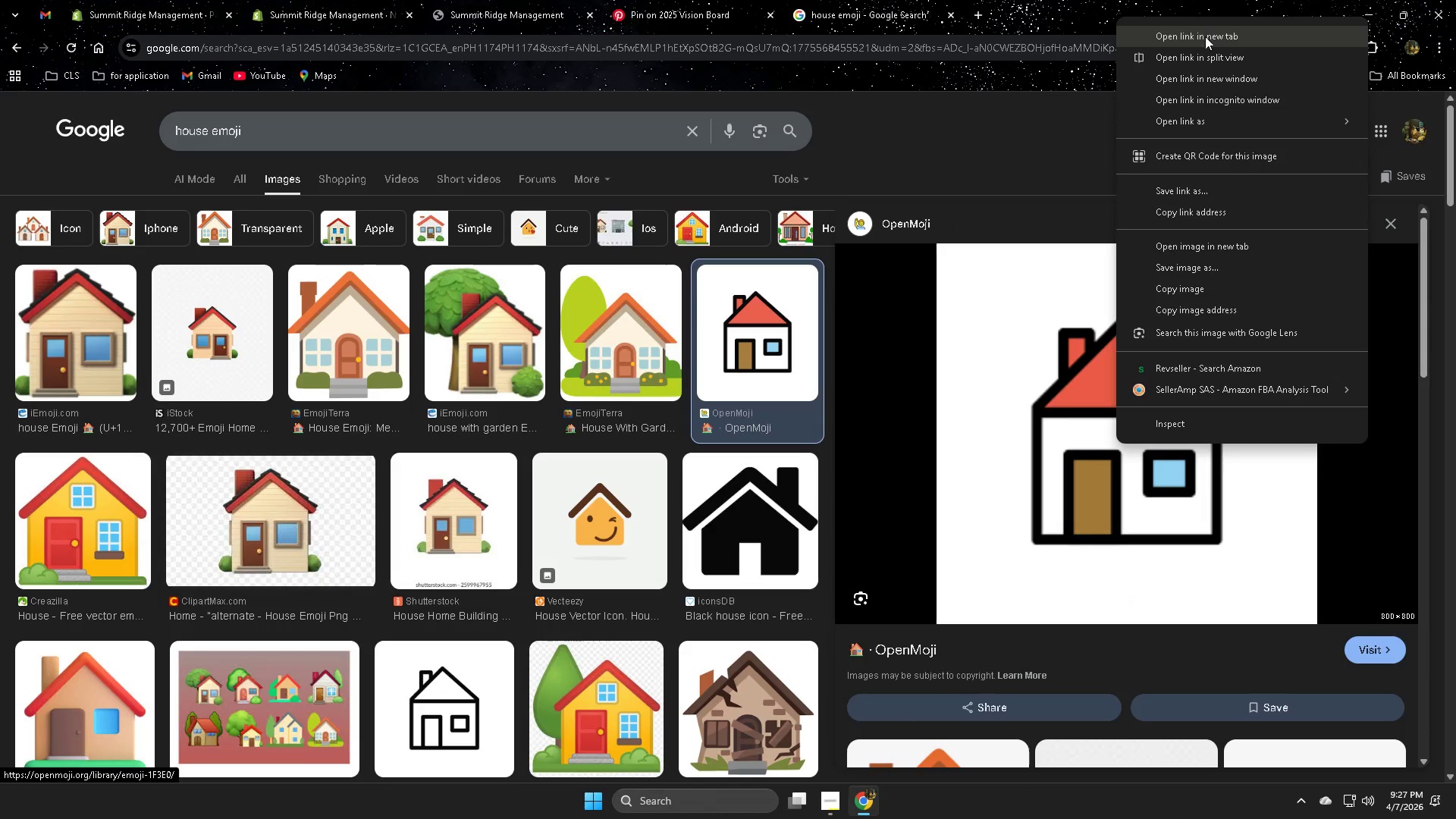 
left_click([1205, 36])
 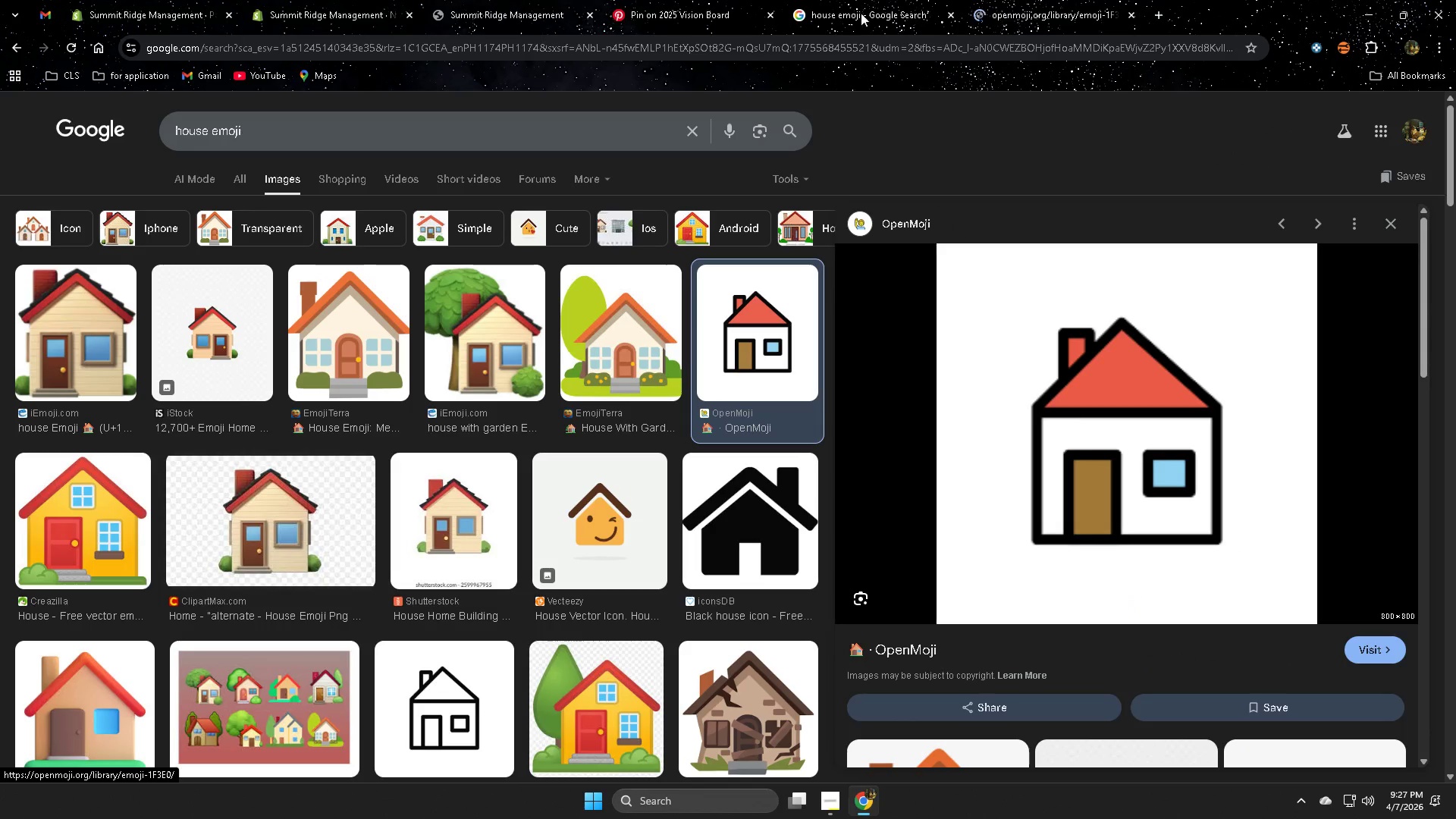 
left_click([1031, 4])
 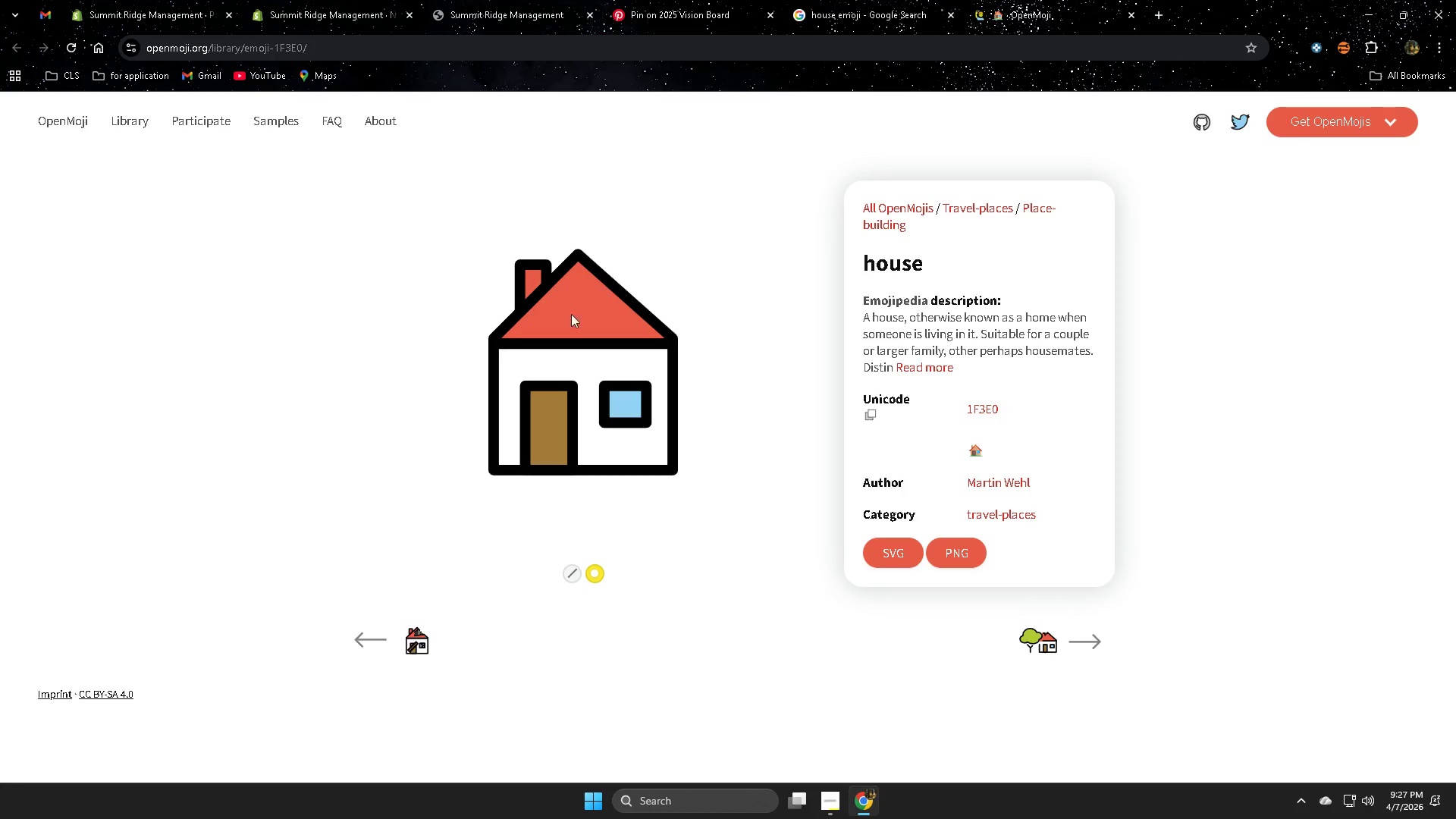 
right_click([570, 315])
 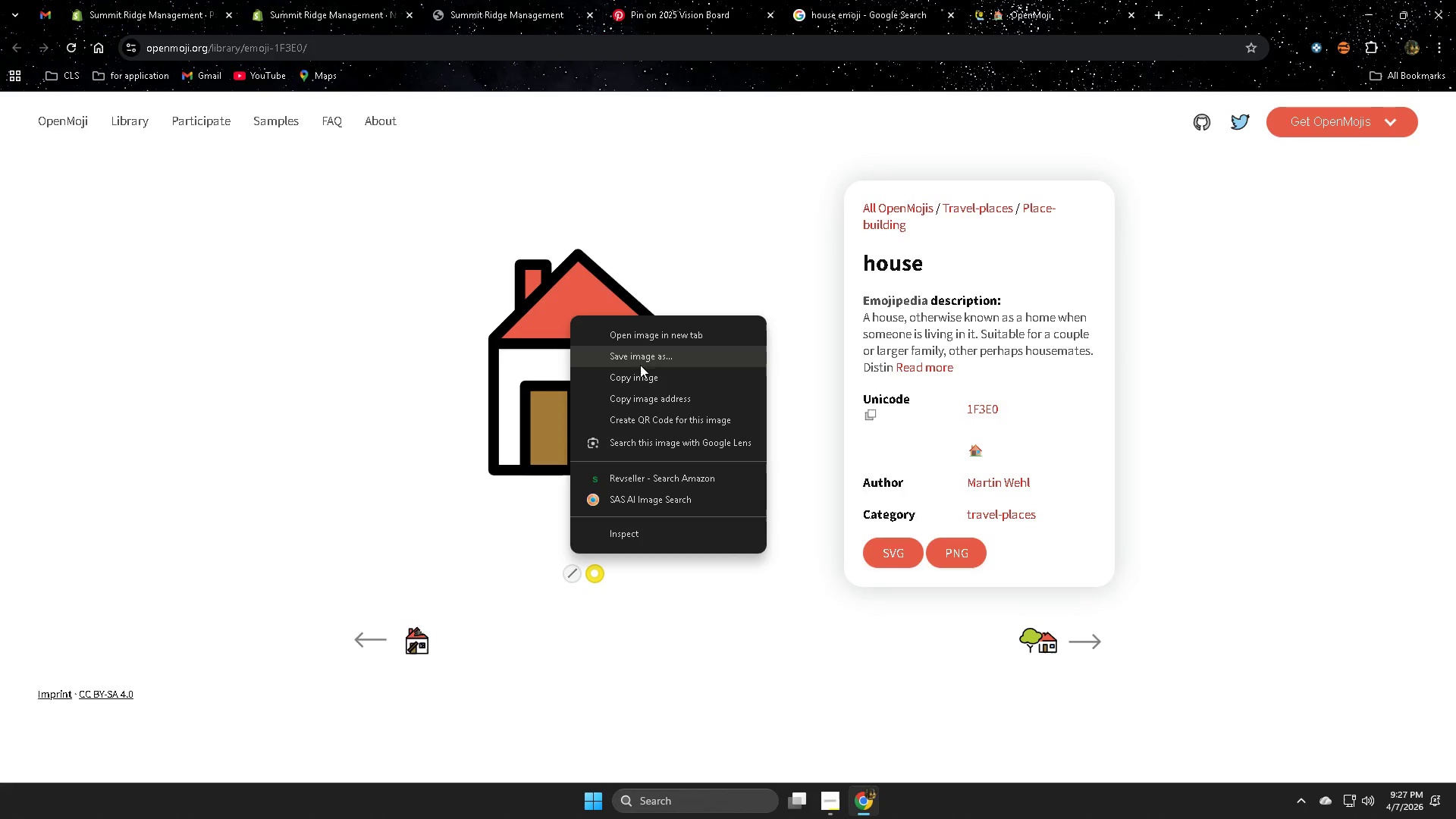 
left_click([642, 357])
 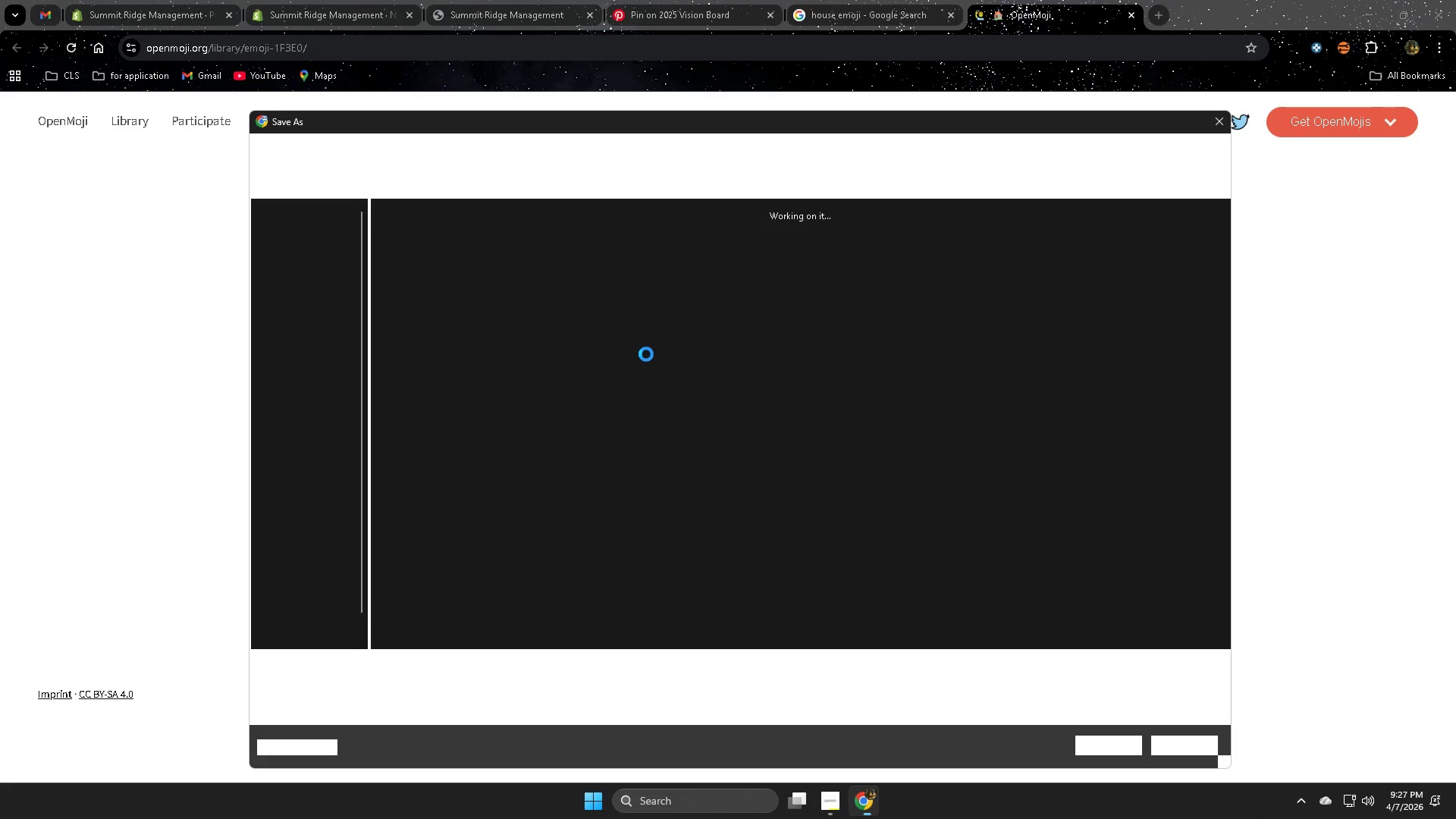 
key(NumpadEnter)
 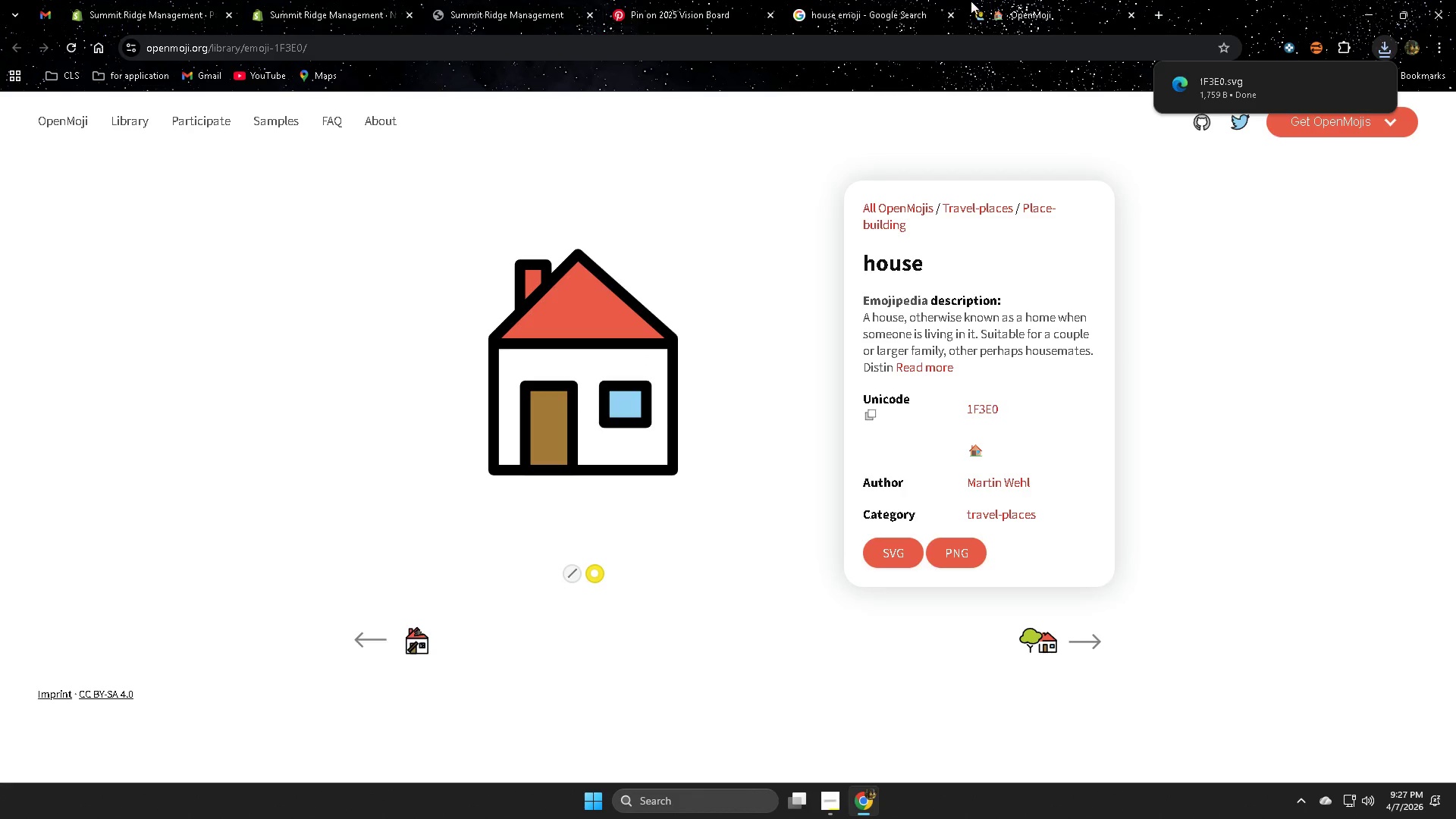 
left_click([1018, 0])
 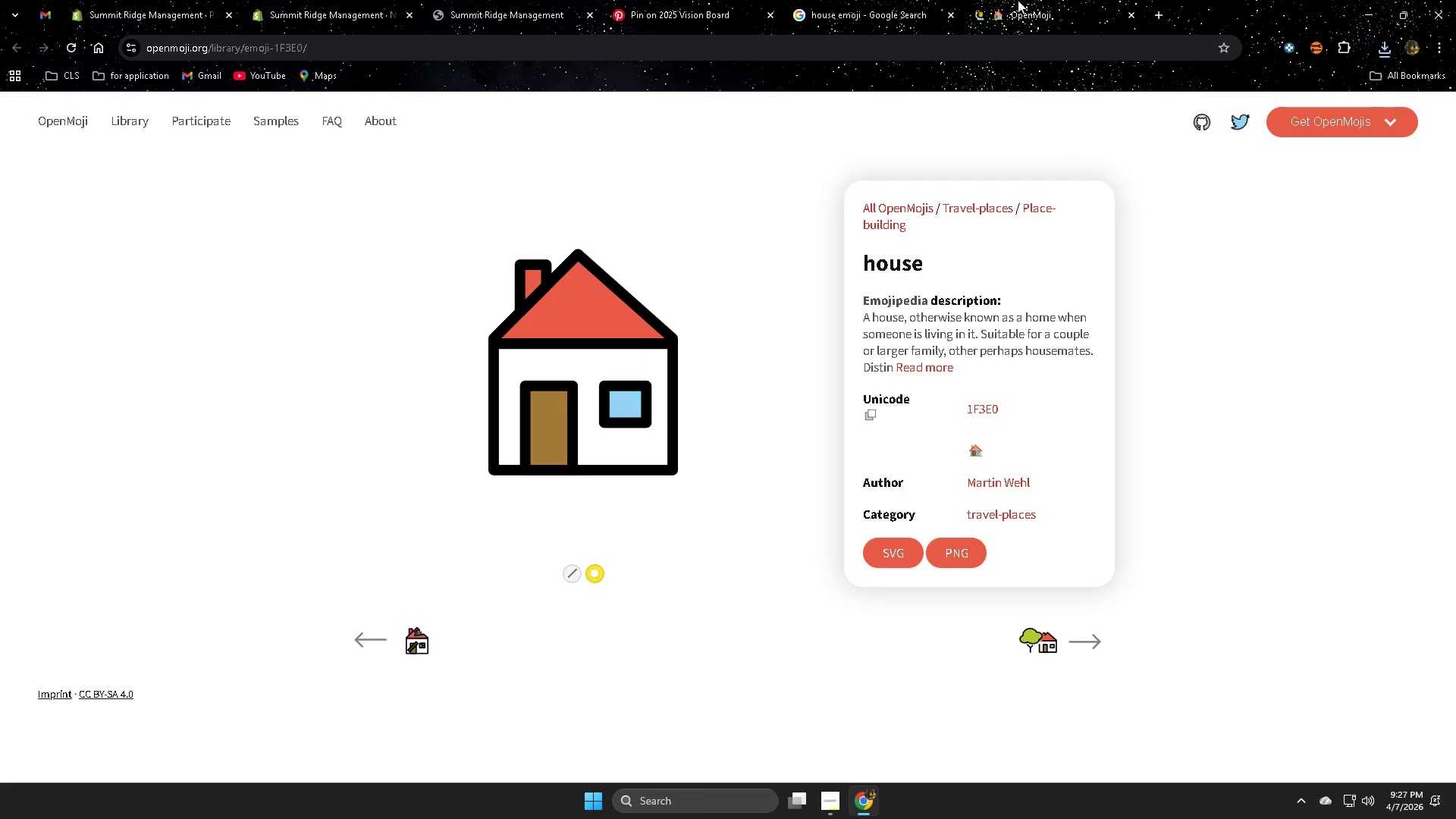 
key(Control+ControlLeft)
 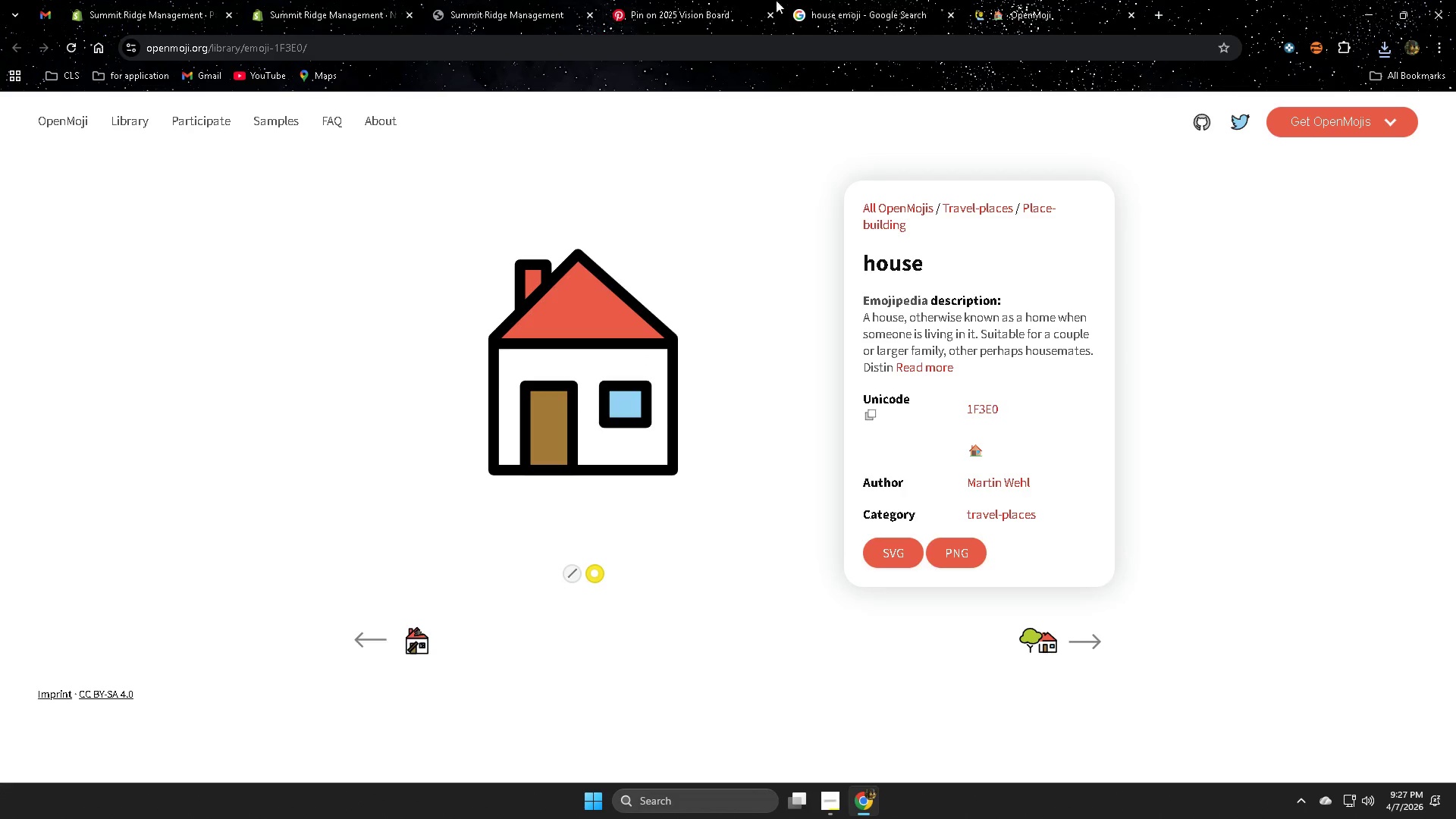 
key(Control+W)
 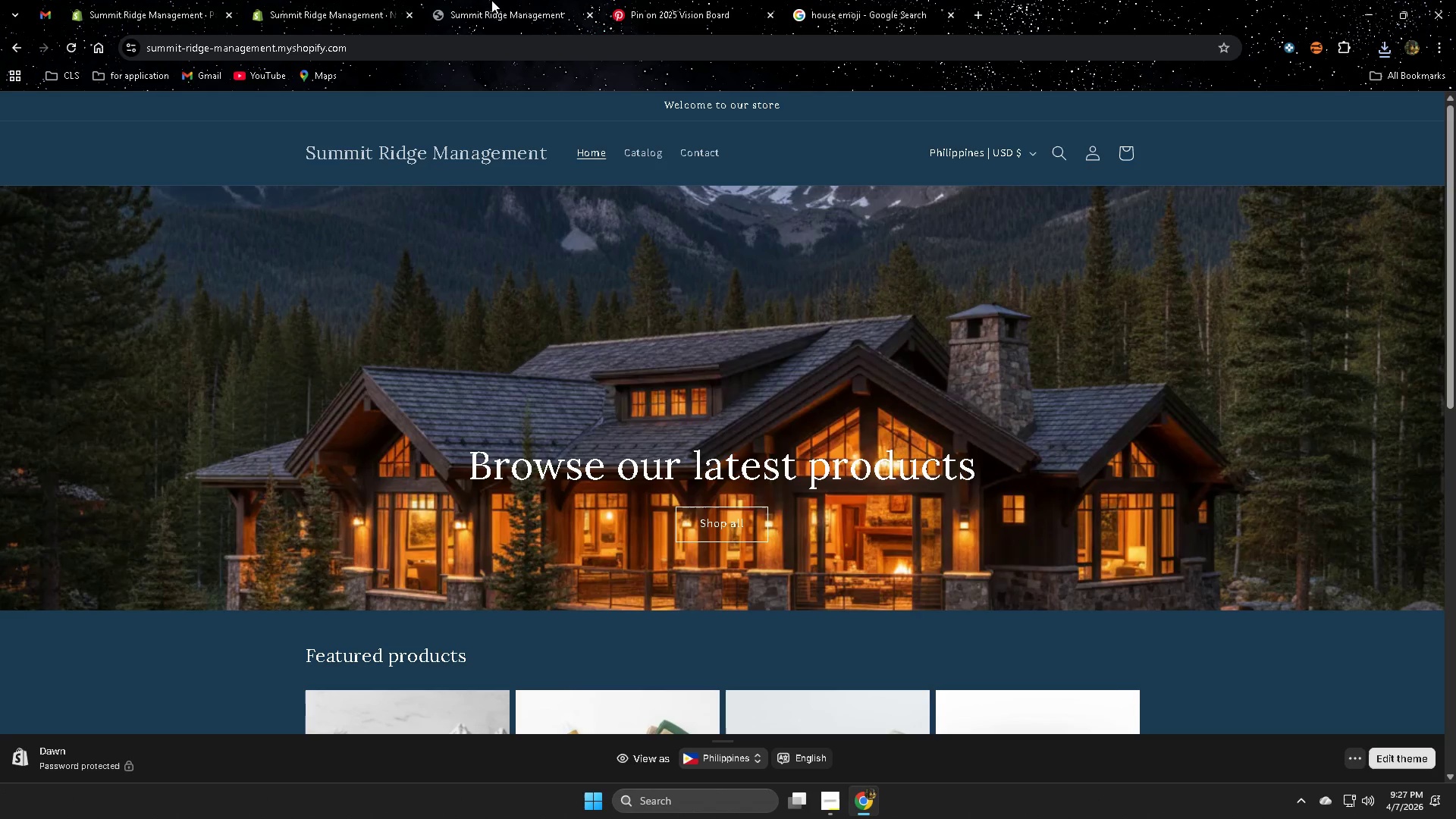 
double_click([356, 0])
 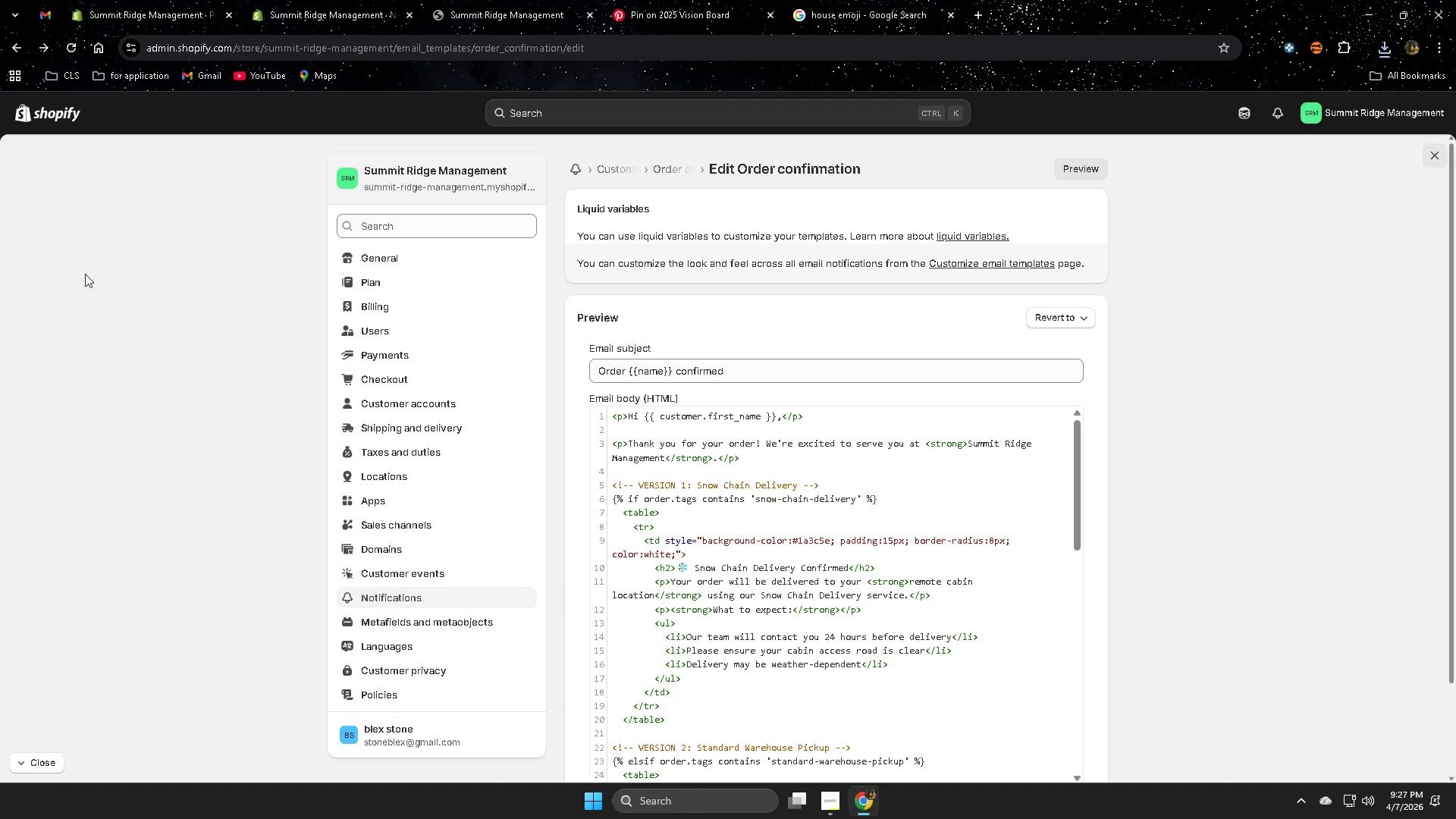 
left_click([124, 4])
 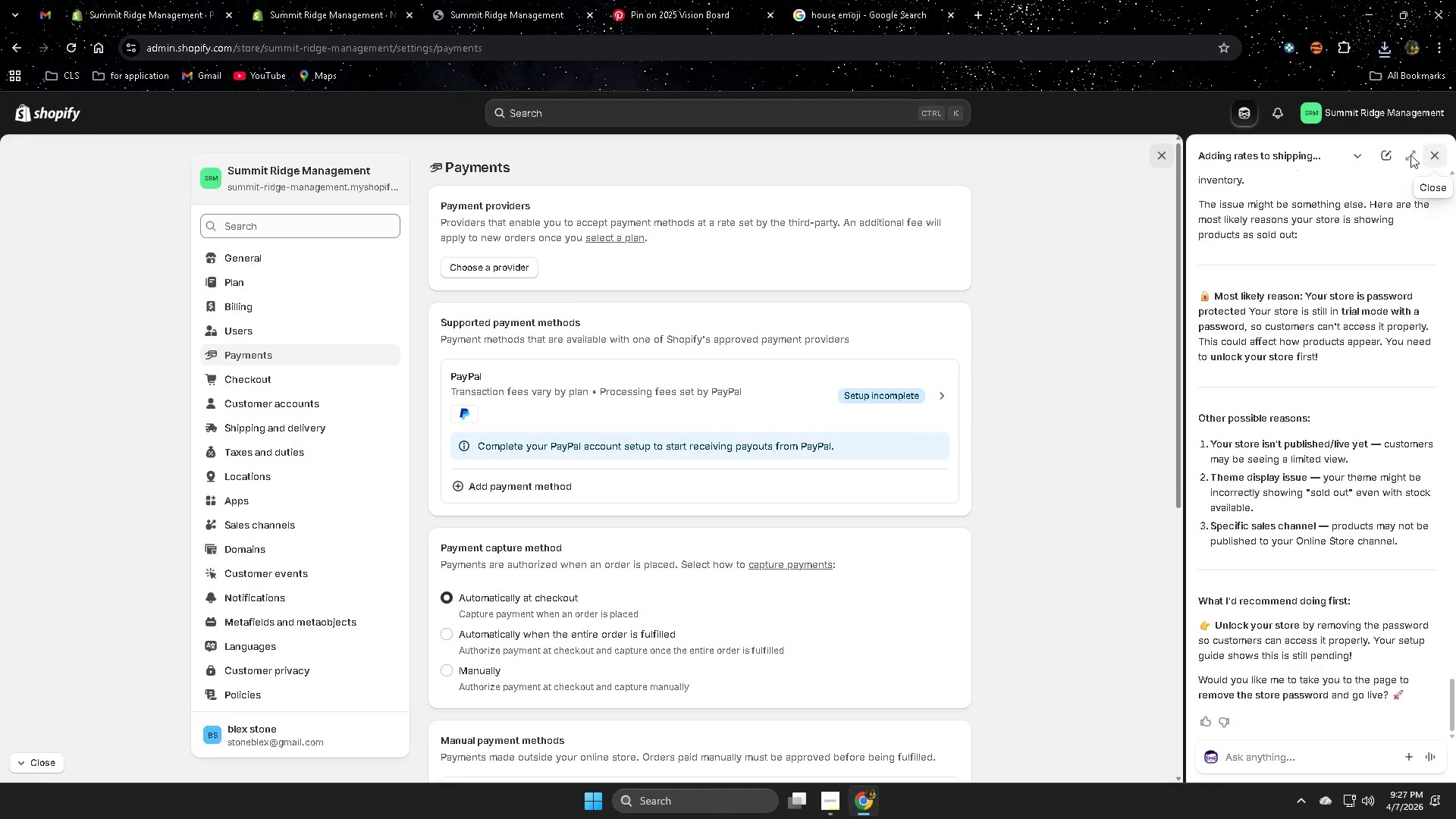 
left_click([331, 0])
 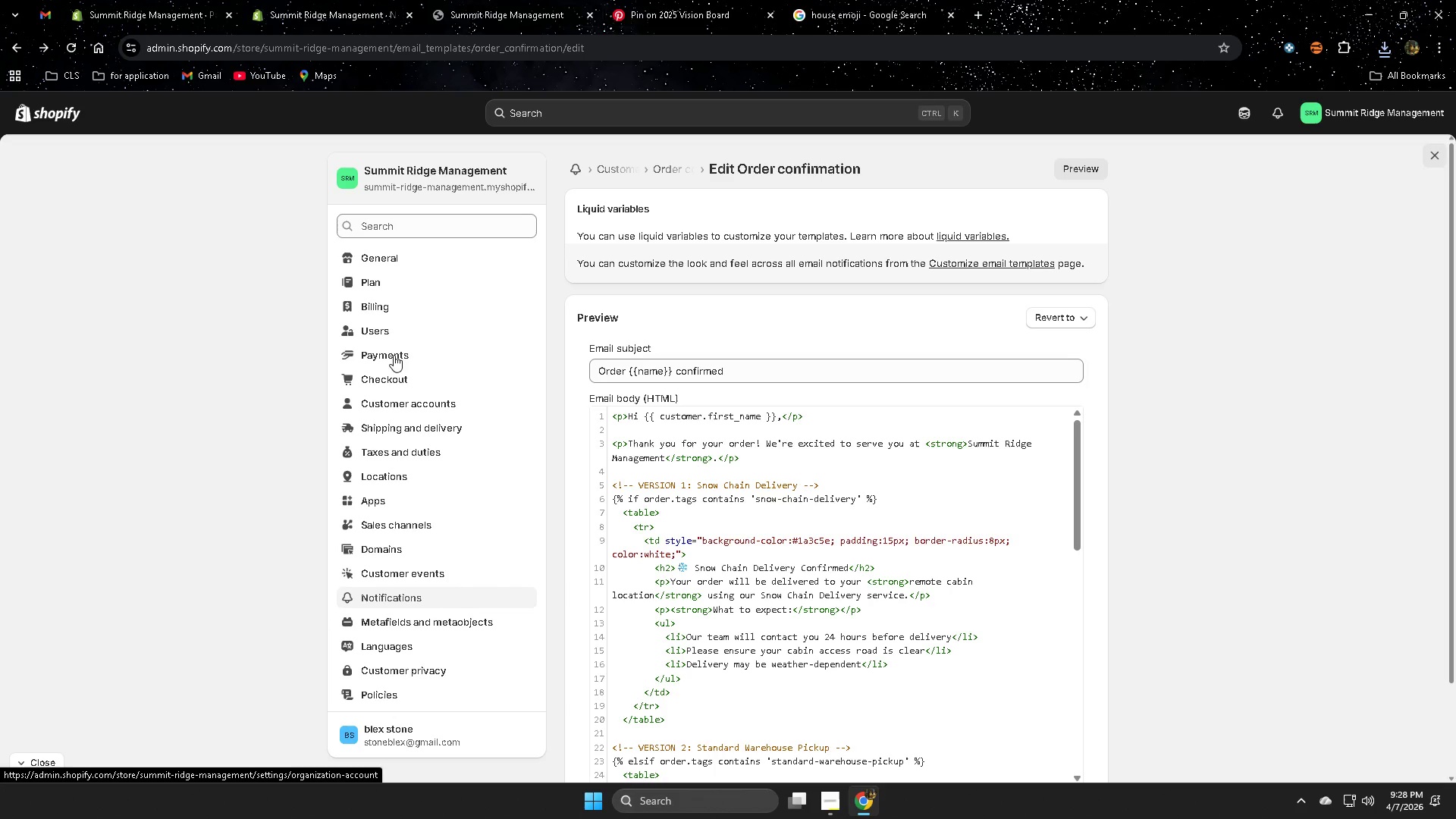 
left_click([55, 118])
 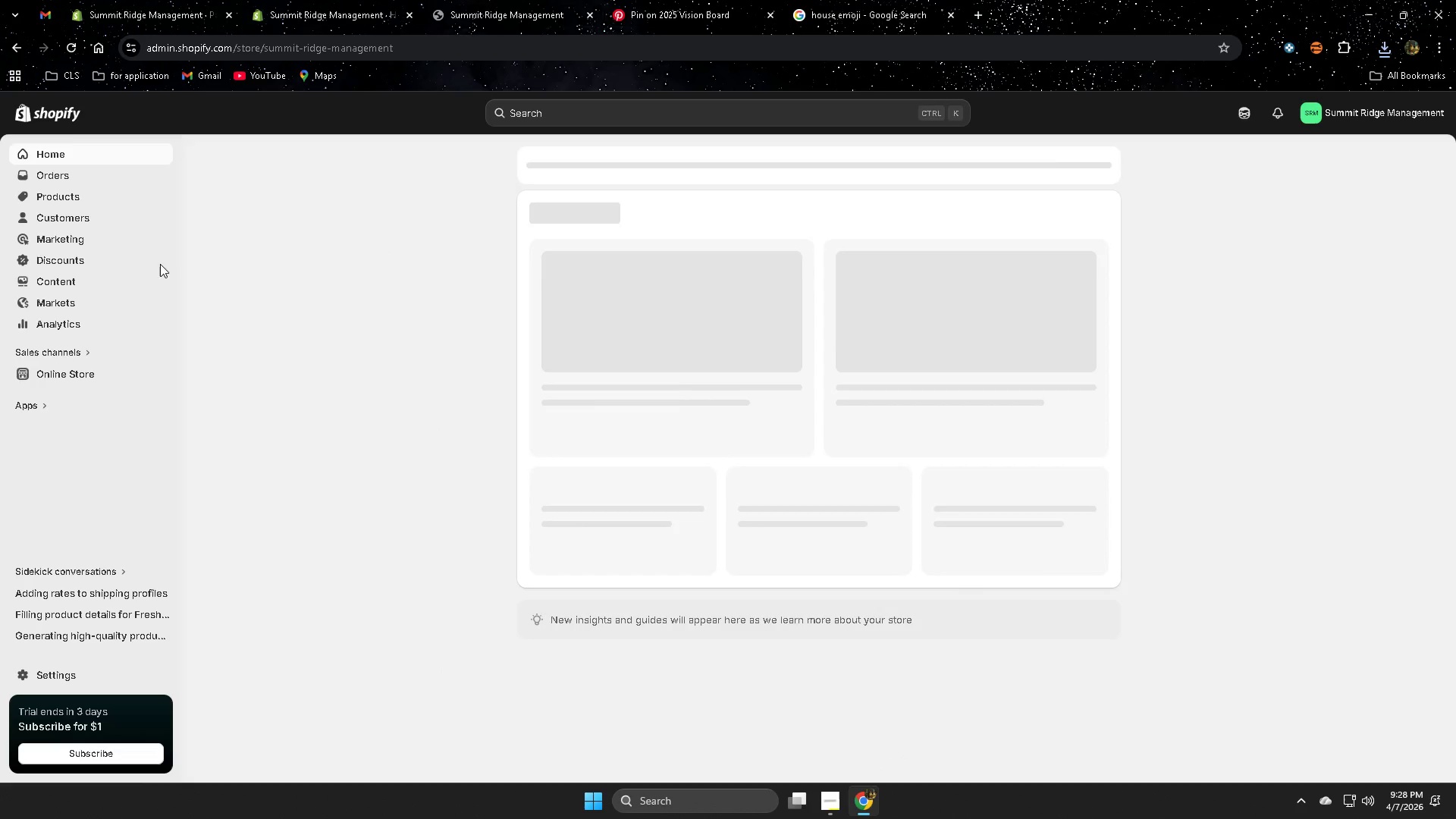 
left_click([72, 373])
 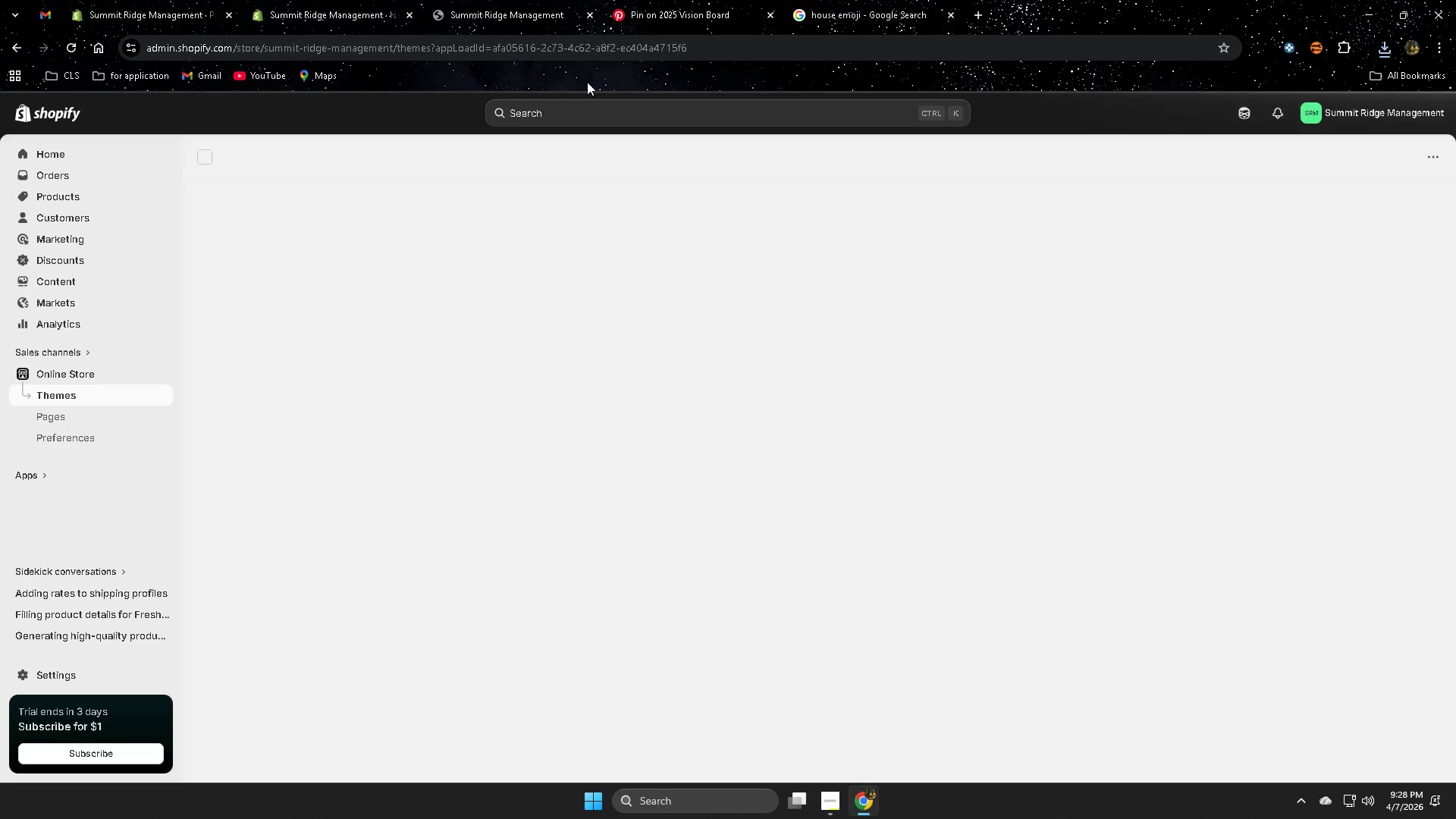 
wait(5.74)
 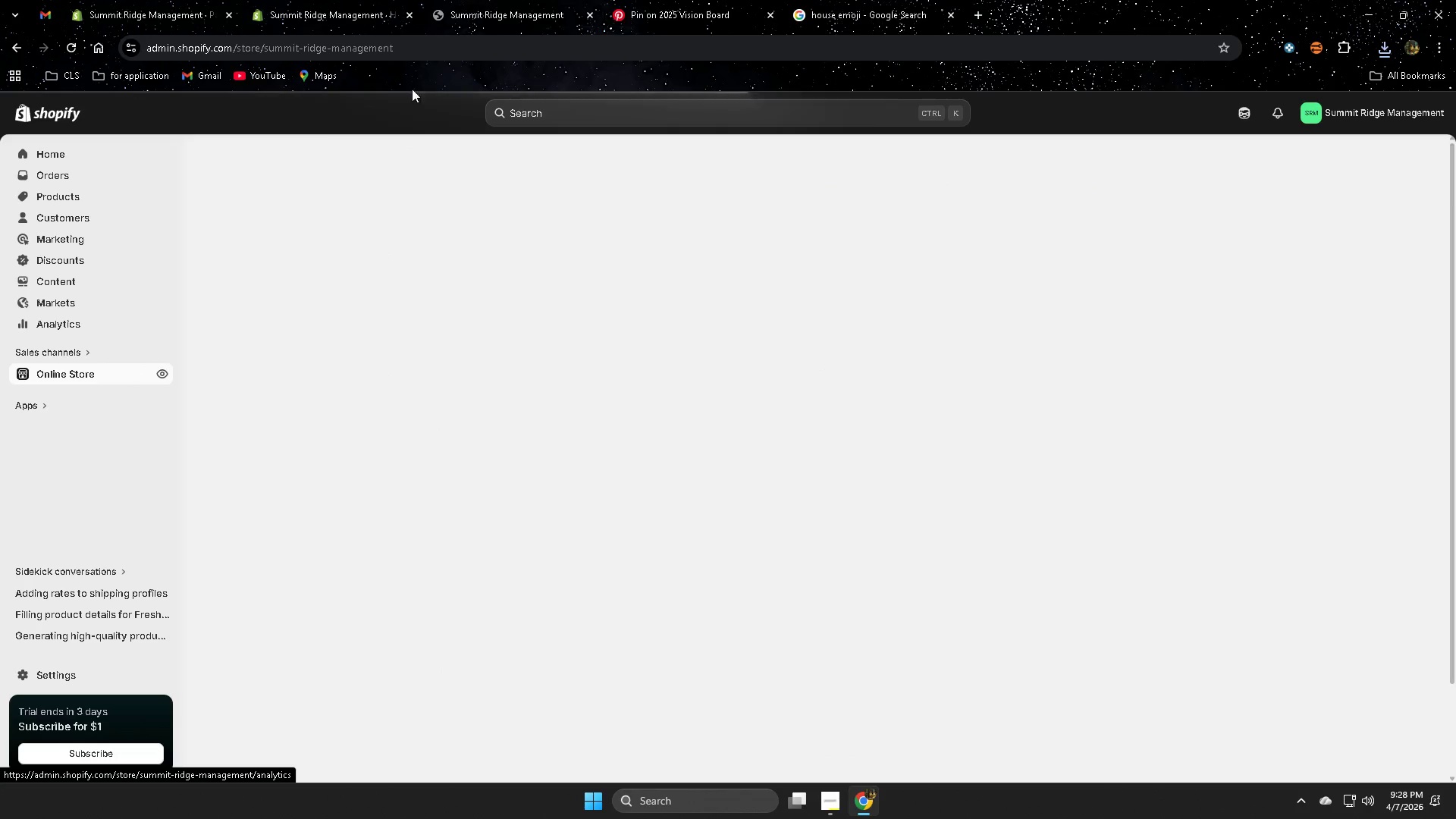 
mouse_move([513, 0])
 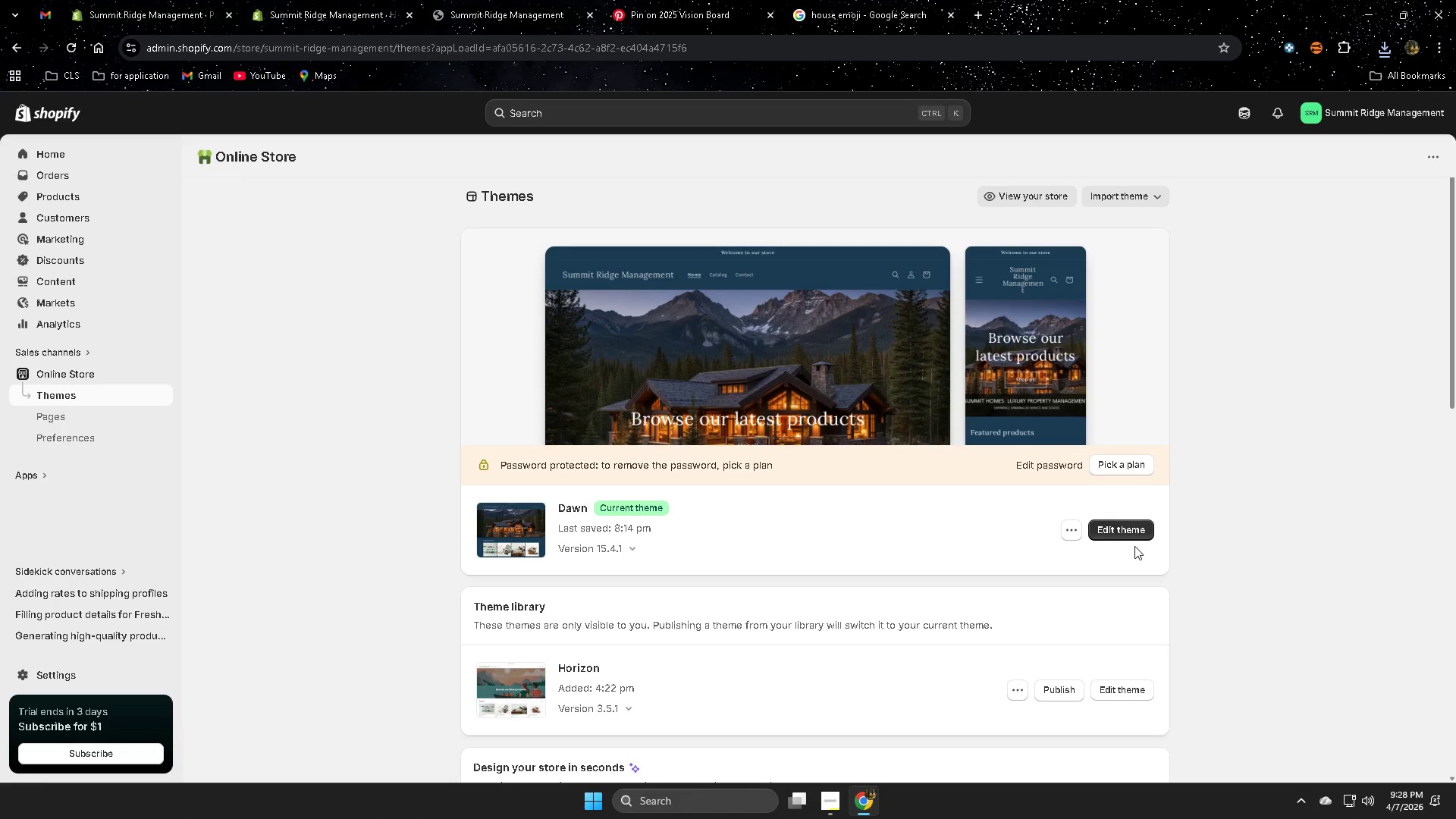 
left_click([1134, 536])
 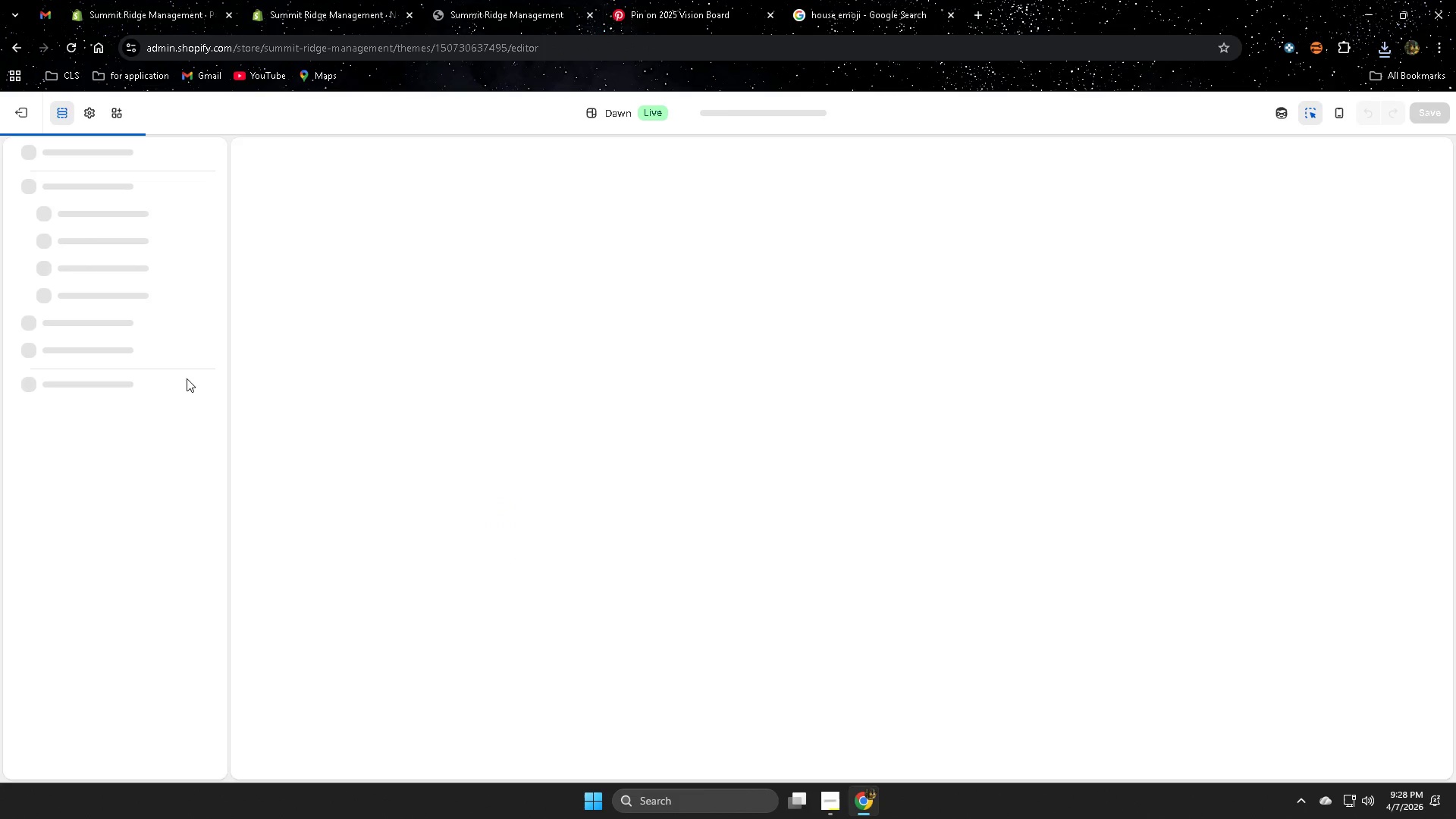 
mouse_move([51, 195])
 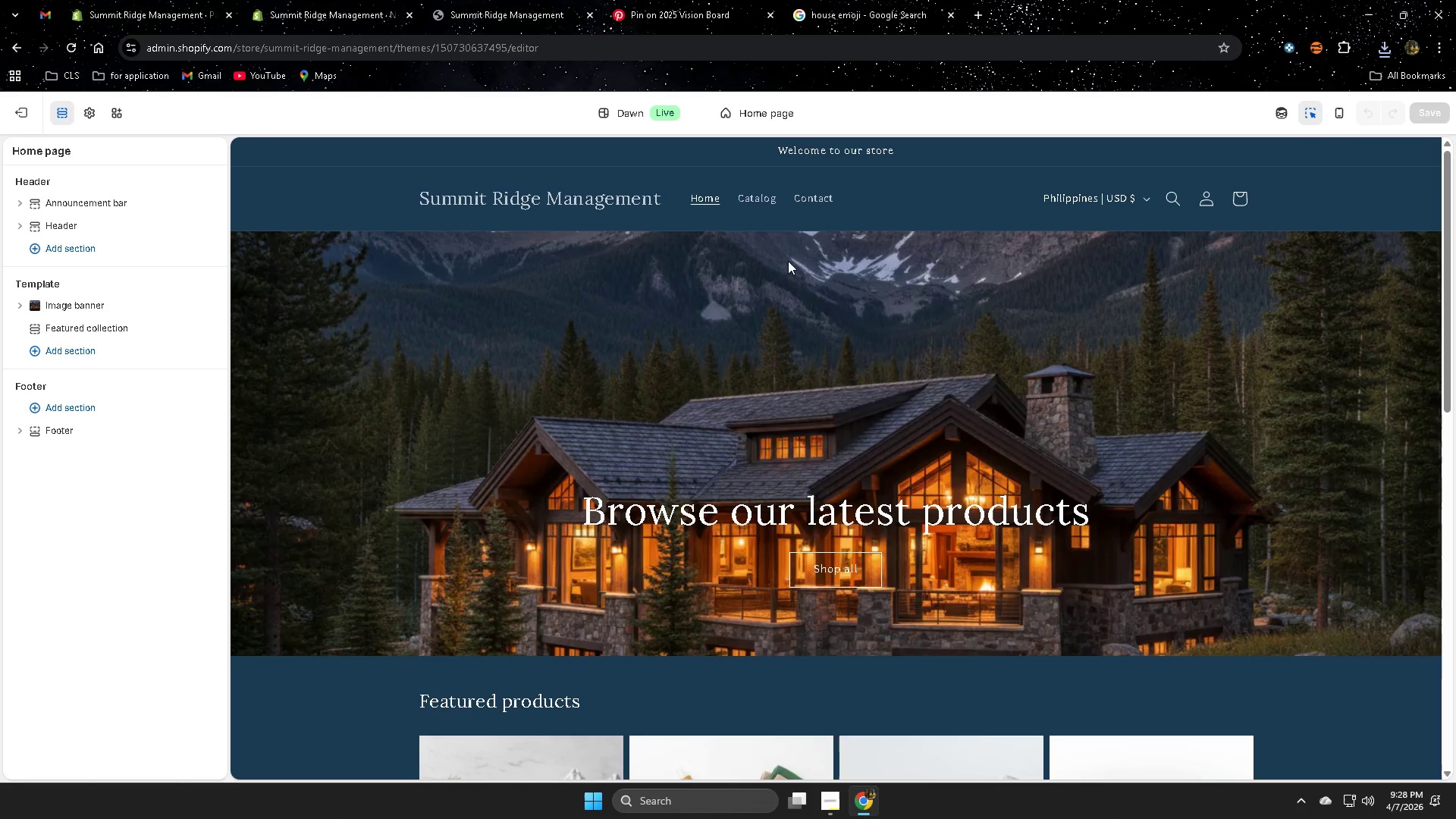 
left_click([918, 209])
 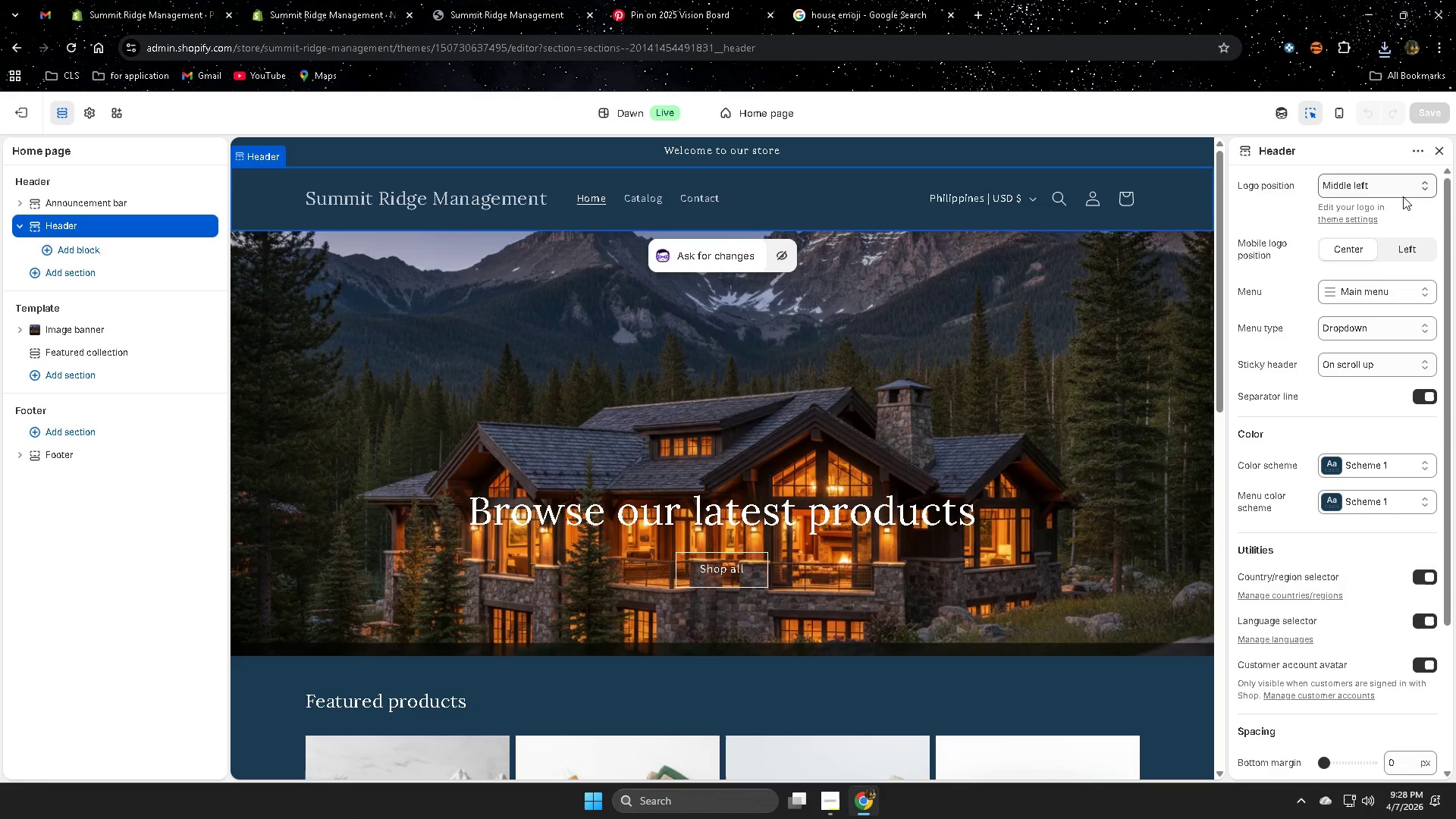 
left_click([1357, 217])
 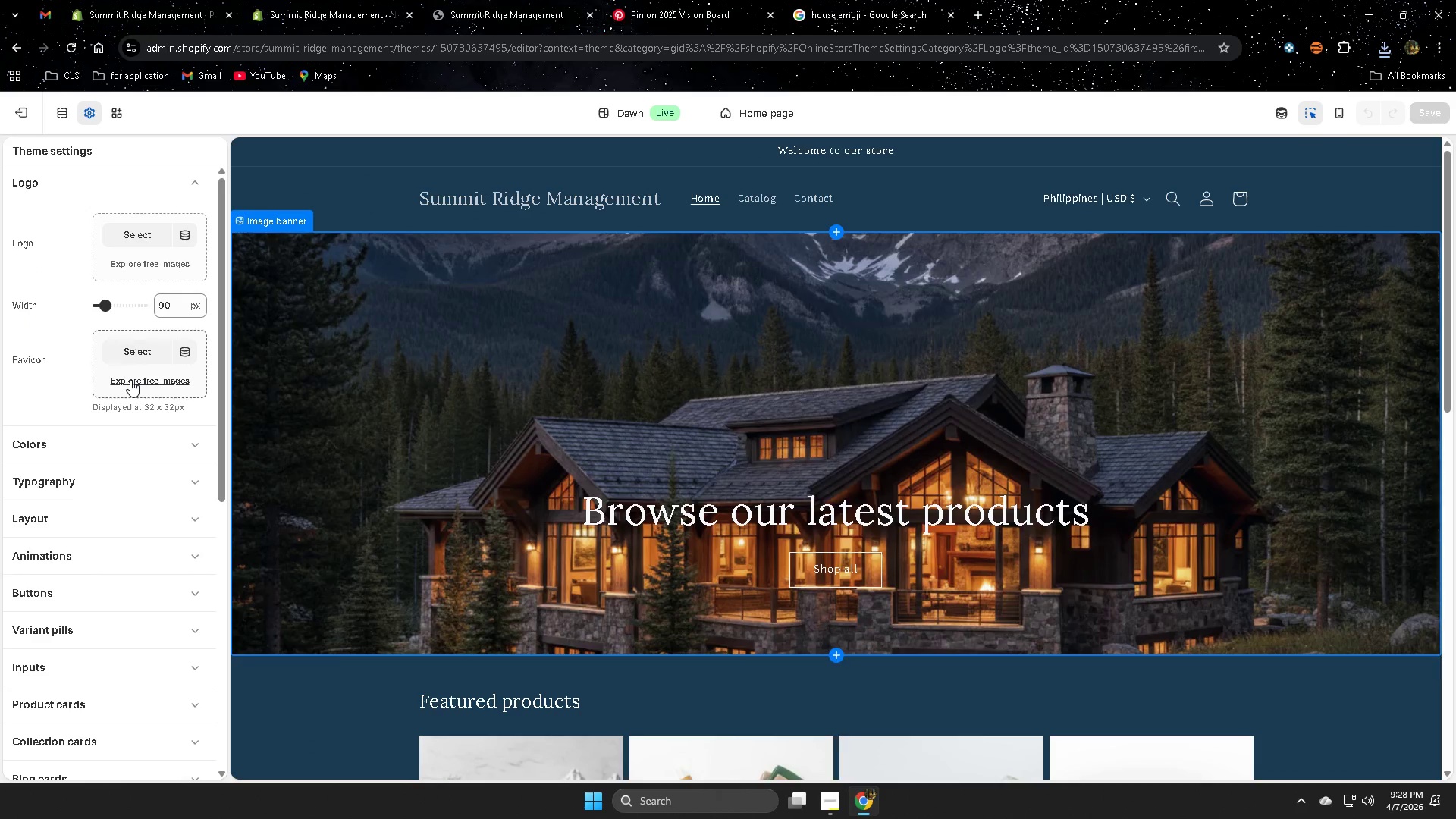 
left_click([130, 380])
 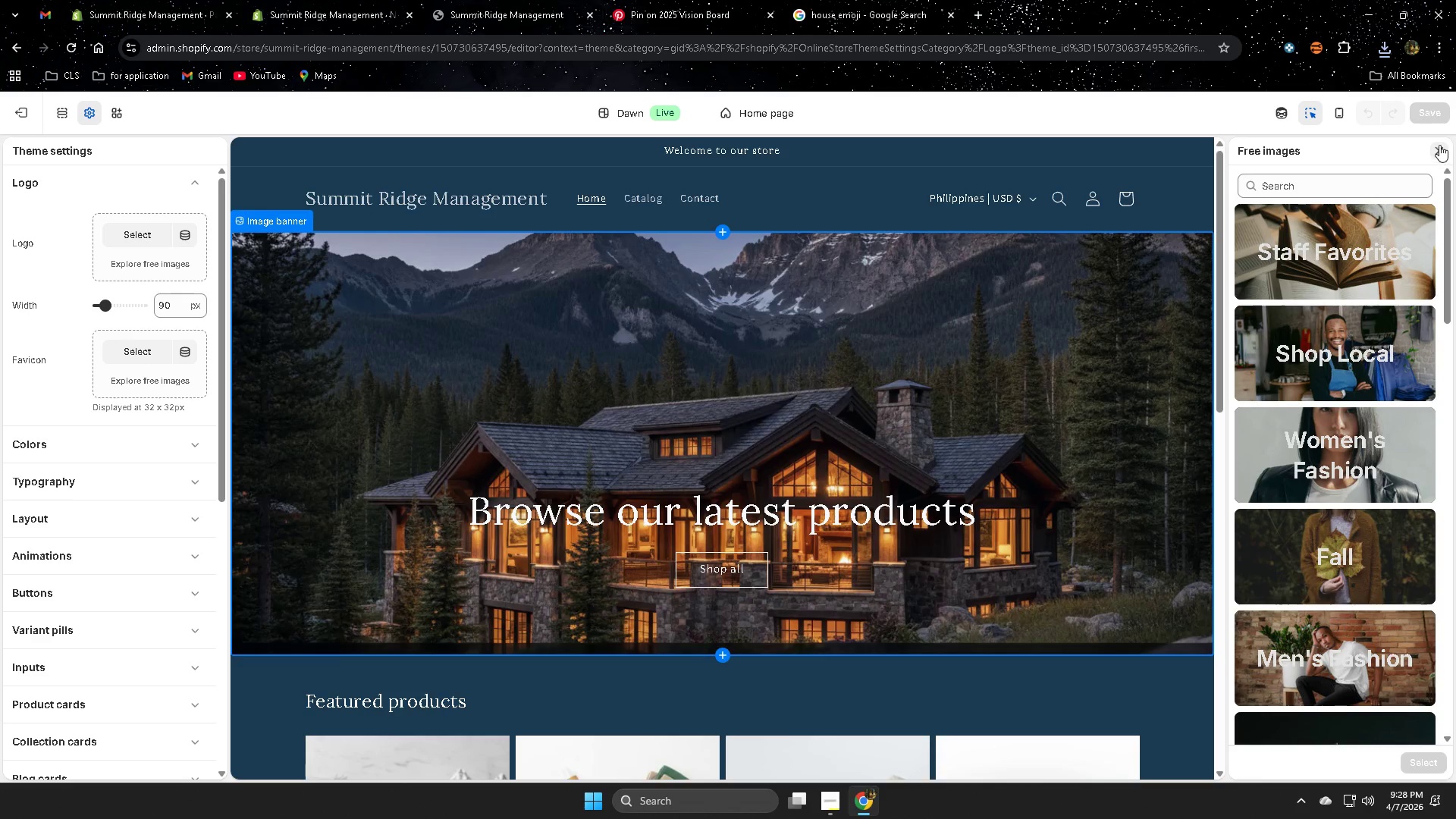 
left_click([1439, 145])
 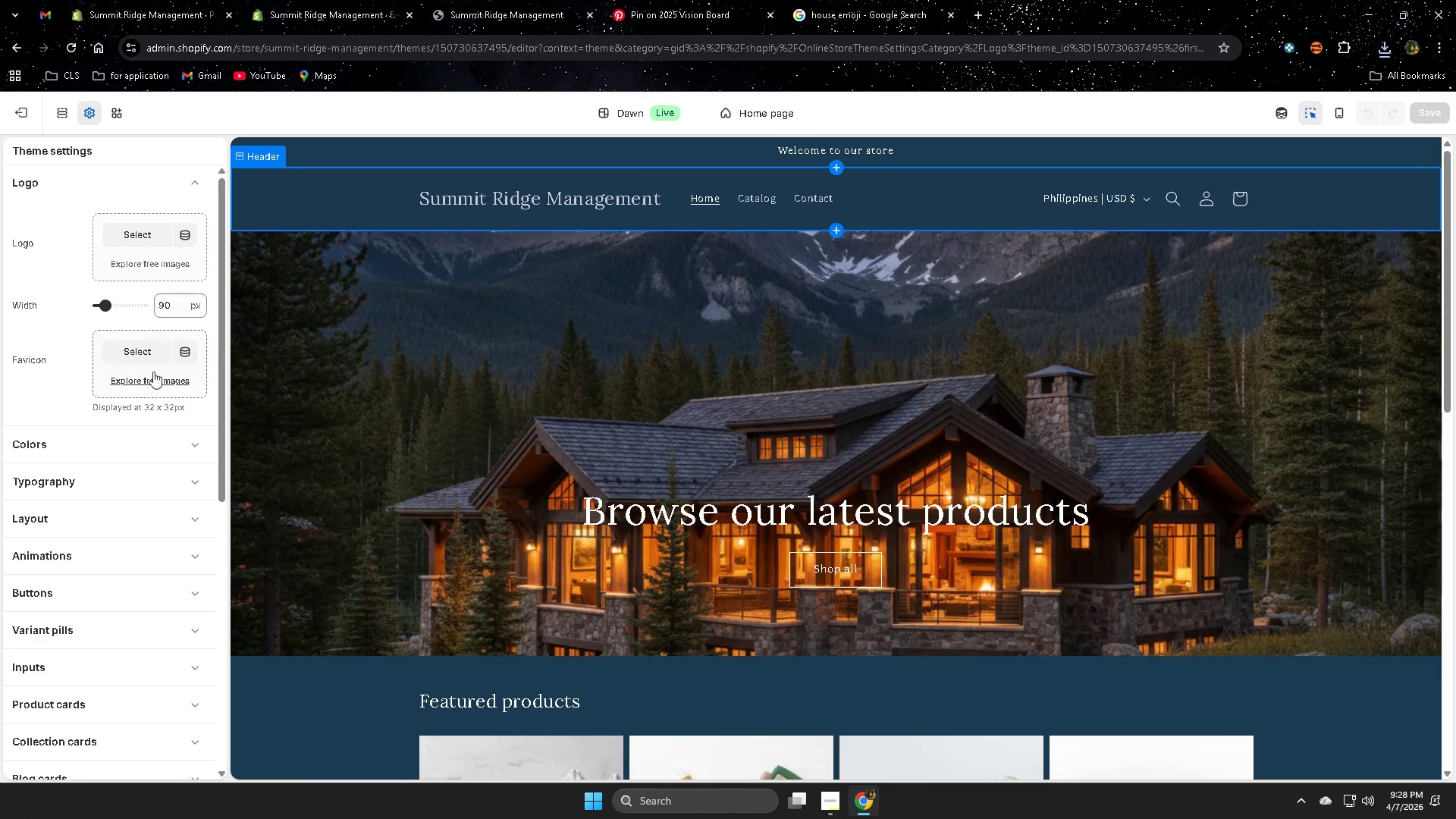 
left_click([133, 348])
 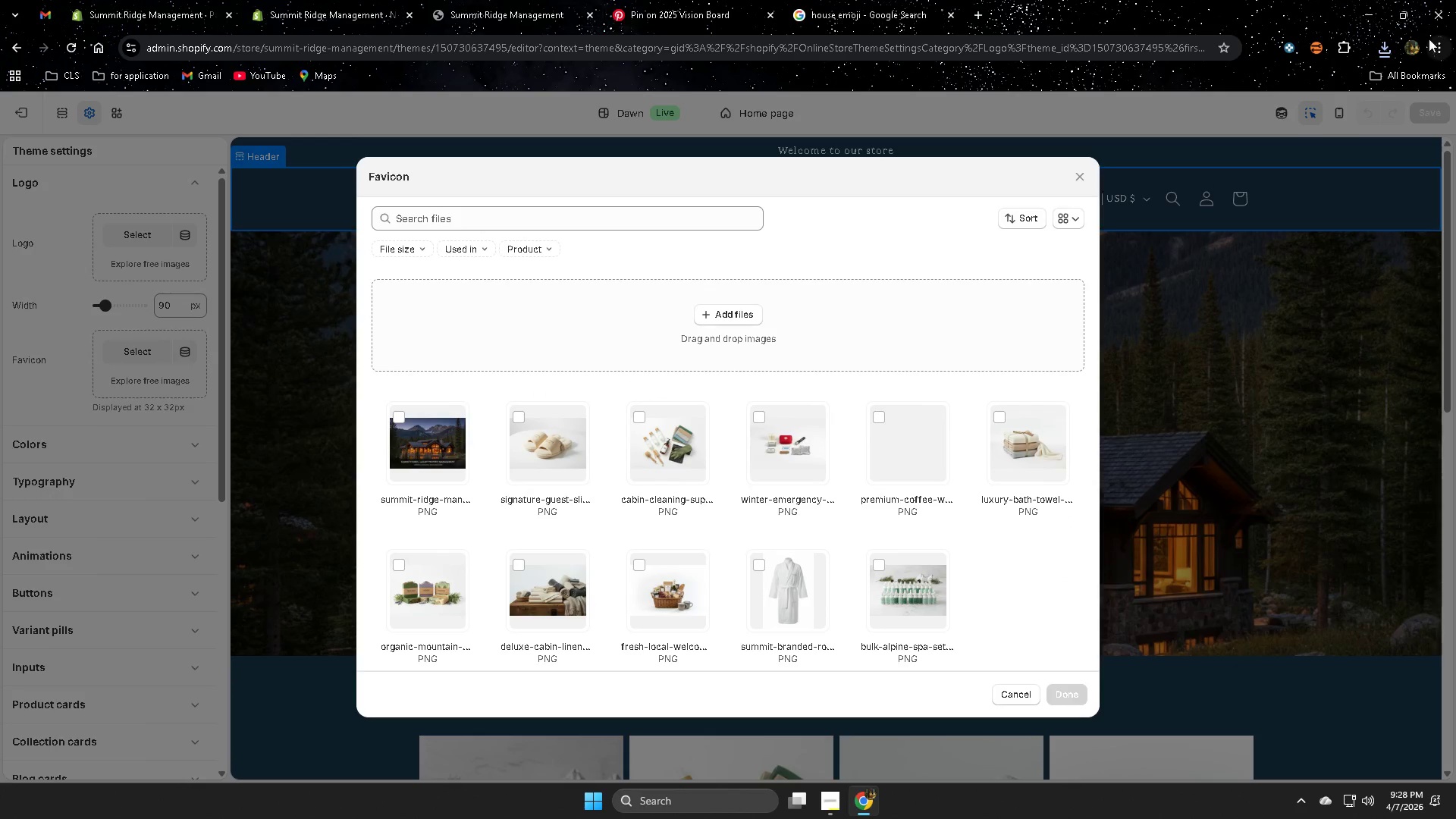 
left_click([1390, 42])
 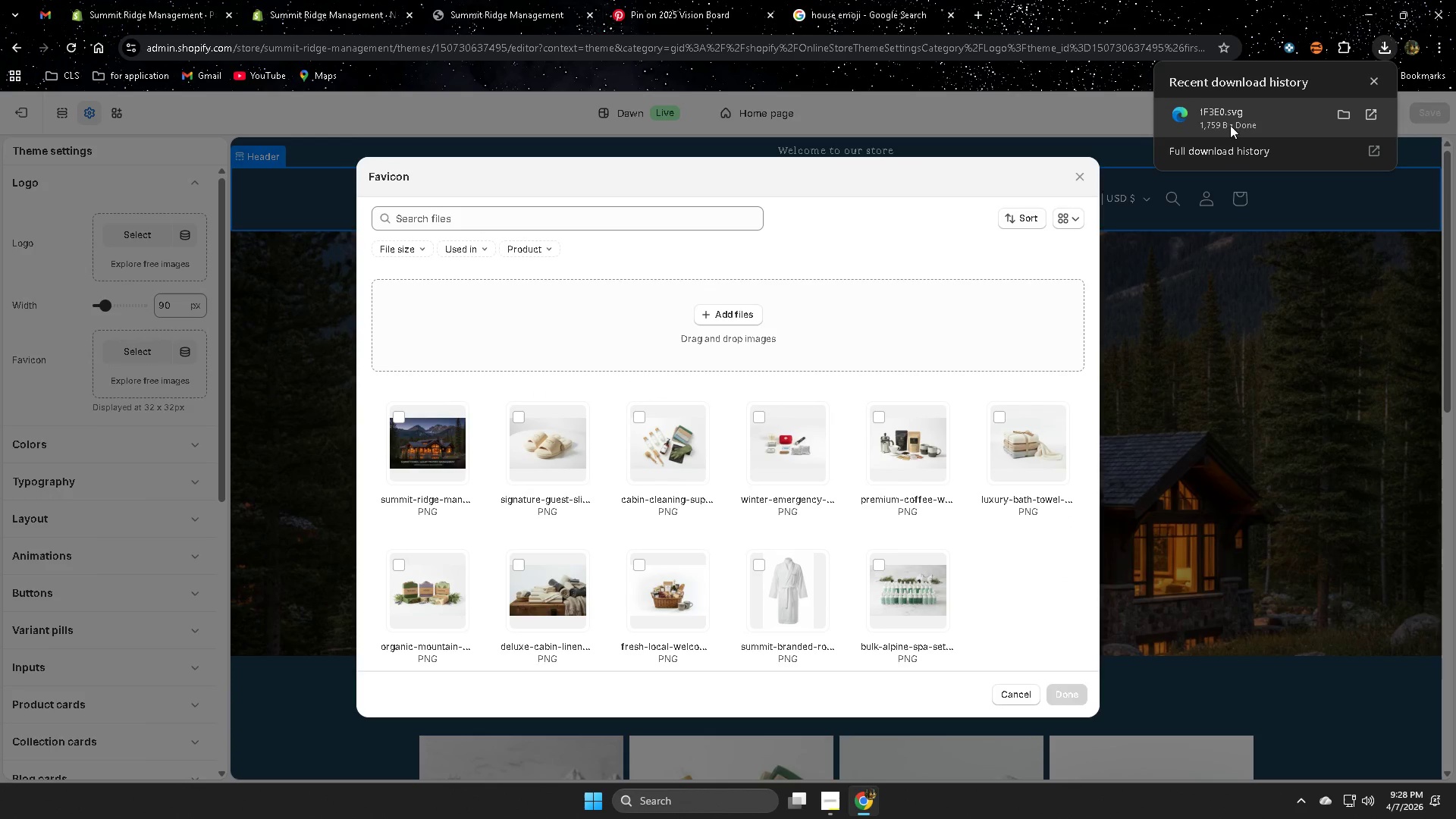 
left_click_drag(start_coordinate=[1225, 112], to_coordinate=[673, 423])
 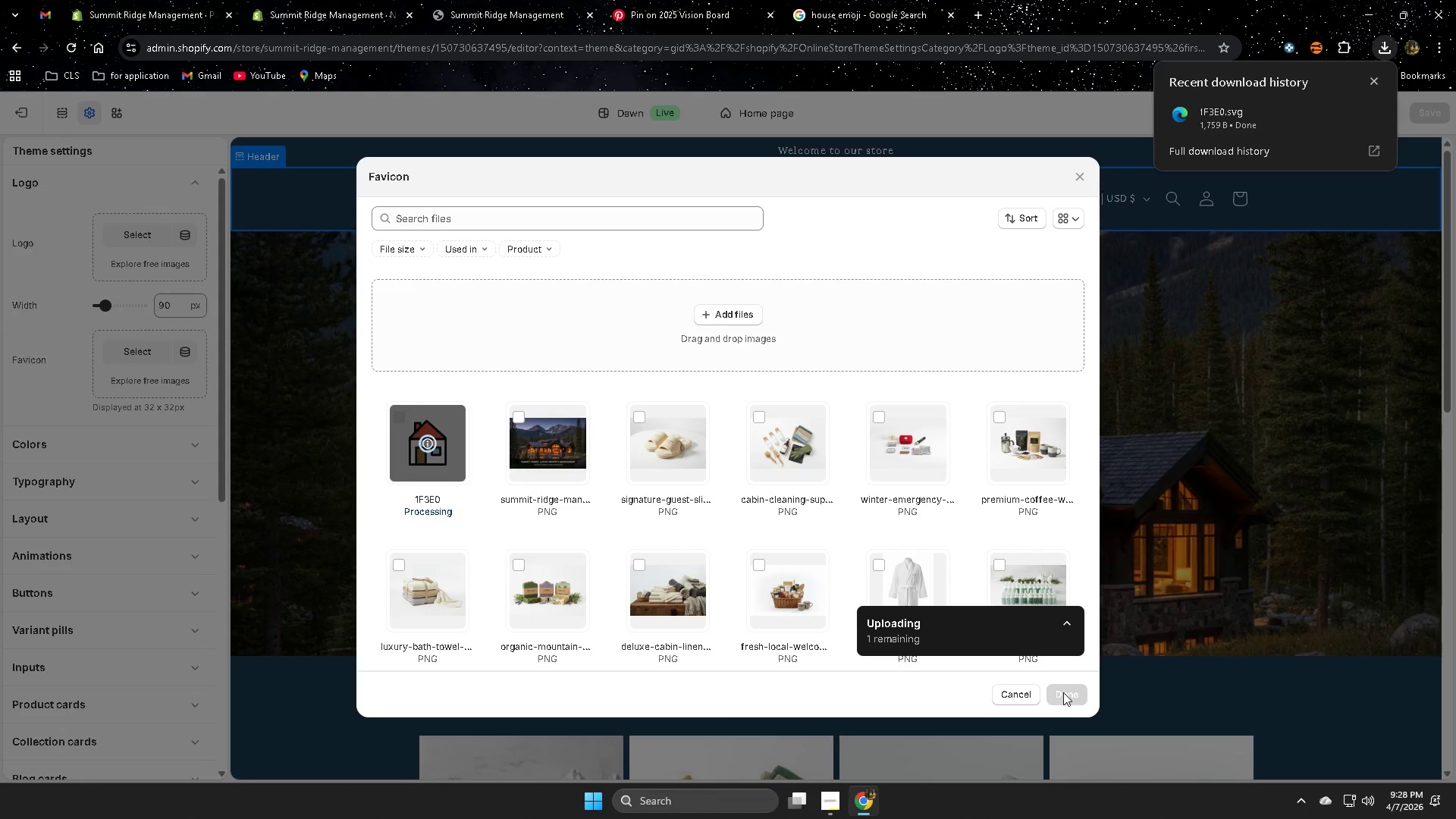 
left_click([1072, 687])
 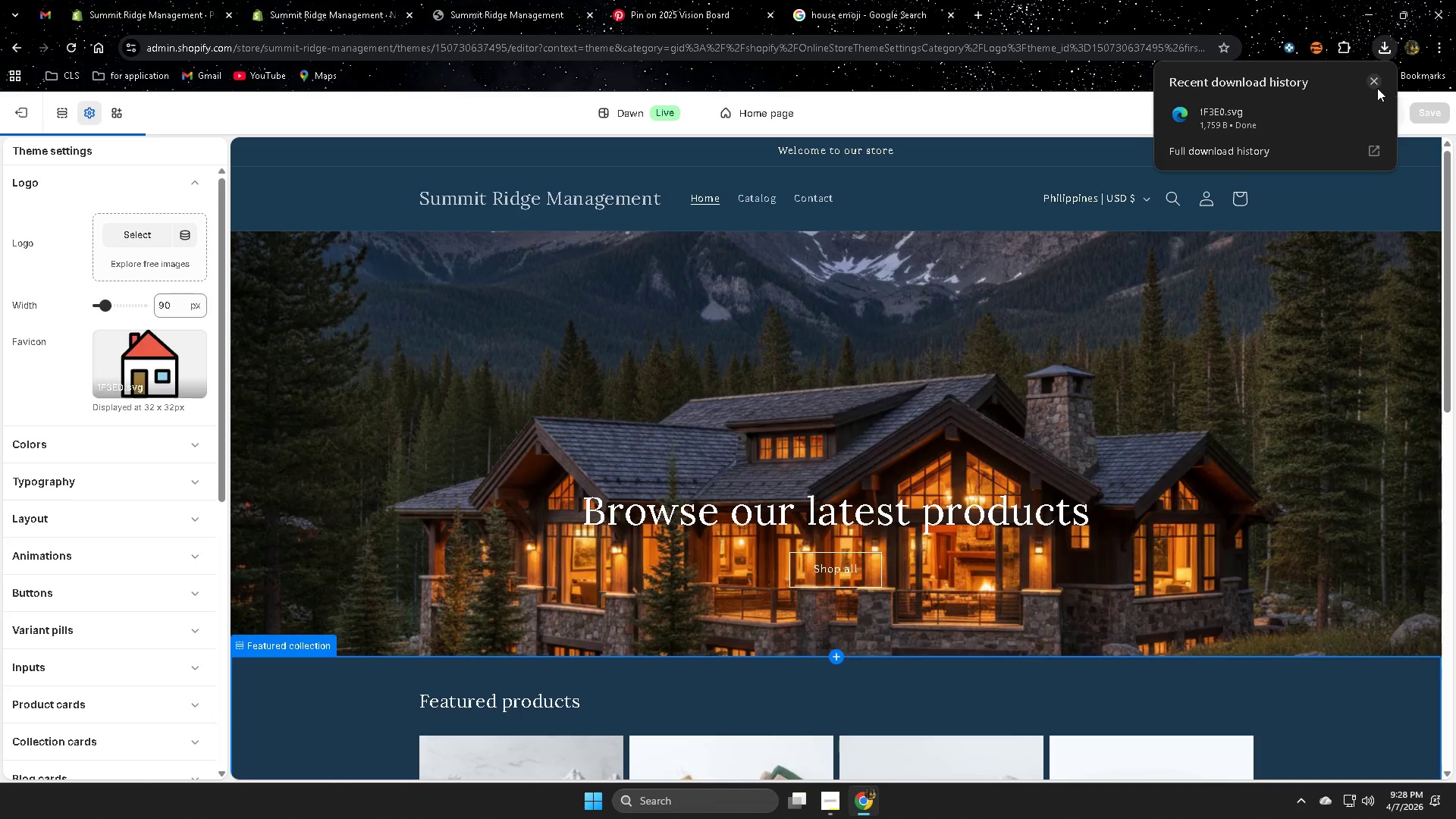 
left_click([1373, 79])
 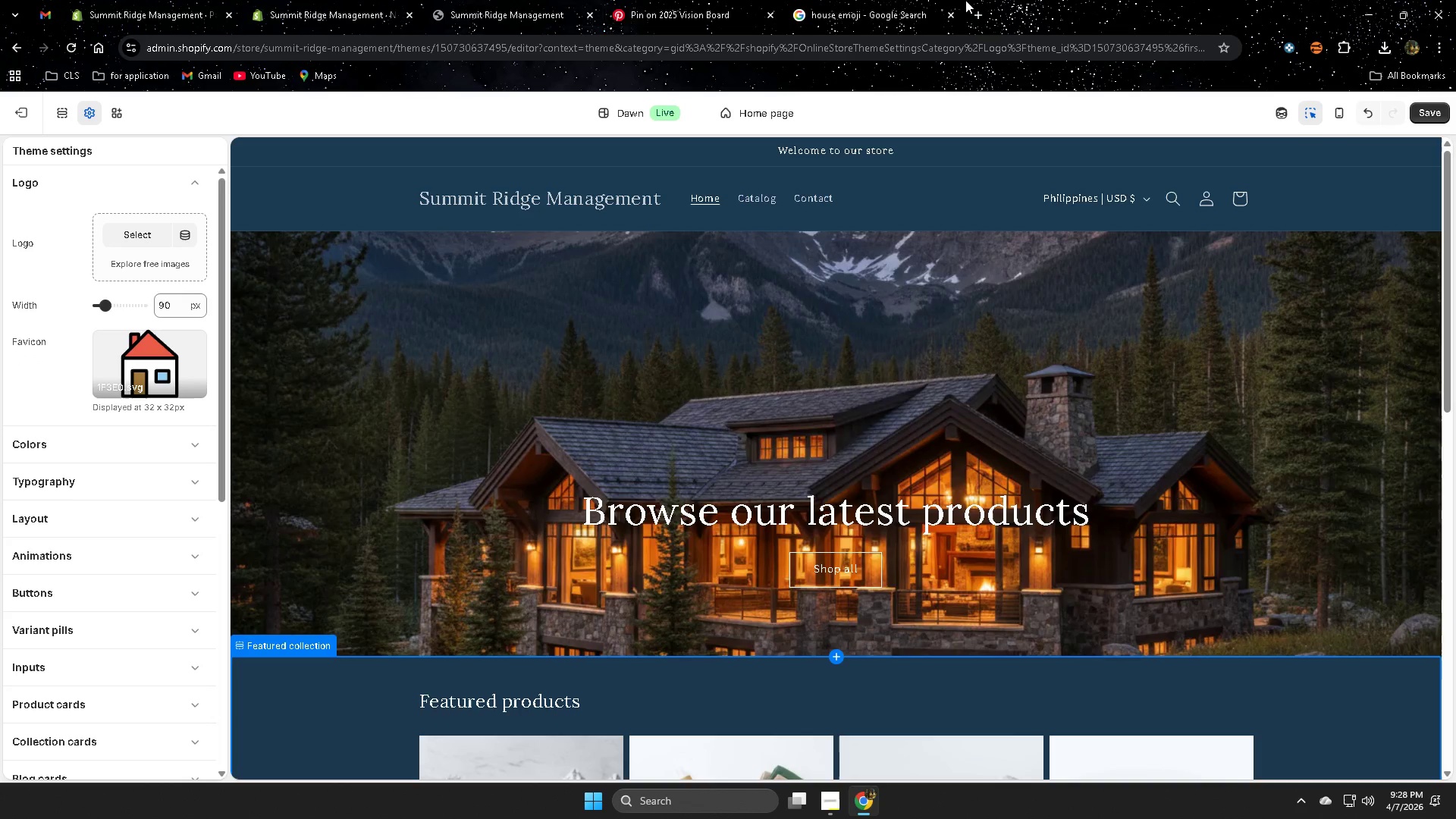 
wait(9.12)
 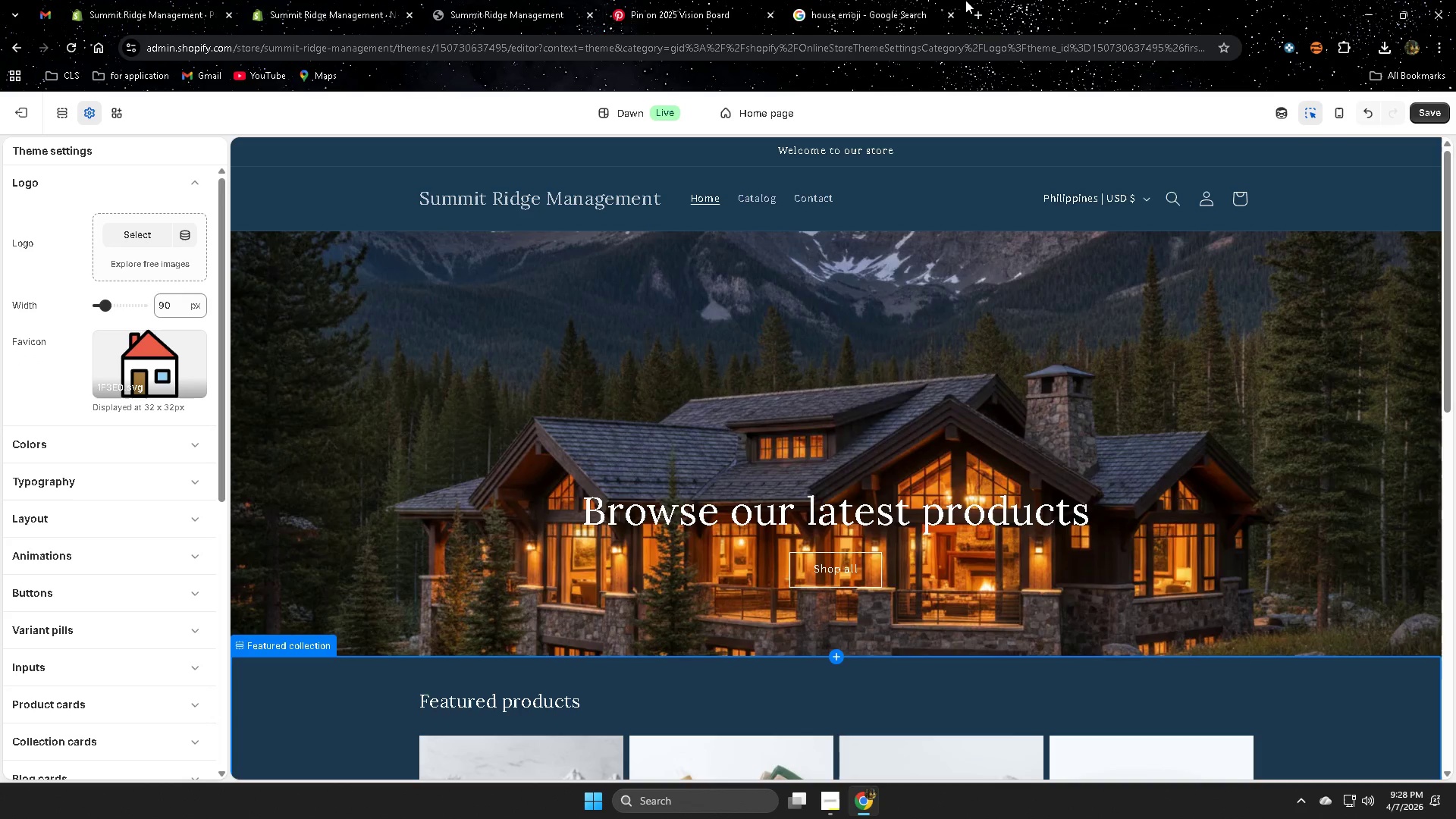 
left_click([894, 3])
 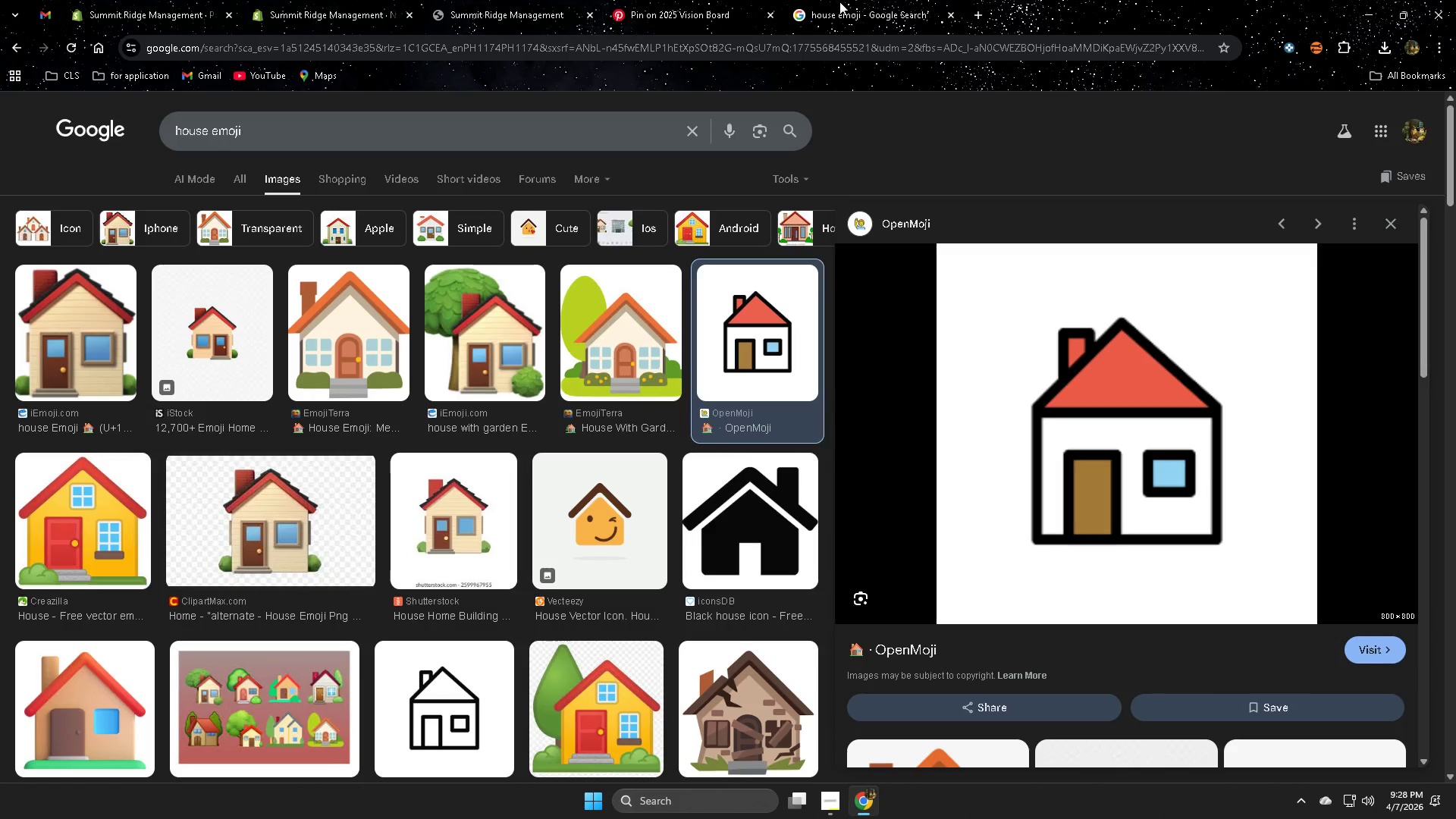 
key(Control+ControlLeft)
 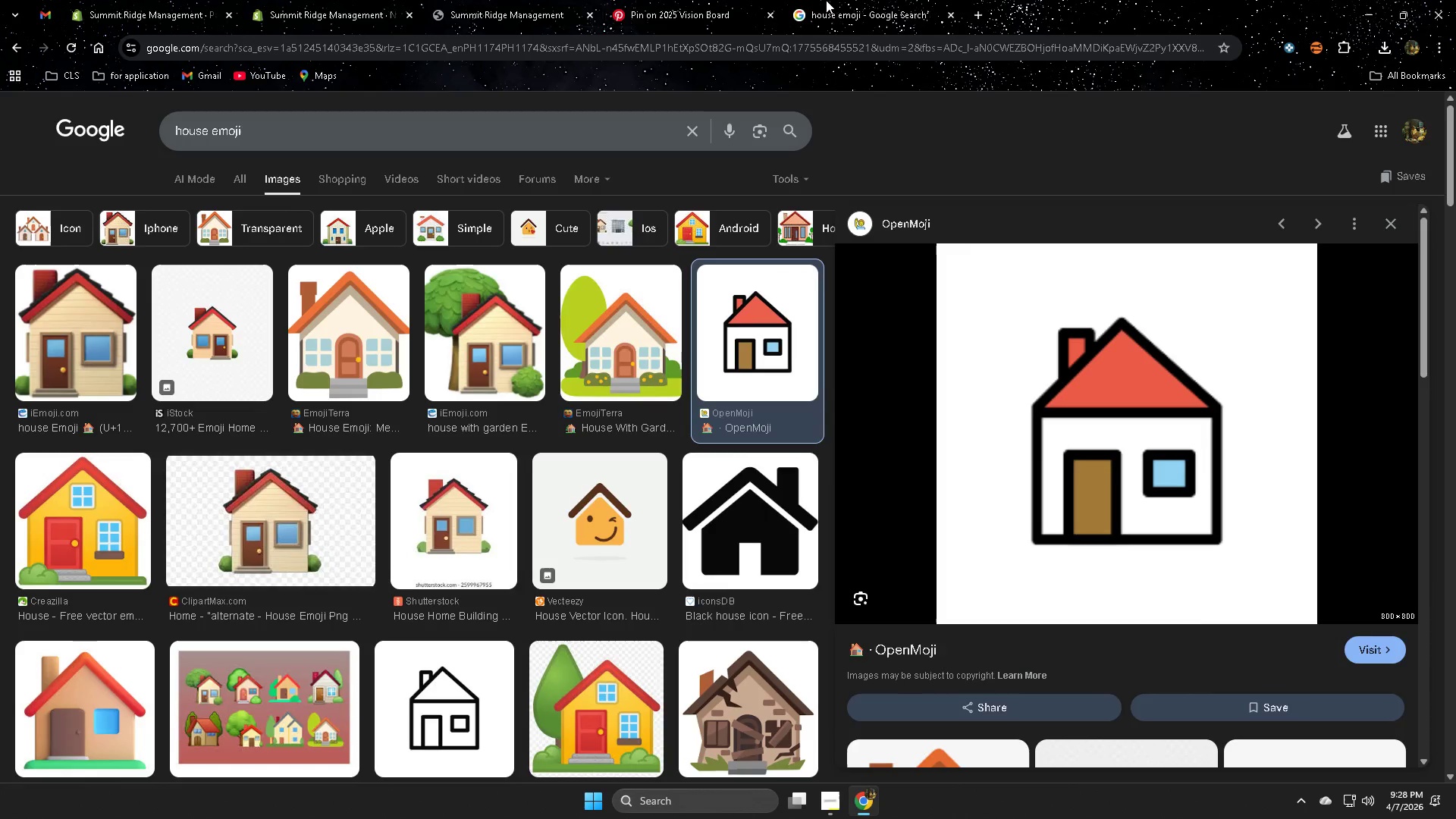 
key(Control+W)
 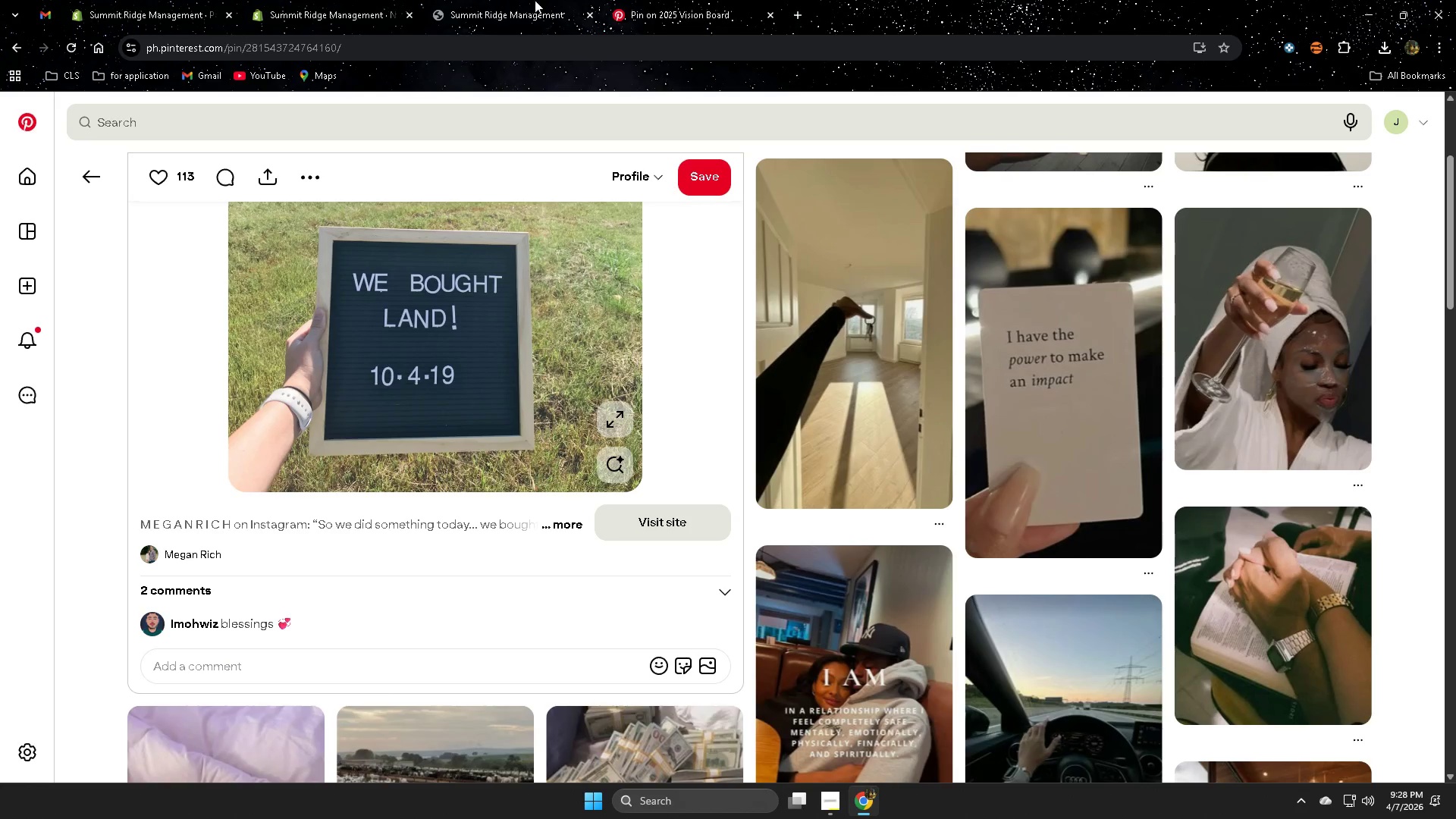 
left_click([512, 0])
 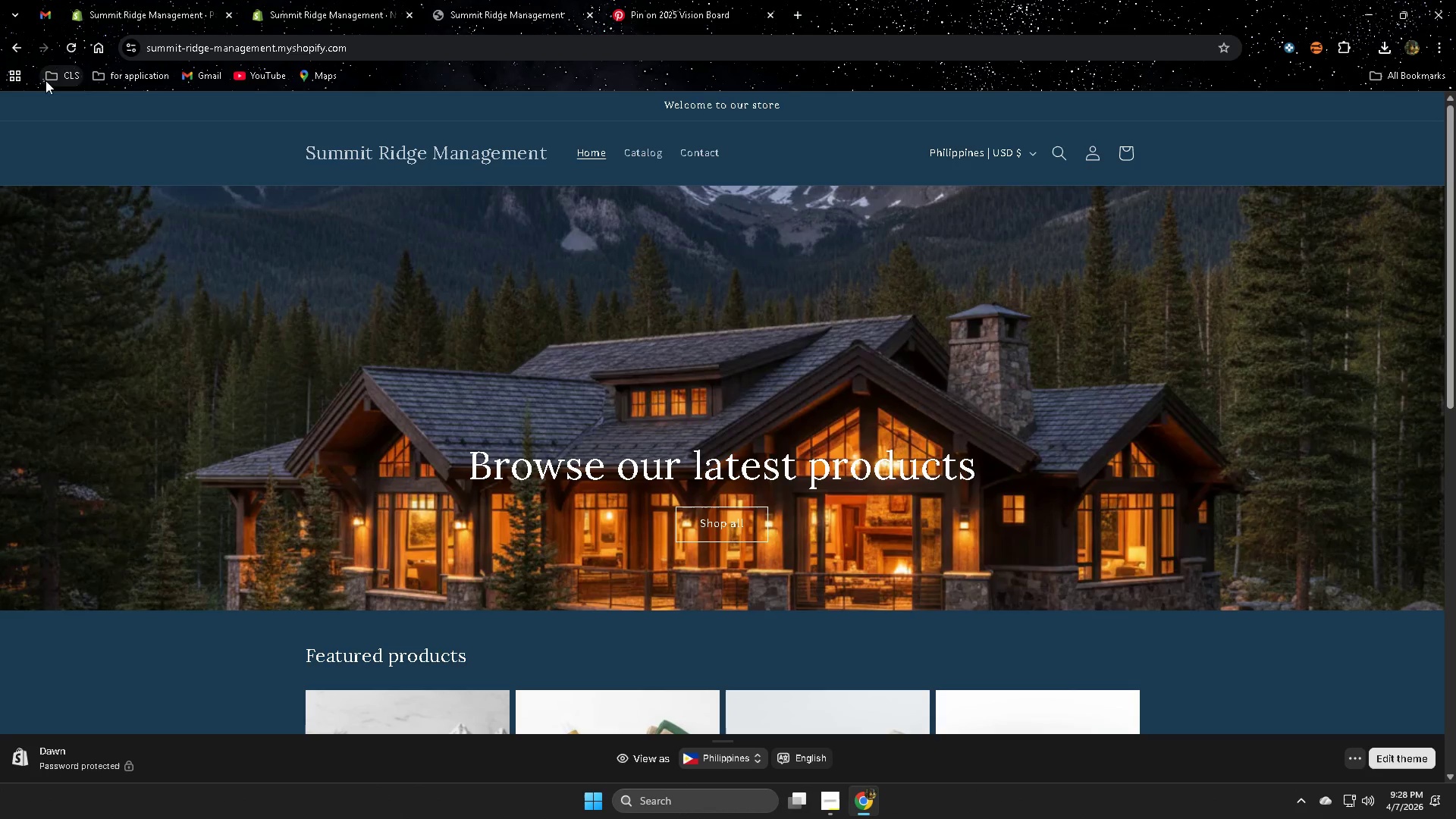 
left_click([74, 48])
 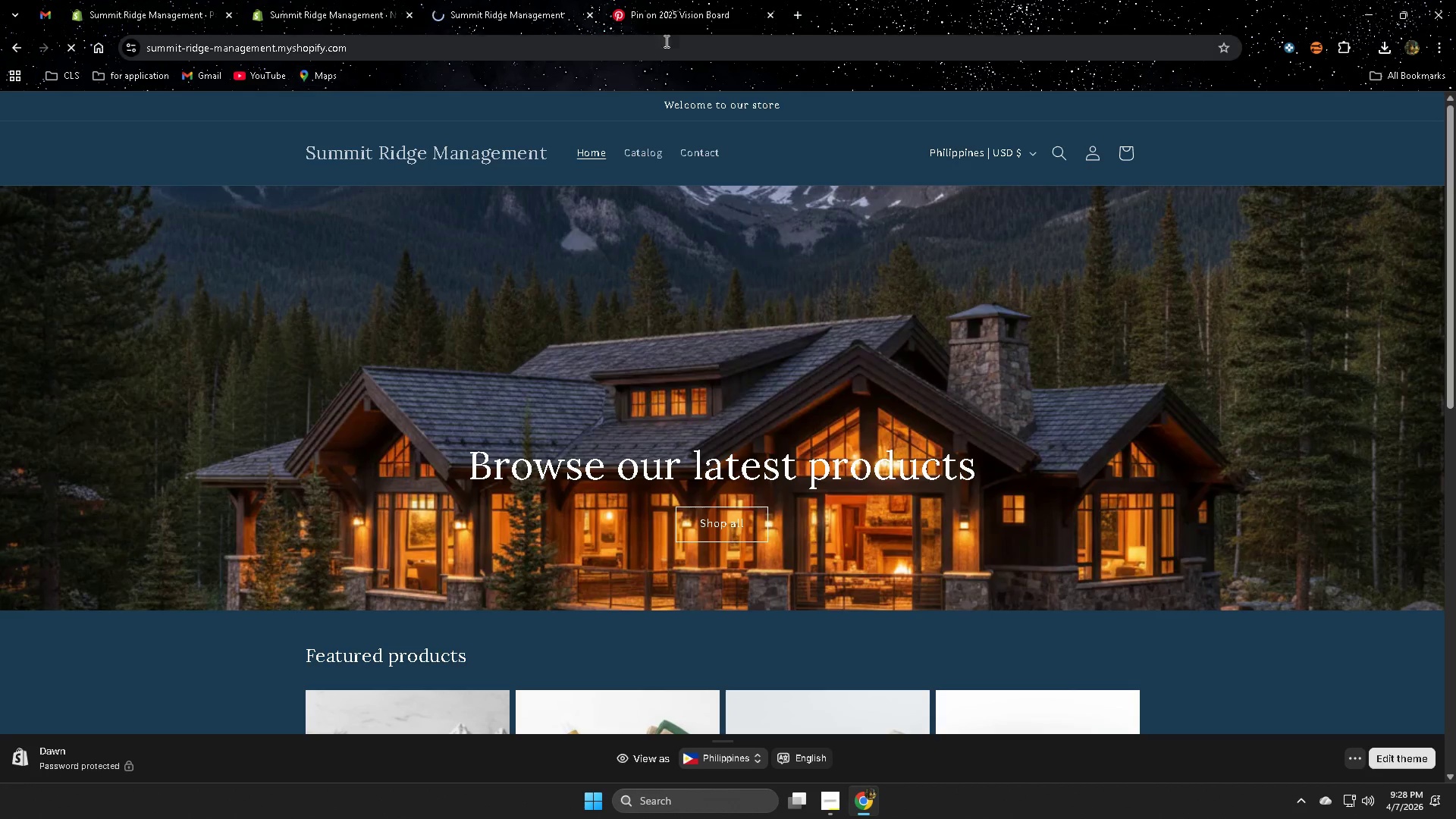 
mouse_move([539, 1])
 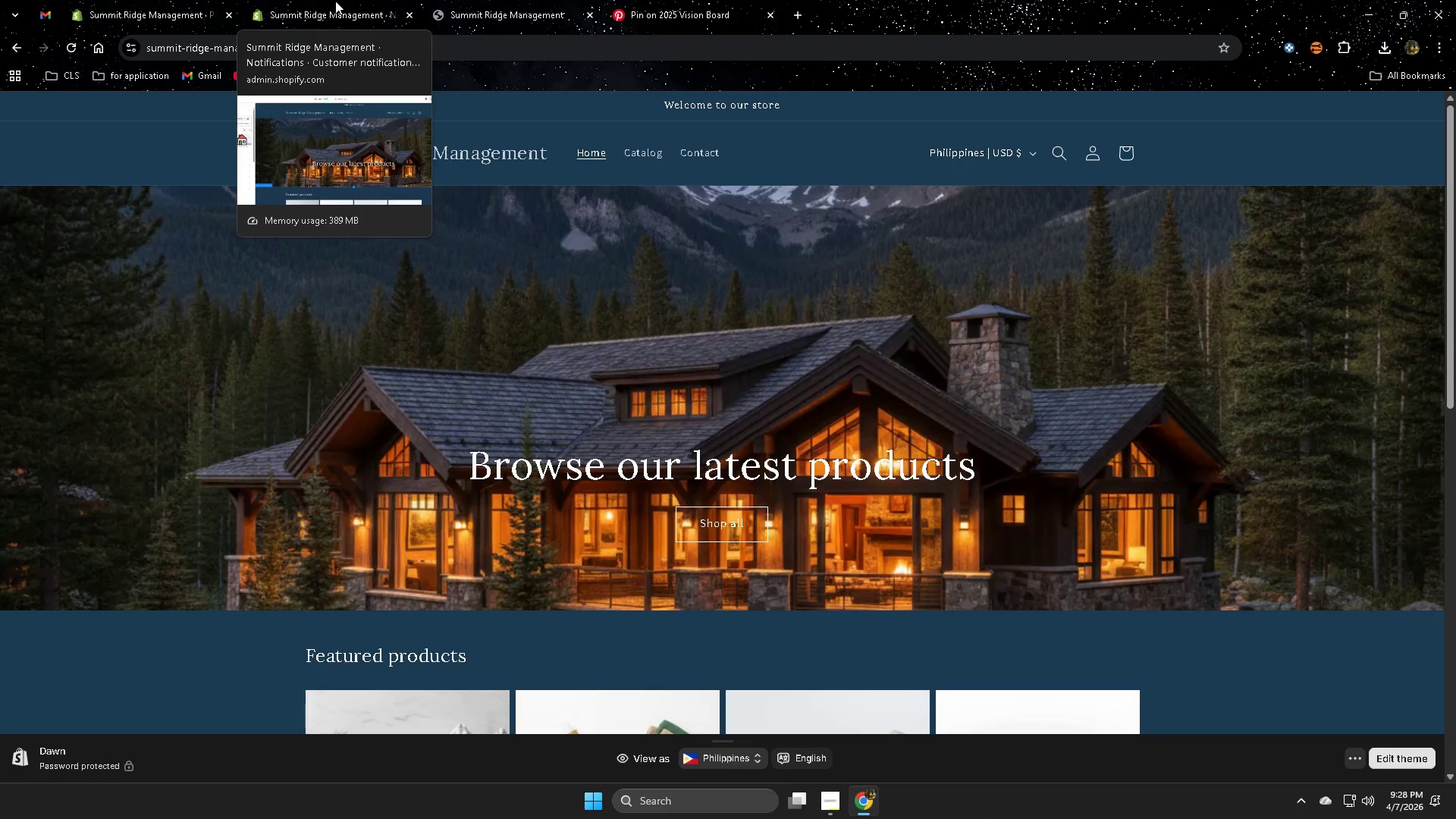 
left_click([335, 1])
 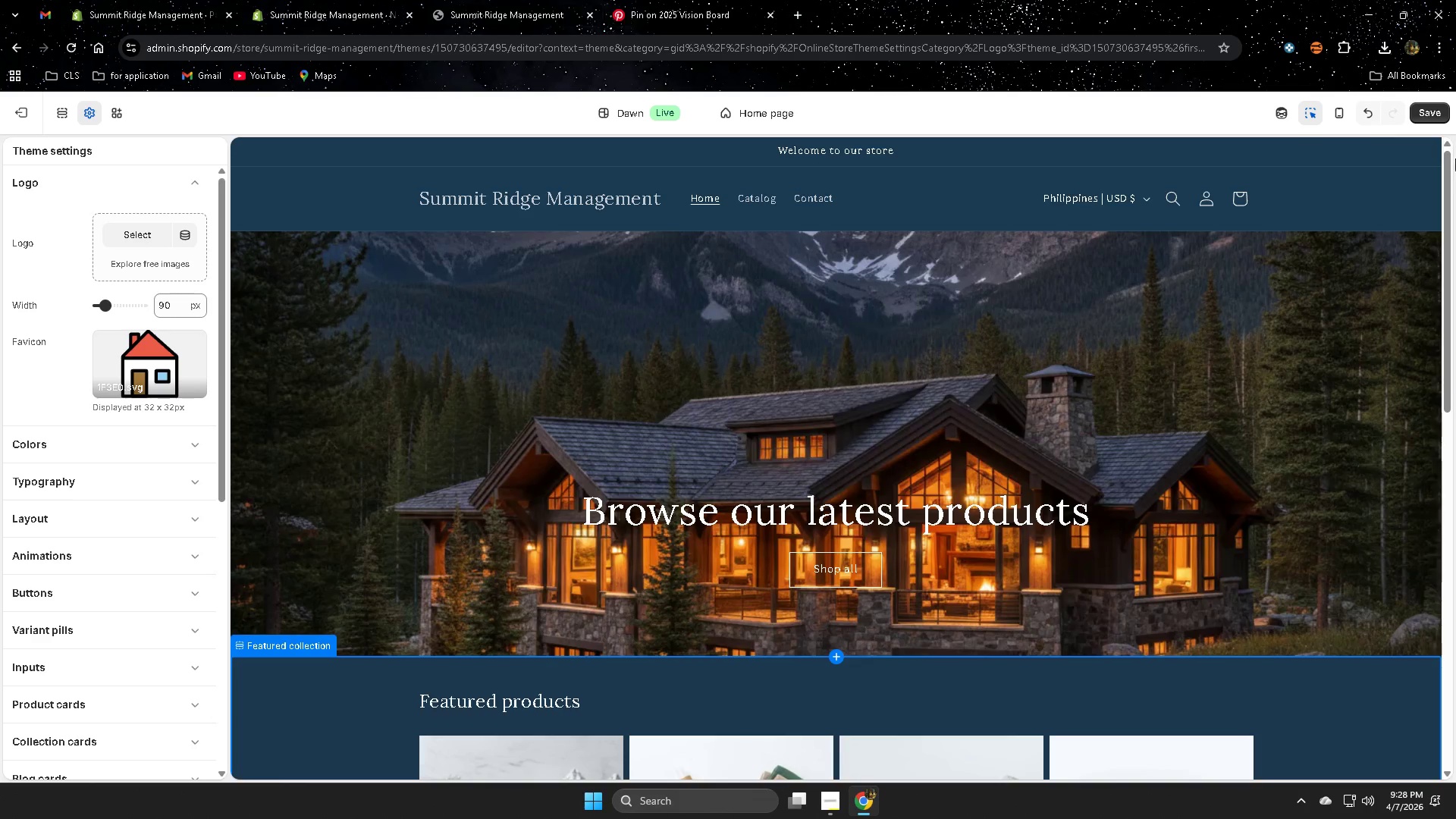 
left_click([1434, 109])
 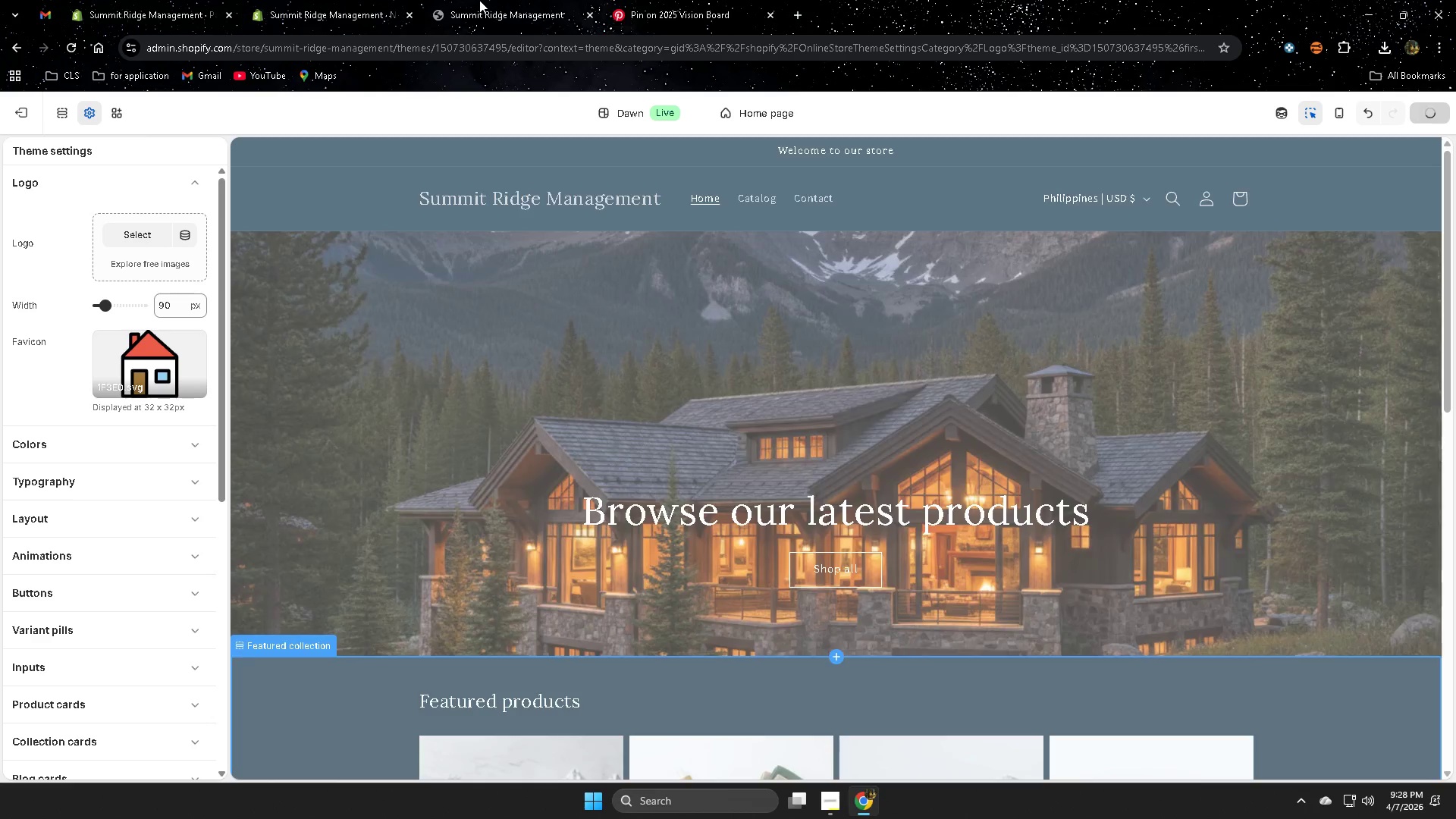 
left_click([479, 0])
 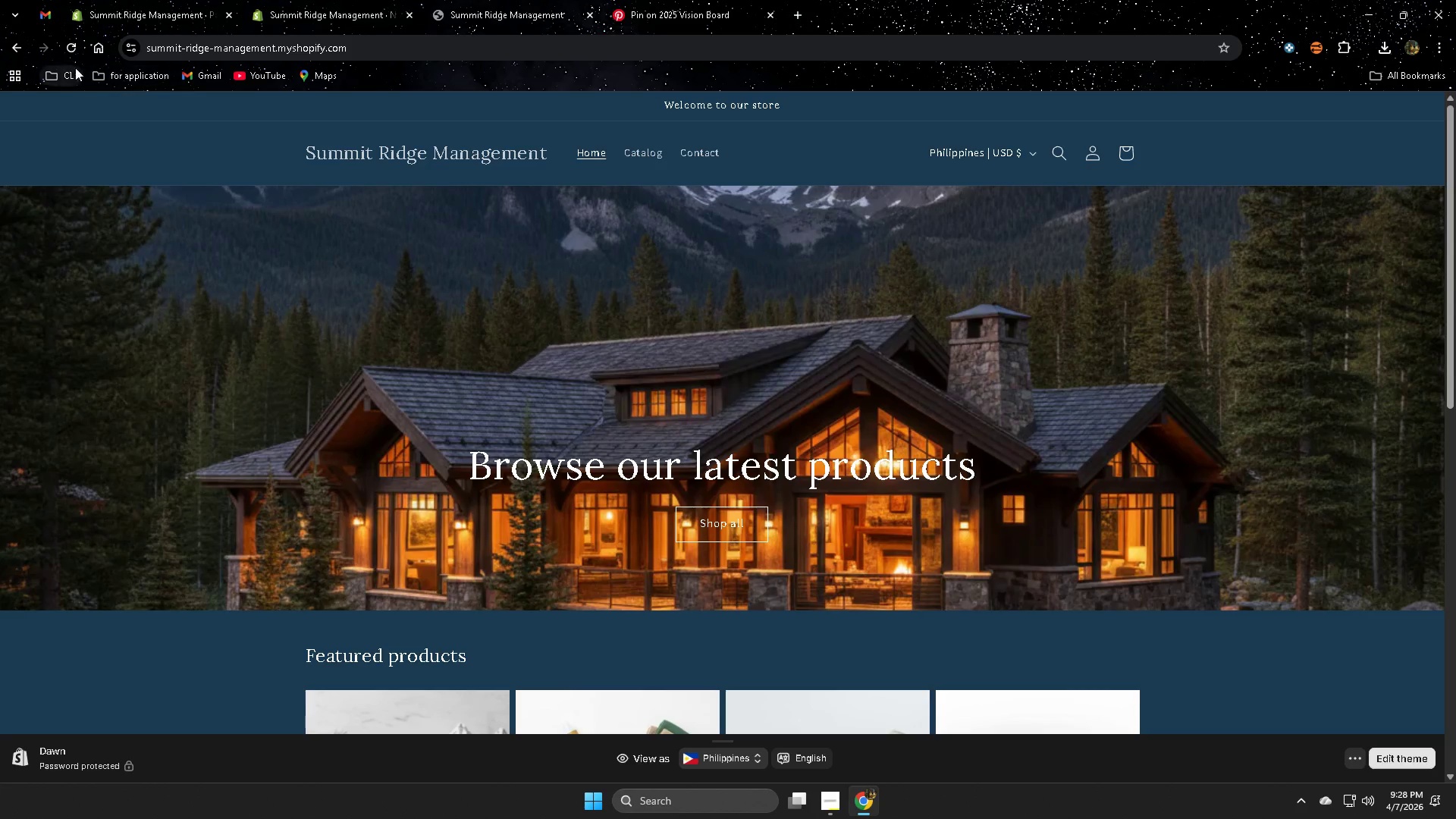 
left_click([68, 55])
 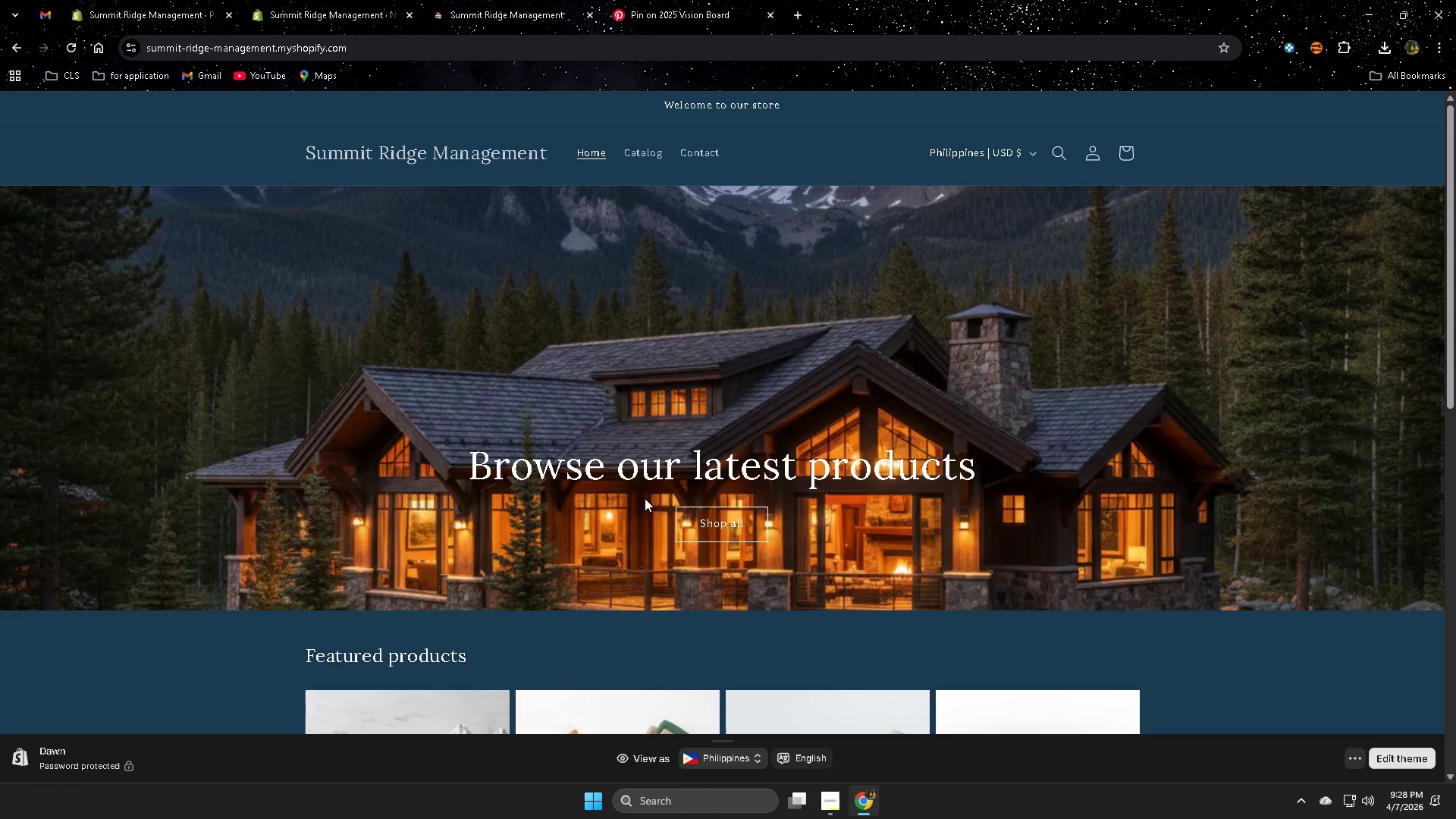 
scroll: coordinate [611, 375], scroll_direction: down, amount: 7.0
 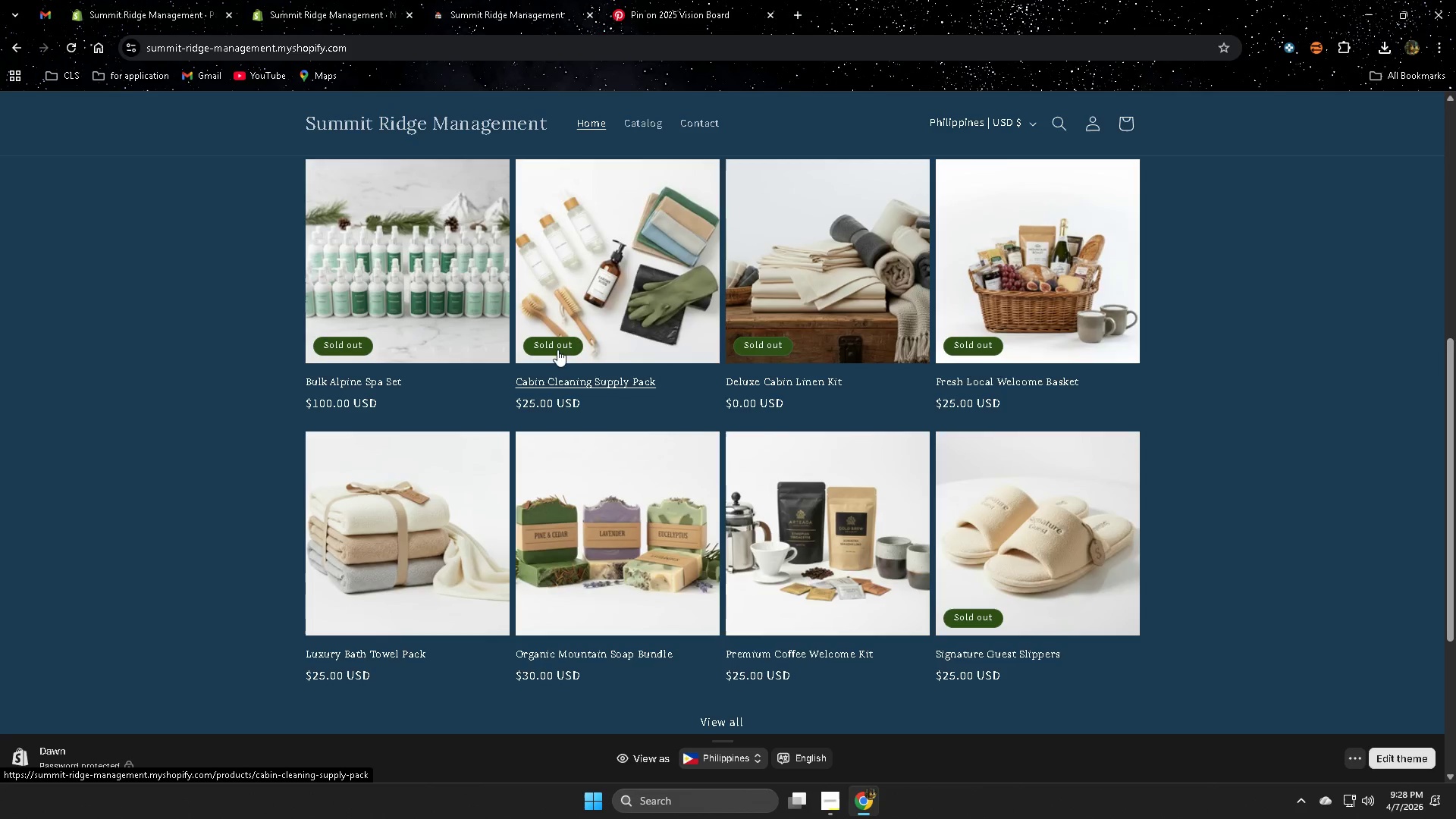 
scroll: coordinate [609, 374], scroll_direction: up, amount: 2.0
 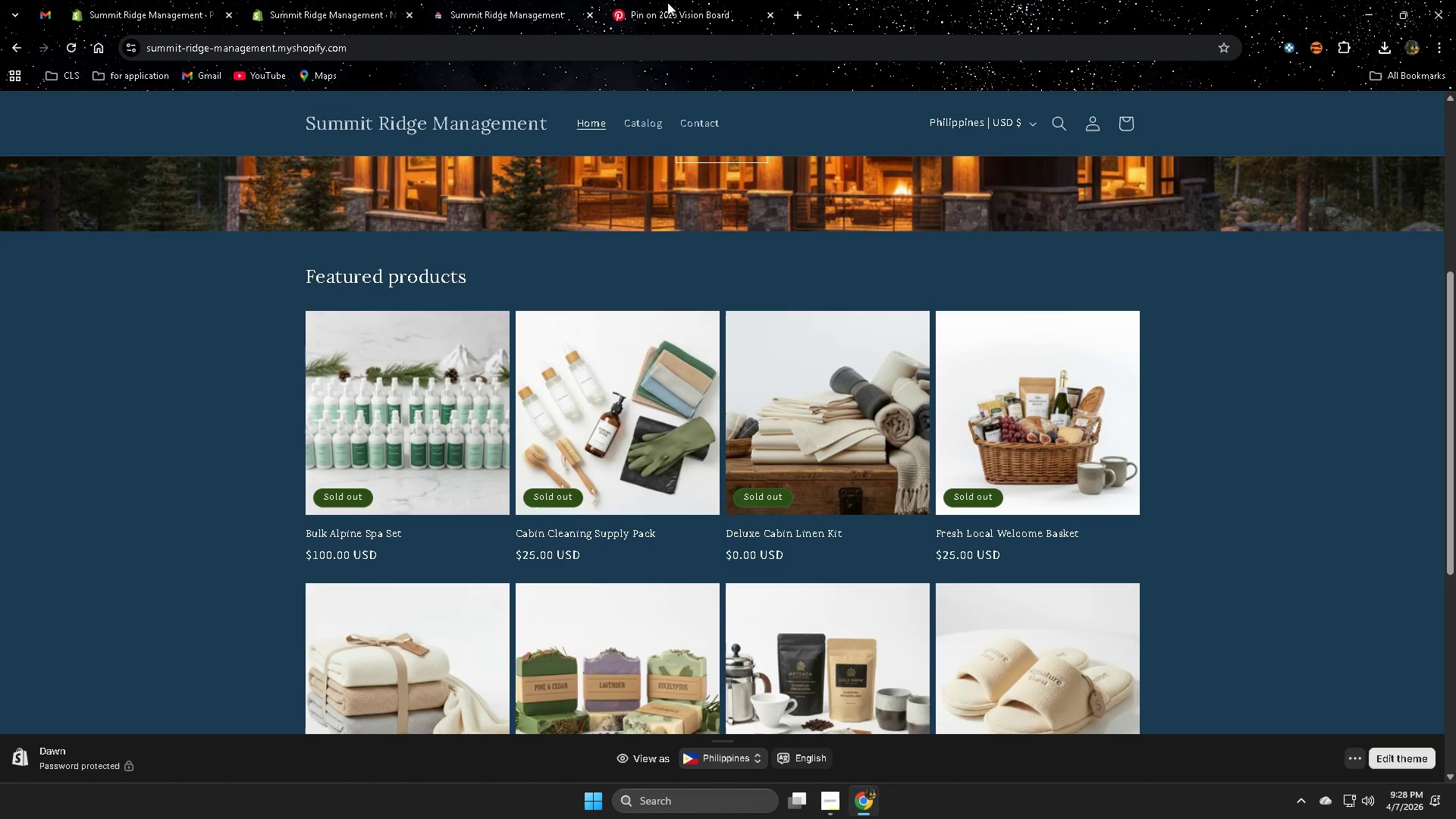 
left_click([319, 5])
 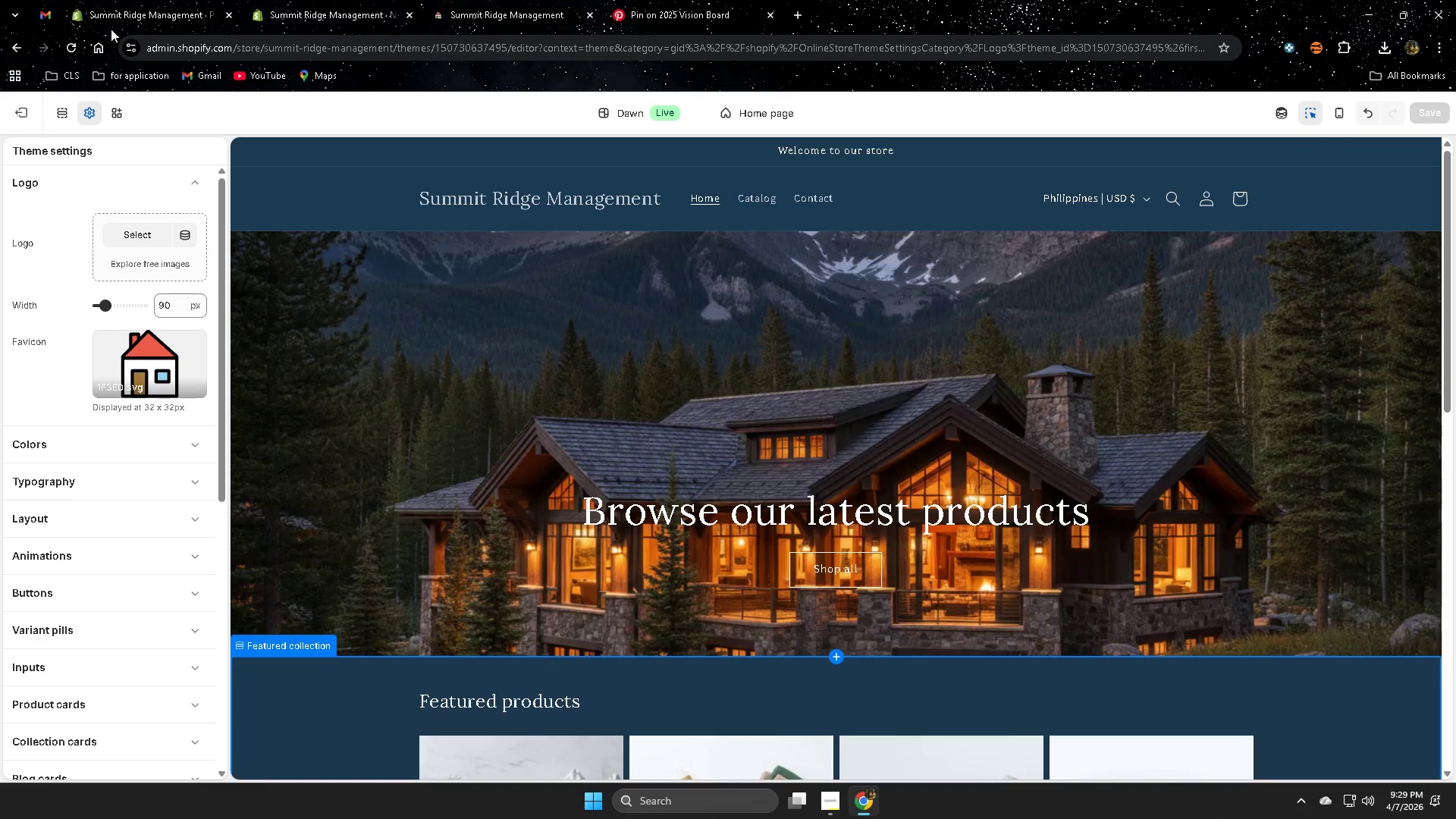 
left_click([138, 4])
 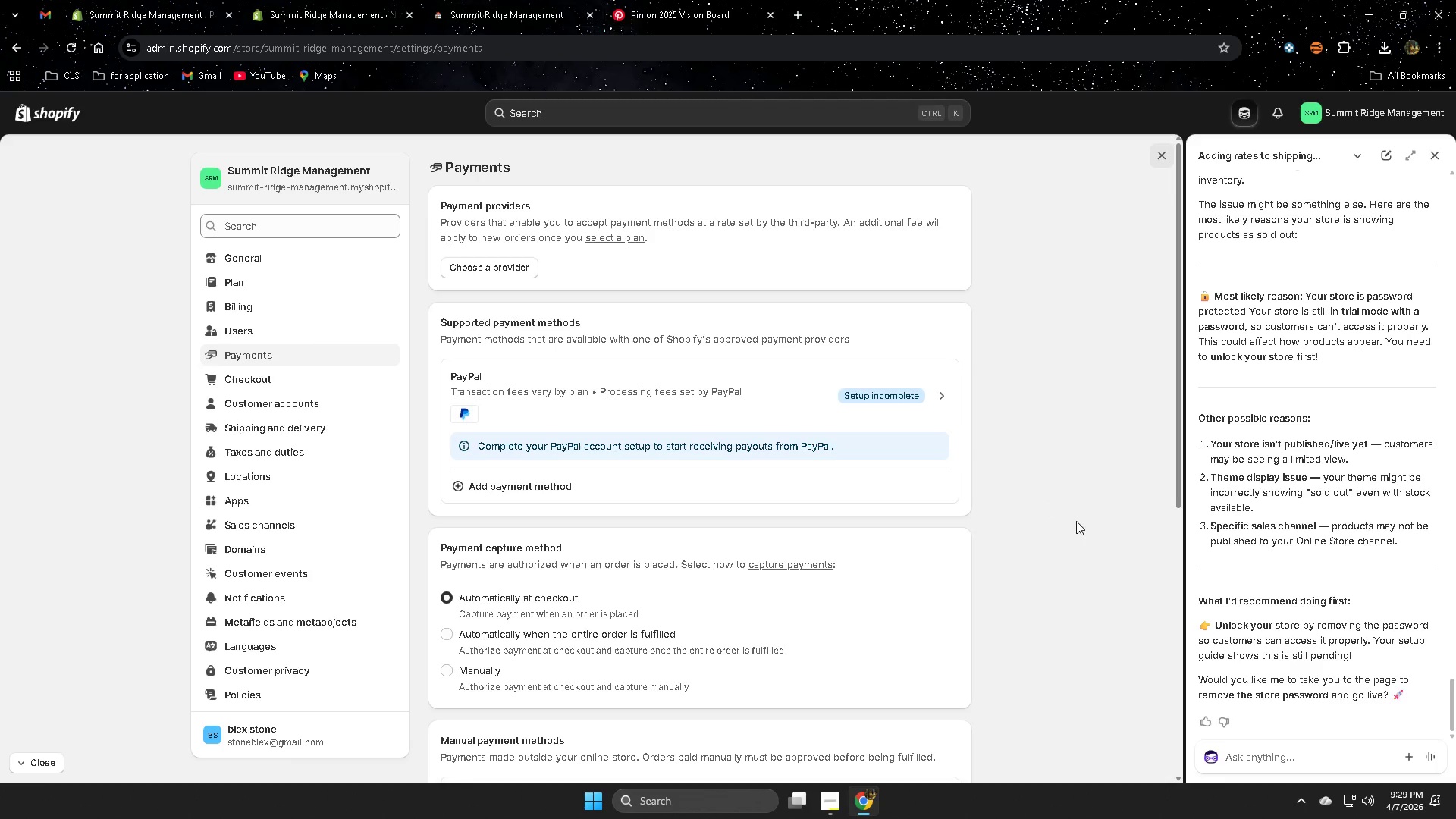 
scroll: coordinate [1076, 520], scroll_direction: down, amount: 3.0
 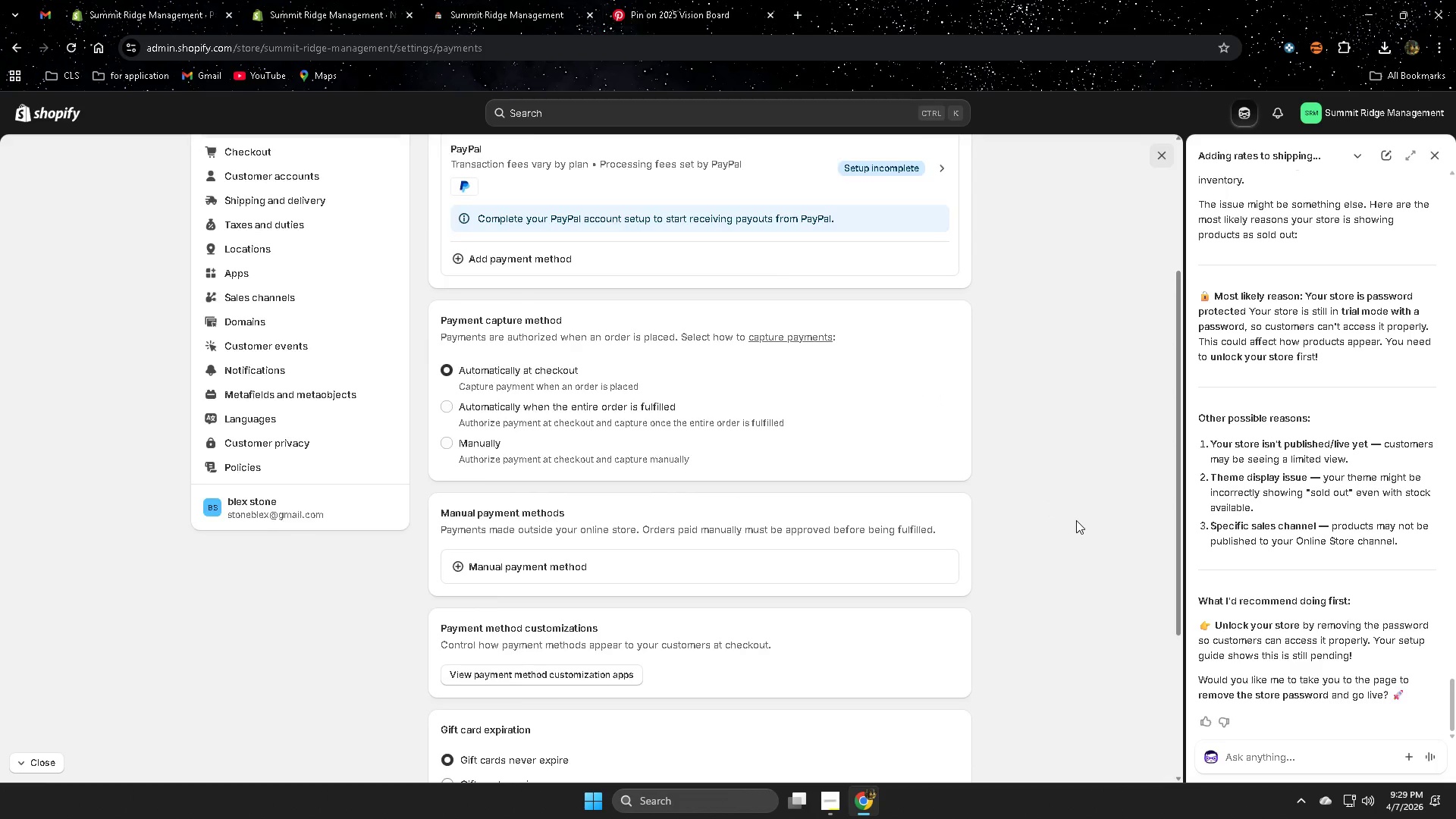 
scroll: coordinate [1076, 520], scroll_direction: up, amount: 3.0
 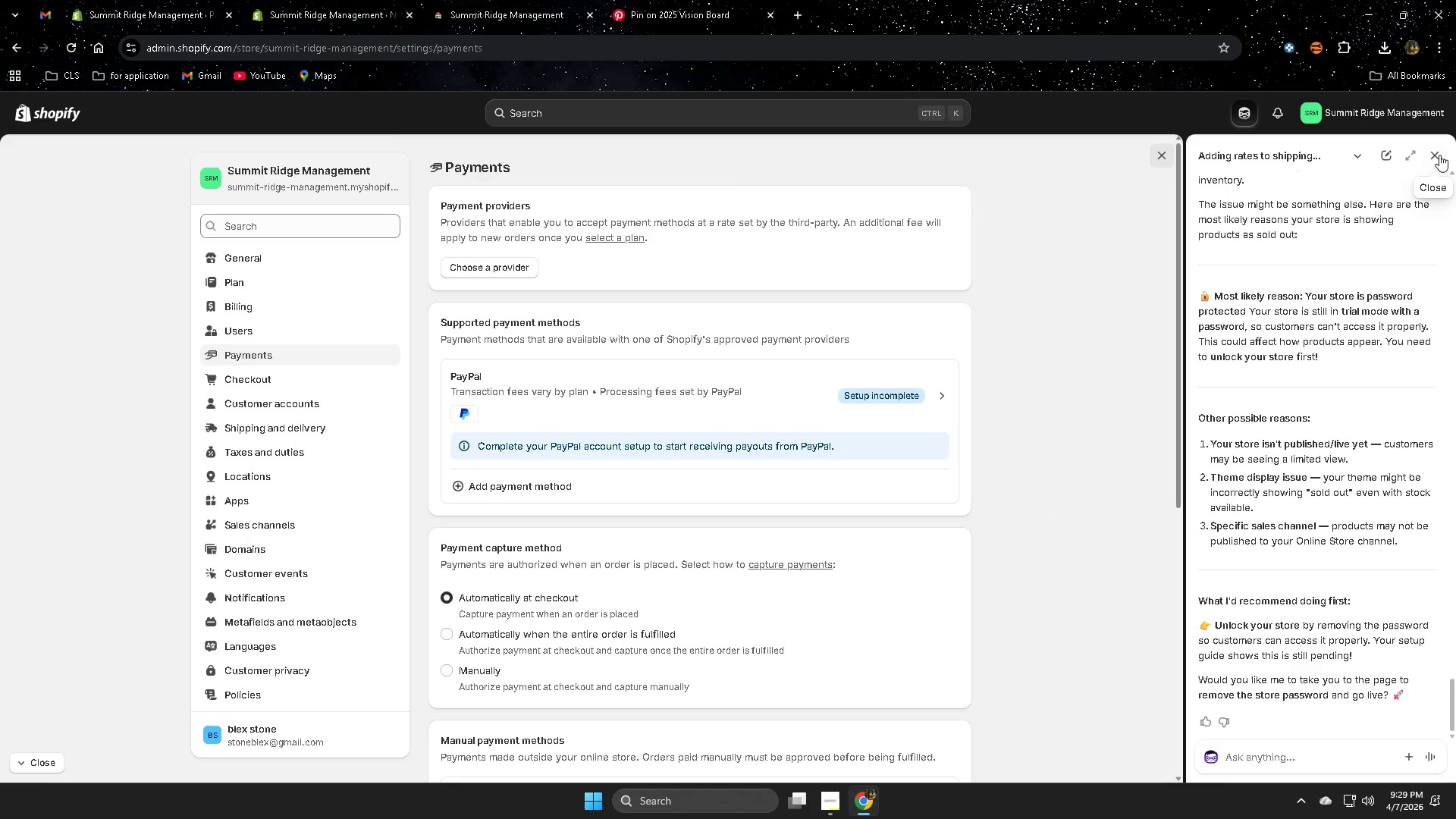 
left_click([1439, 155])
 